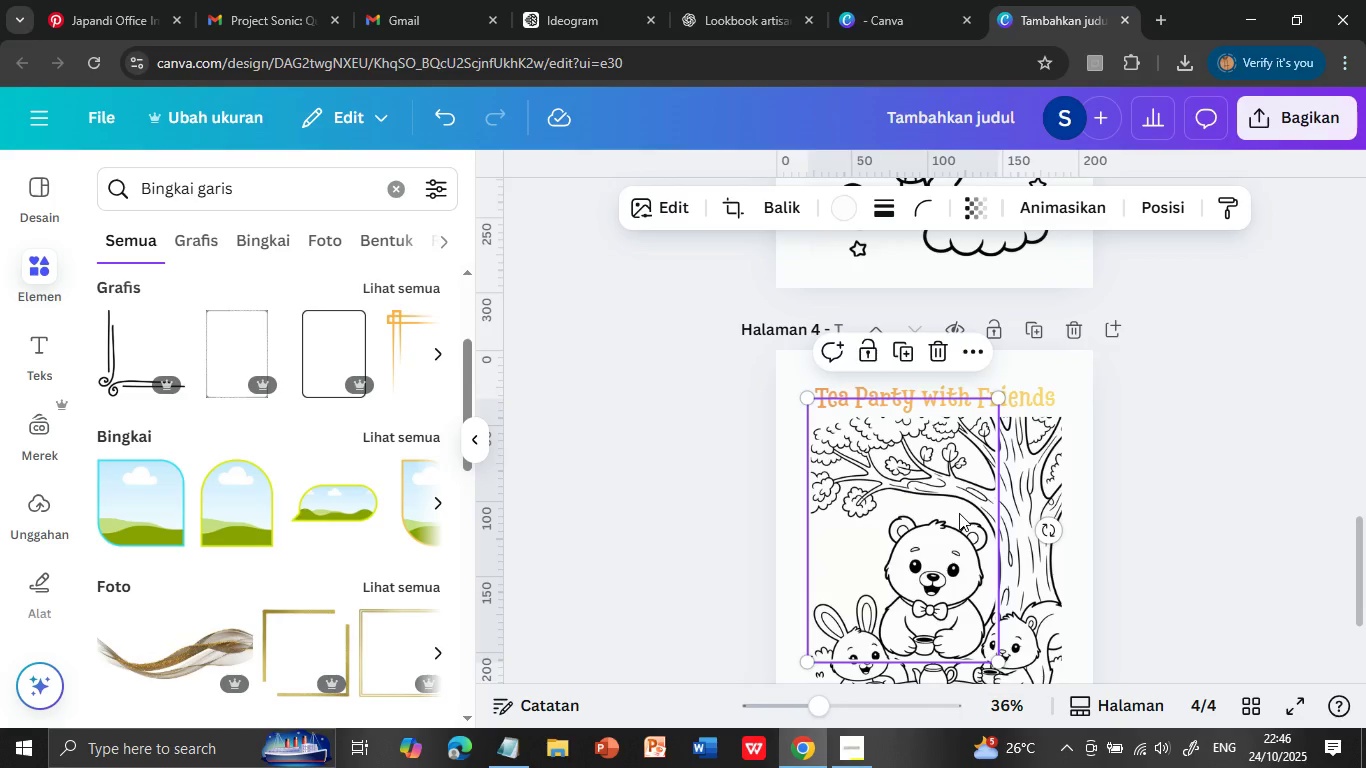 
key(Delete)
 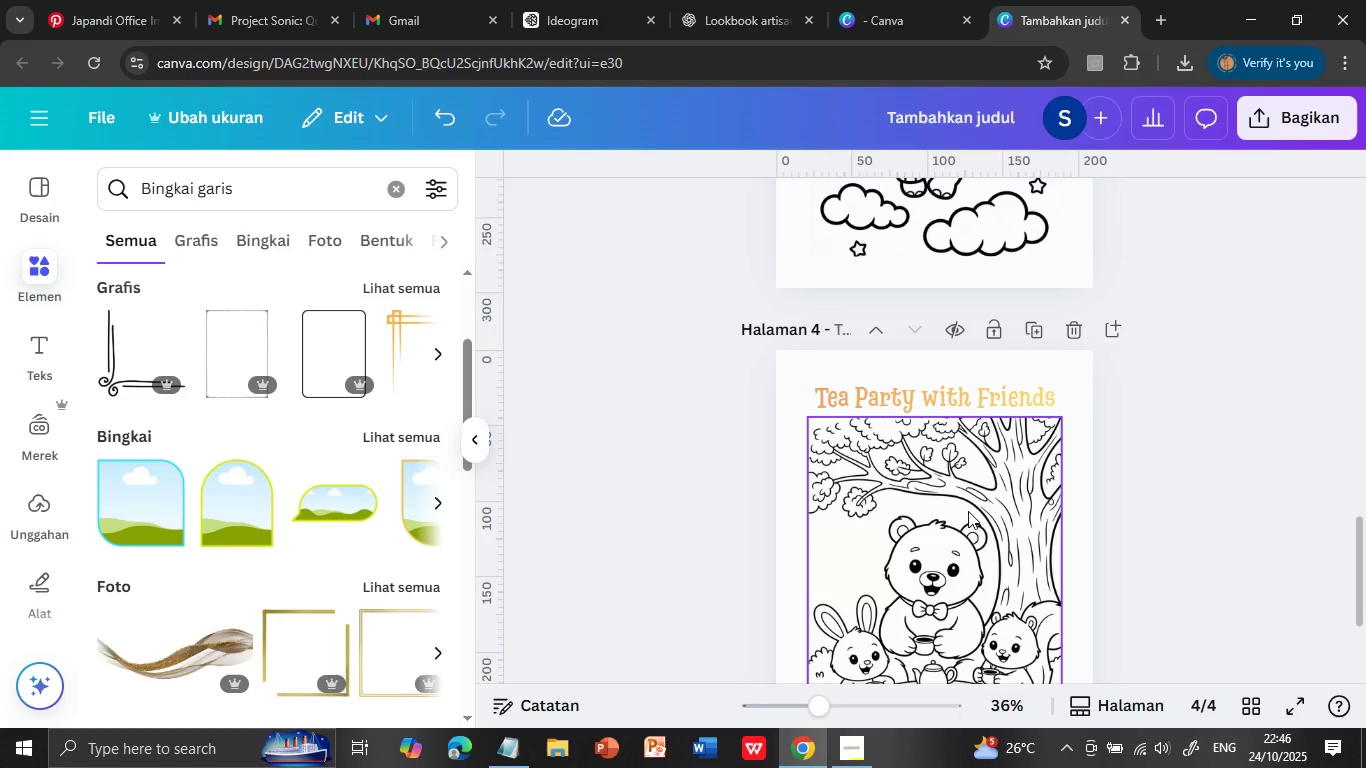 
left_click([420, 287])
 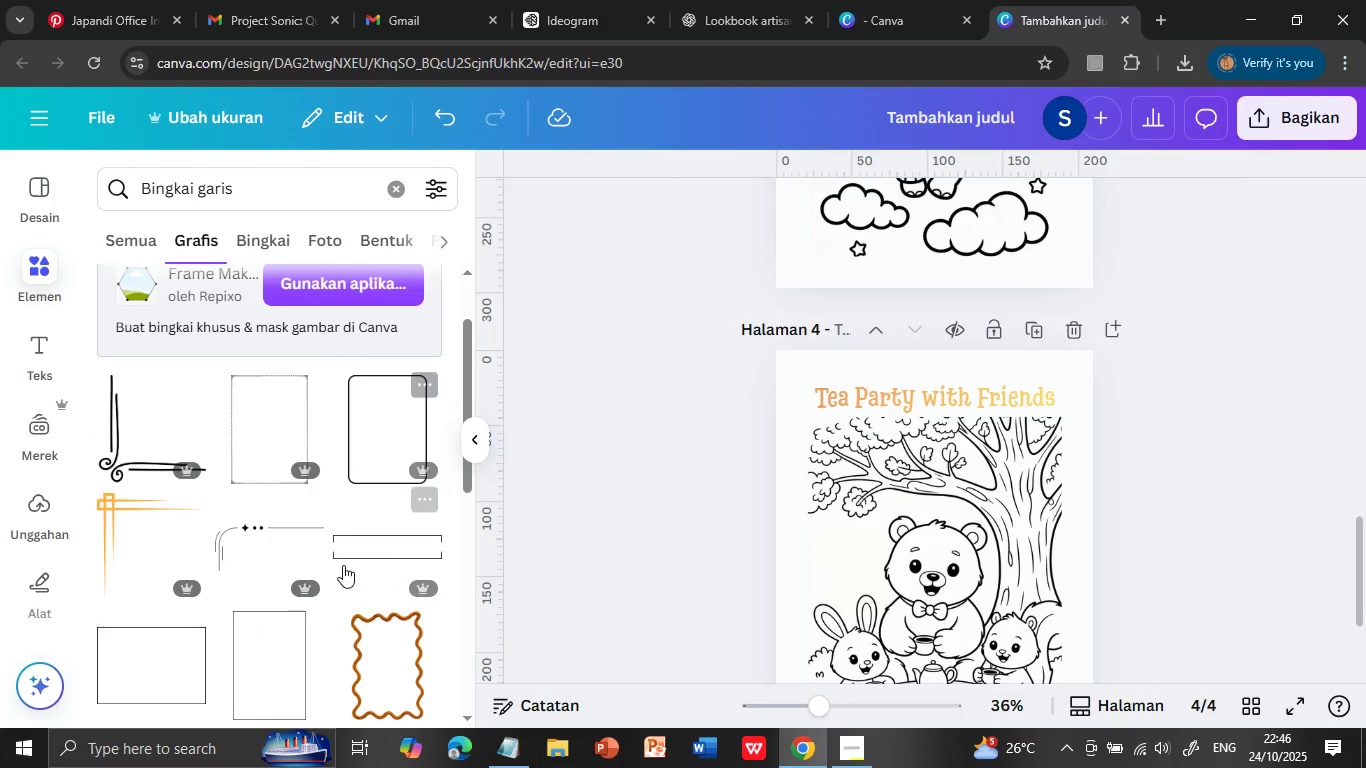 
scroll: coordinate [343, 565], scroll_direction: down, amount: 1.0
 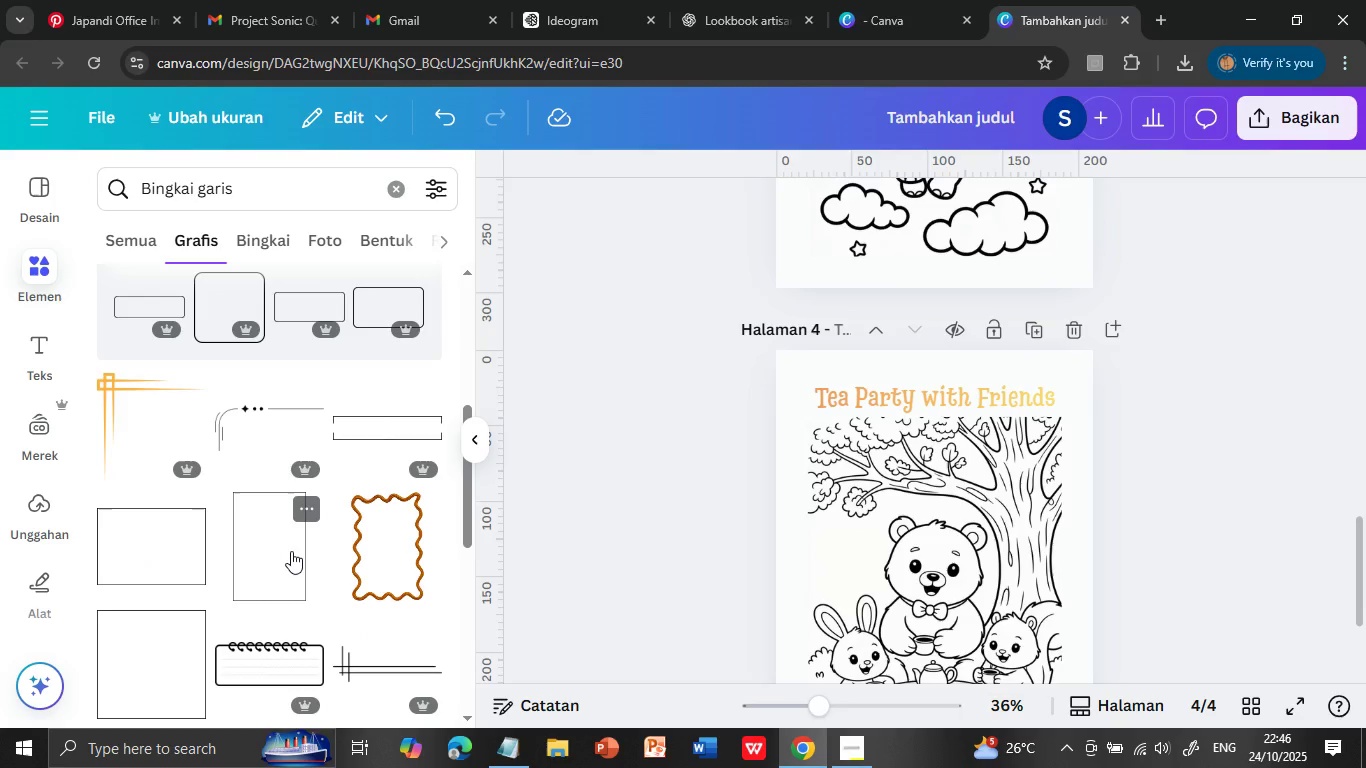 
left_click([369, 433])
 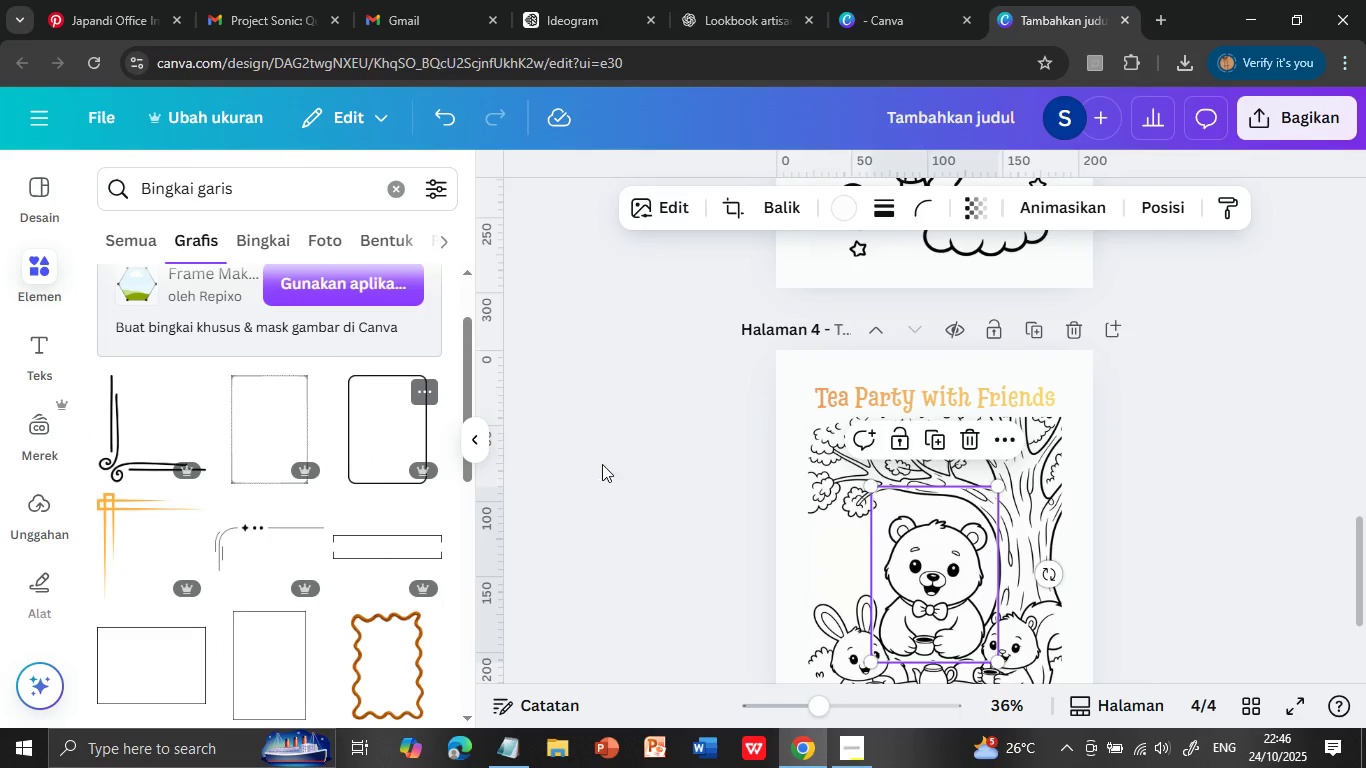 
key(Delete)
 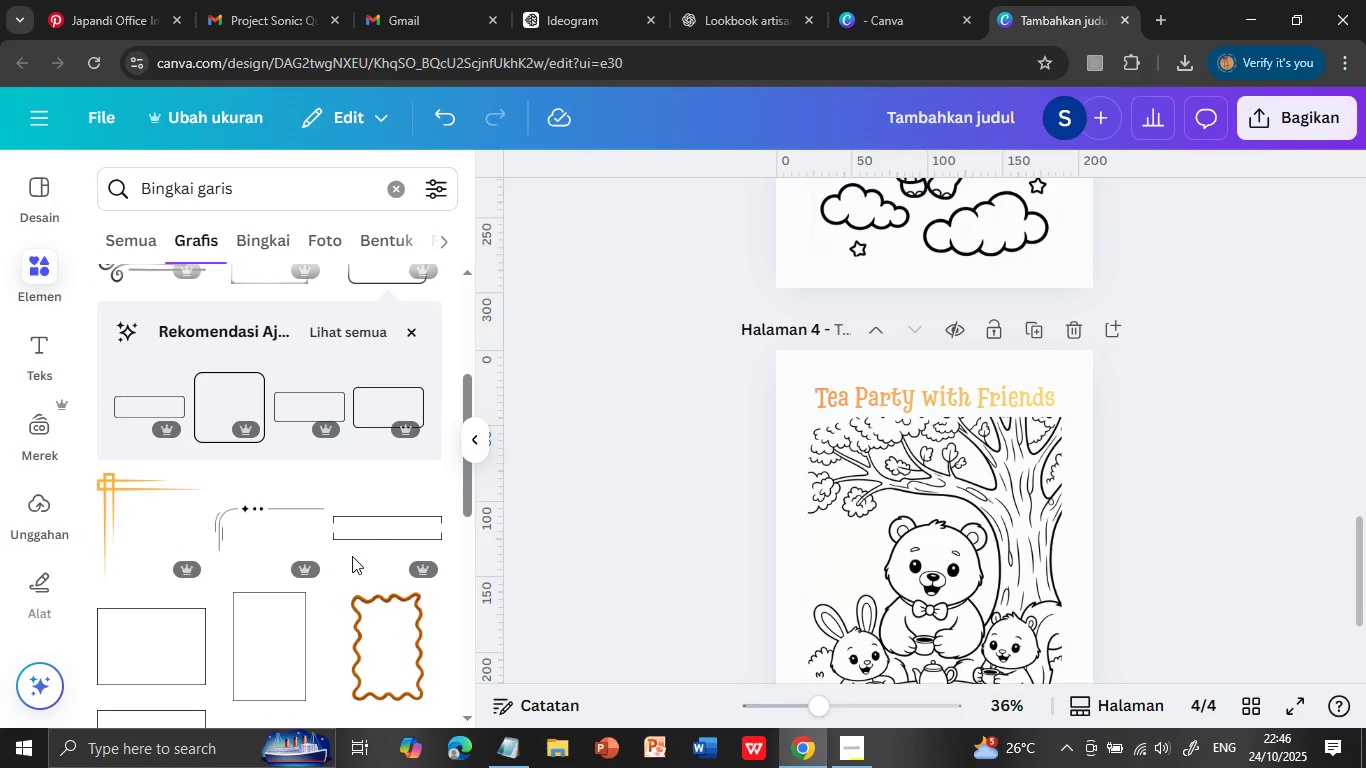 
scroll: coordinate [354, 551], scroll_direction: down, amount: 3.0
 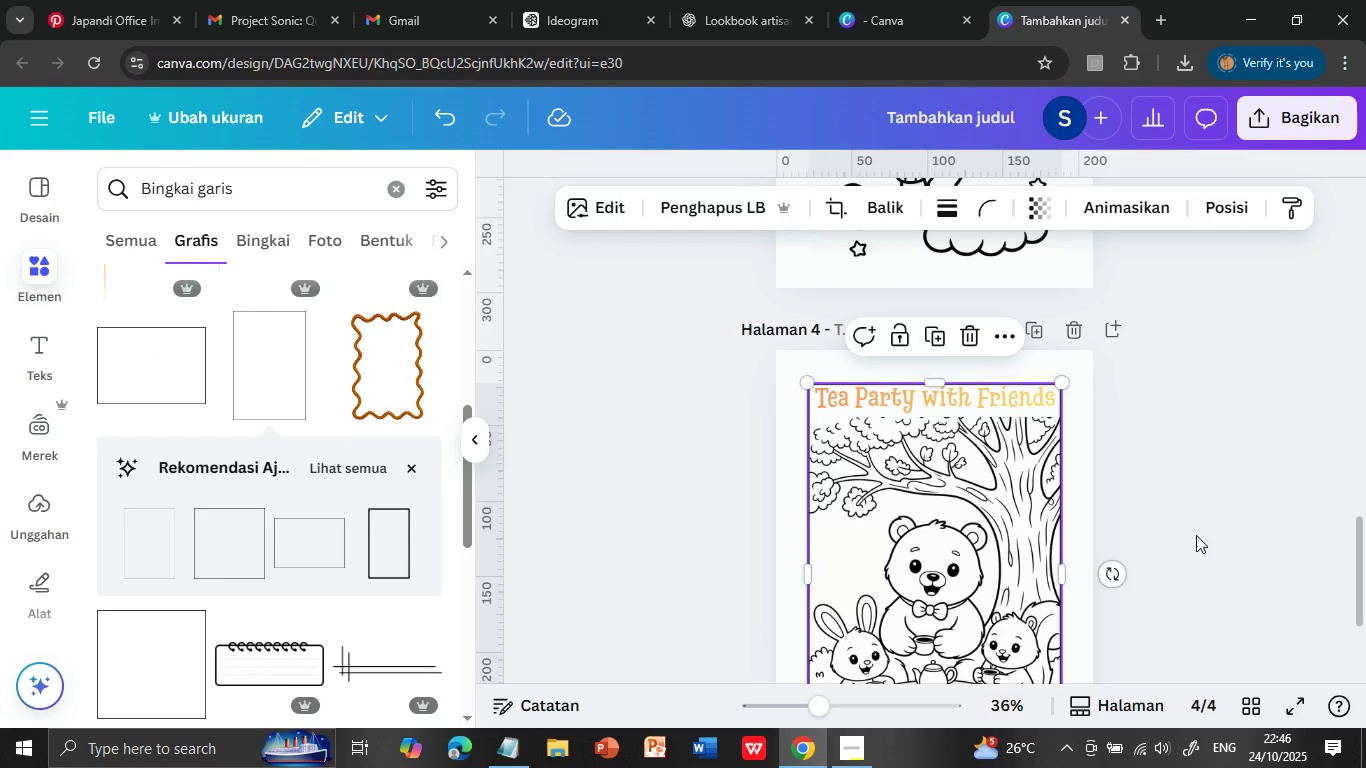 
left_click([291, 551])
 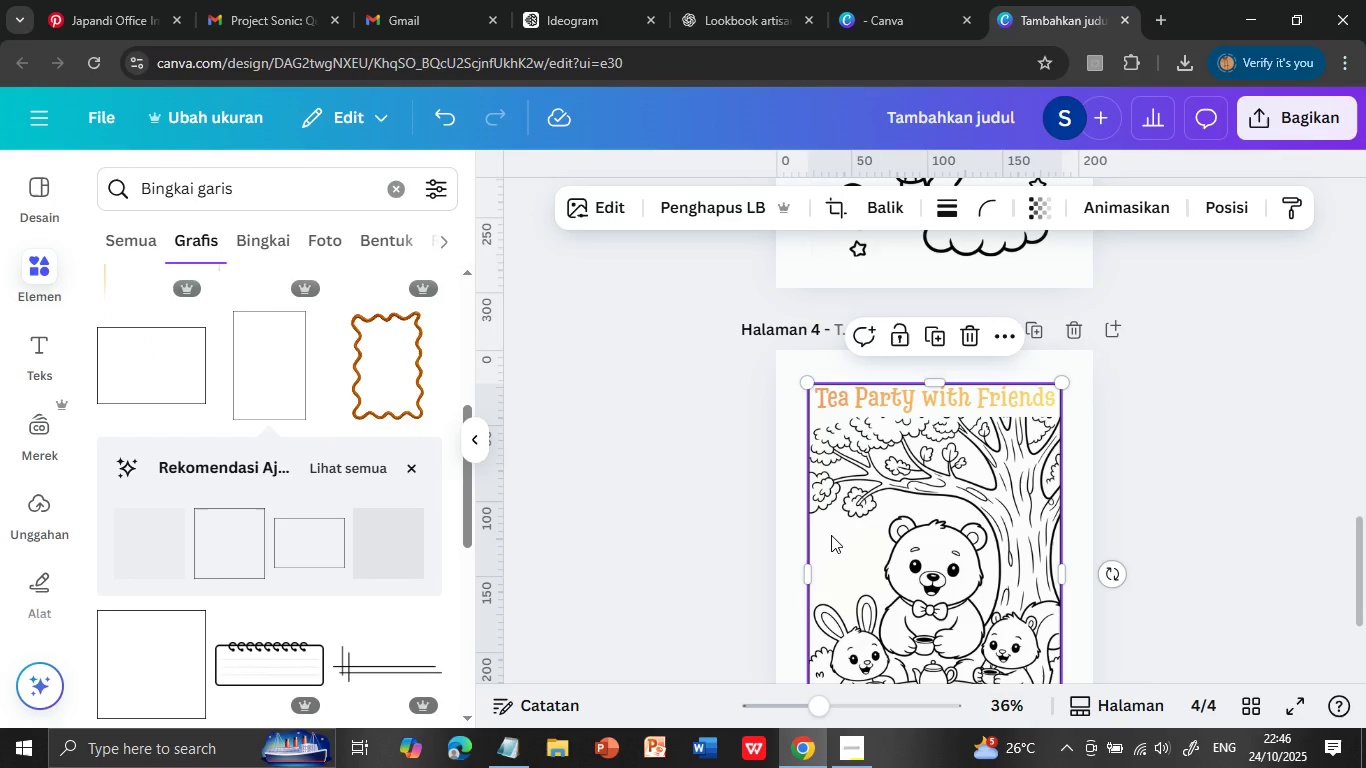 
wait(5.21)
 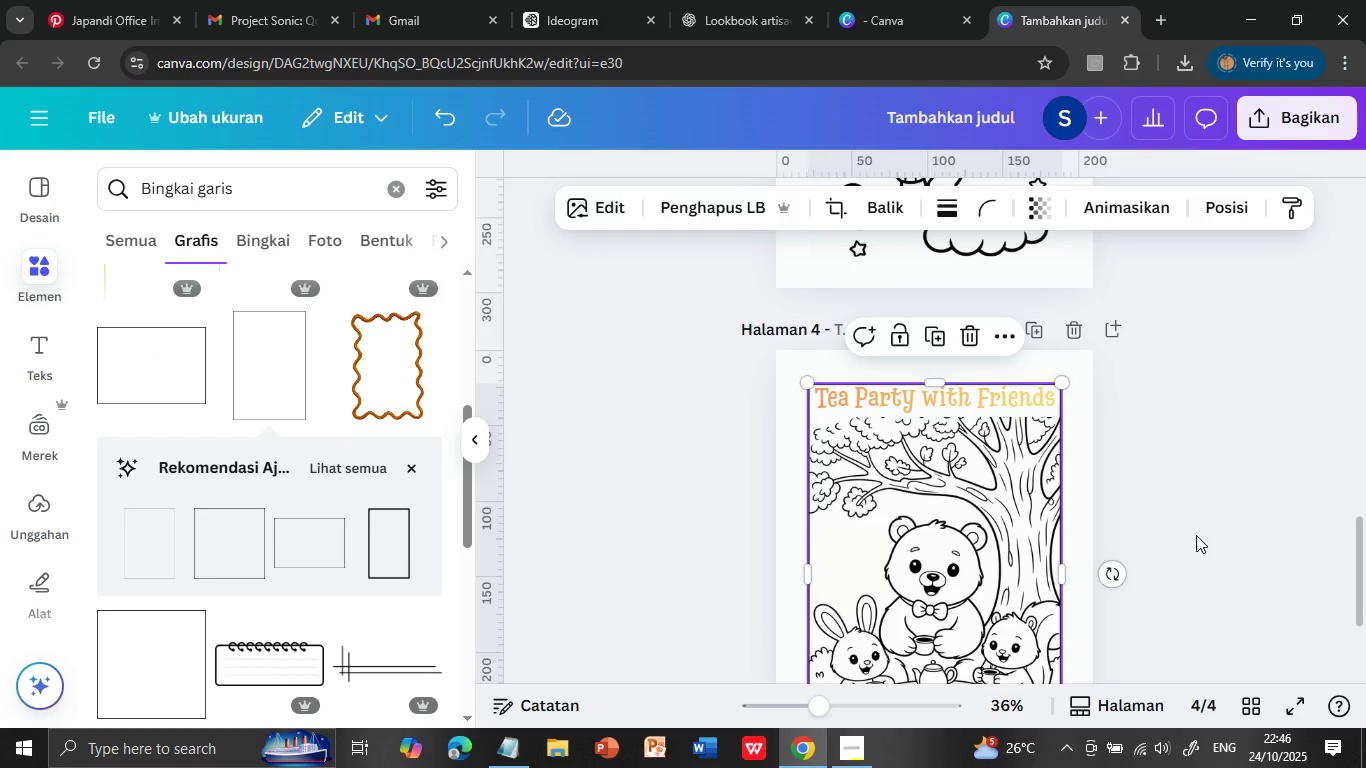 
left_click([1196, 535])
 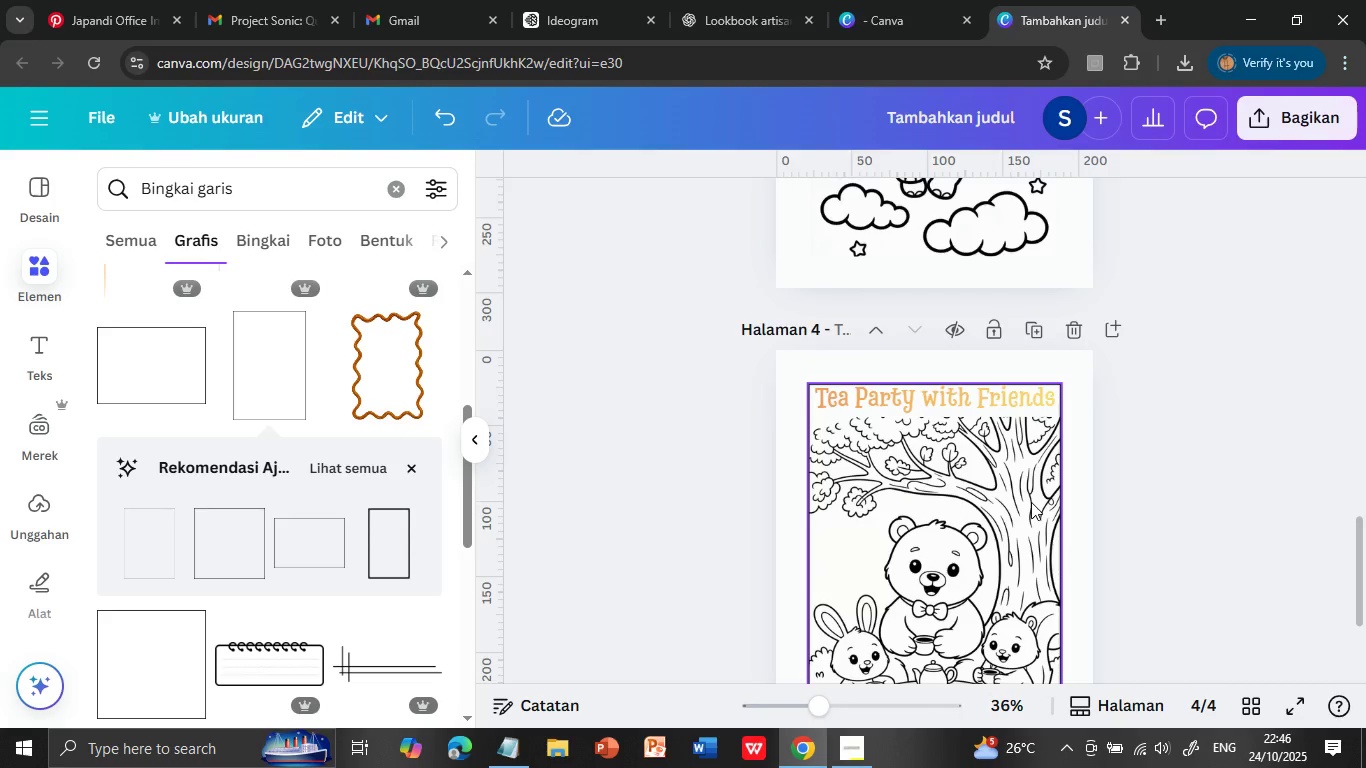 
left_click([1031, 502])
 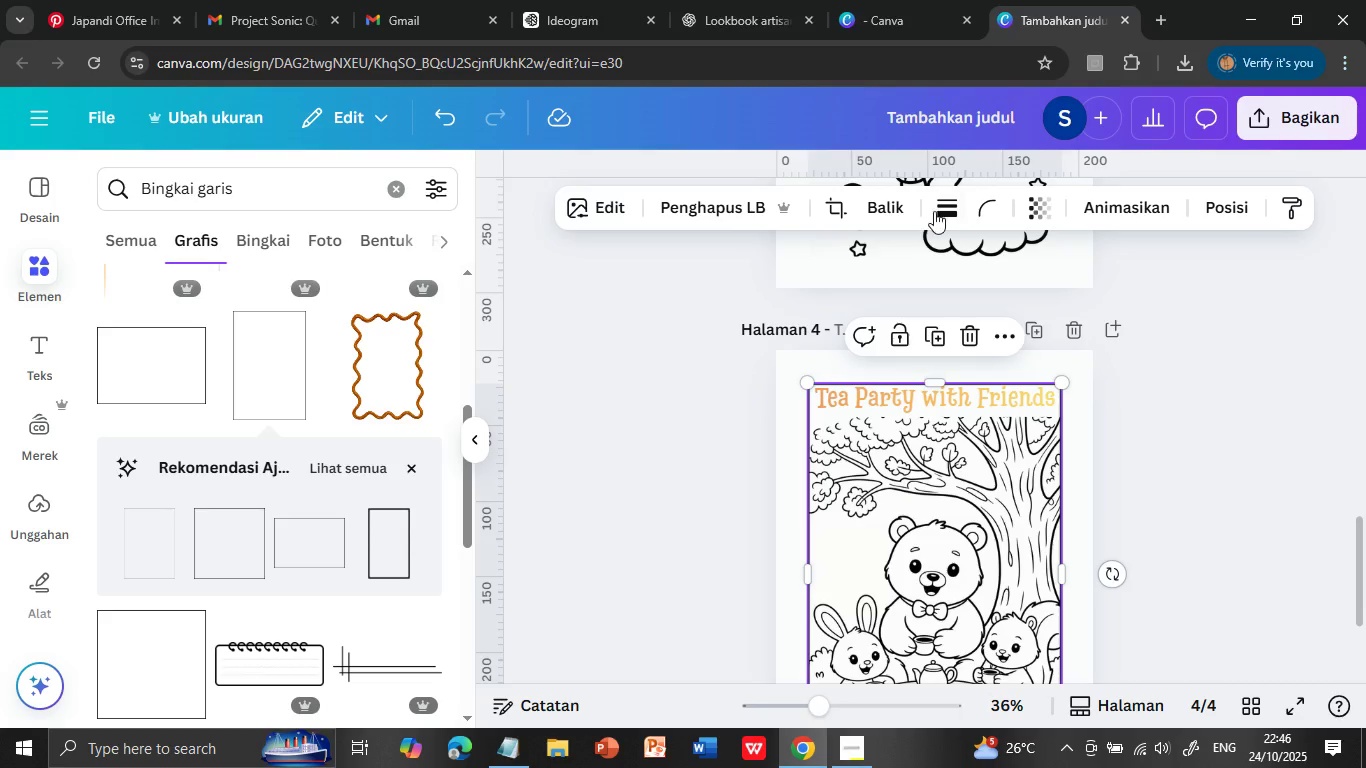 
left_click([940, 208])
 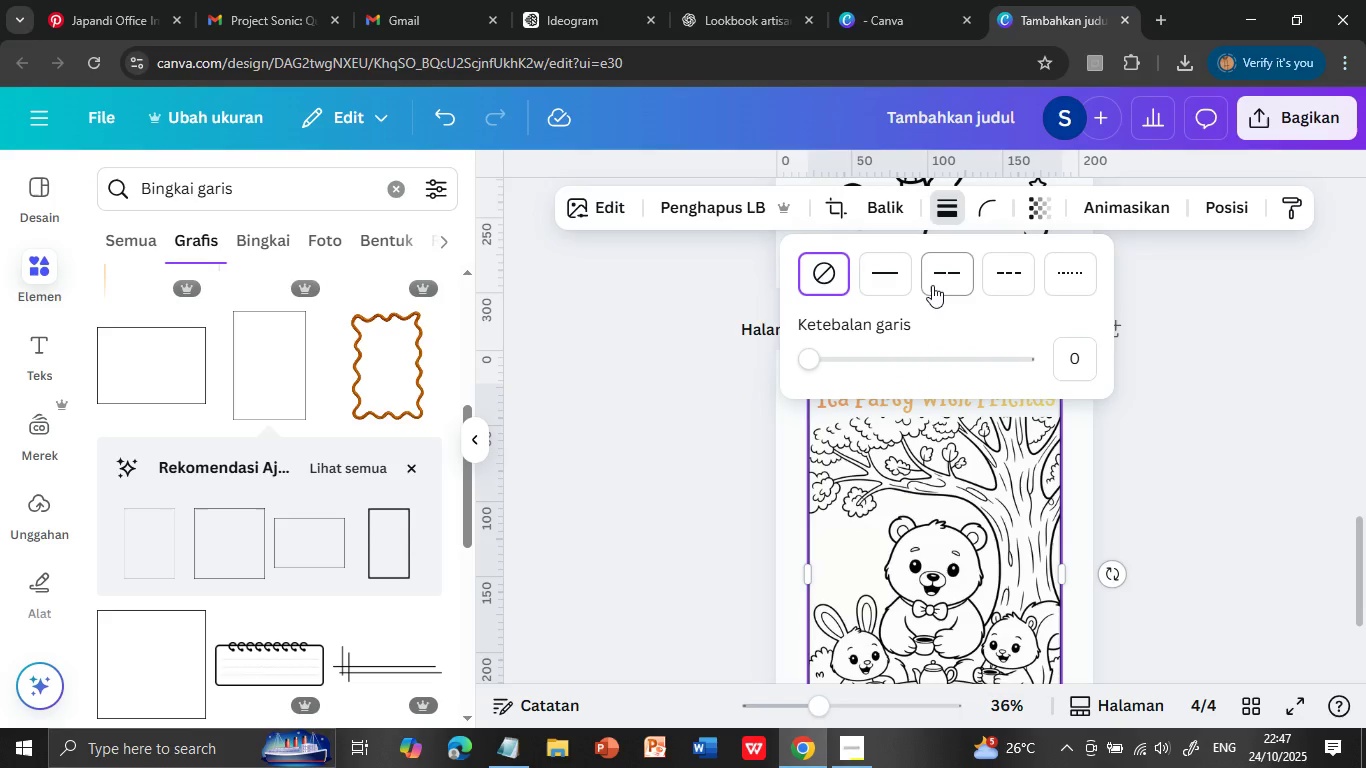 
left_click([943, 282])
 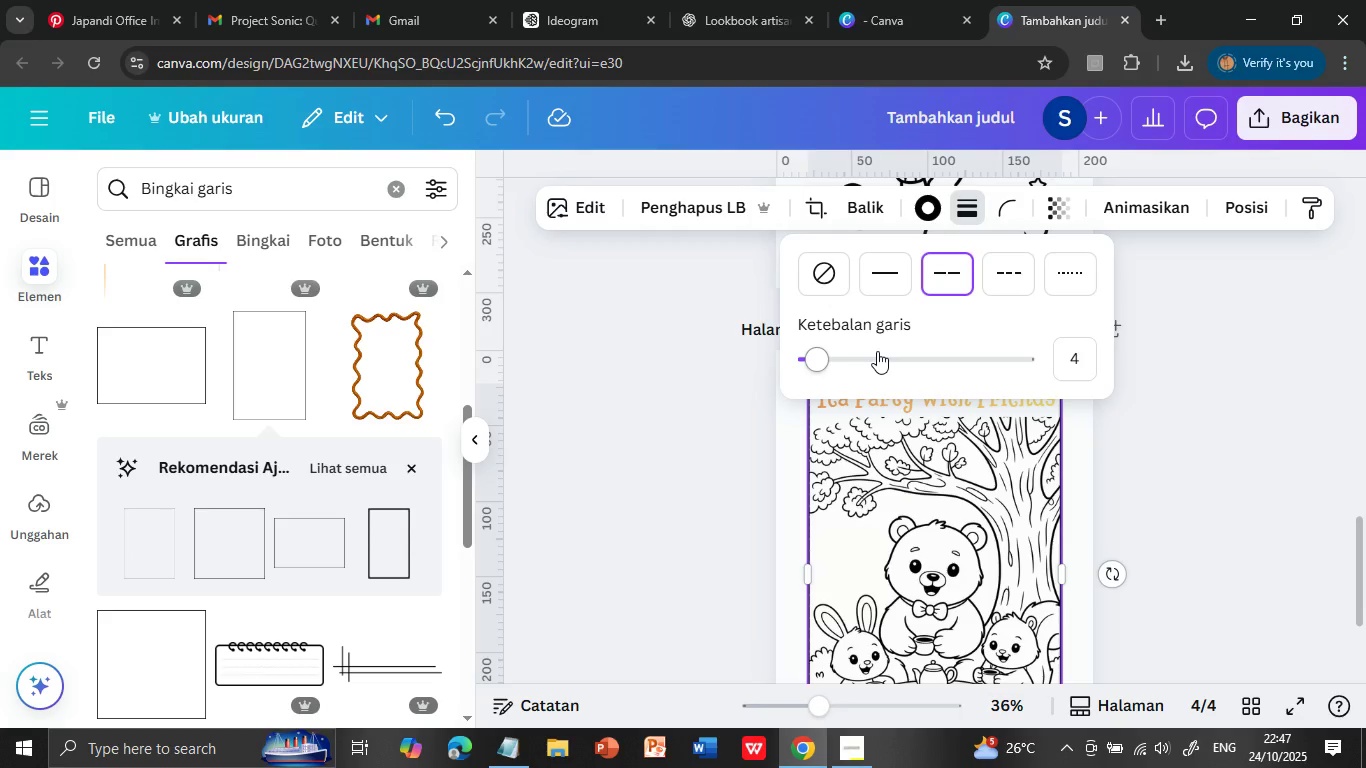 
left_click([888, 269])
 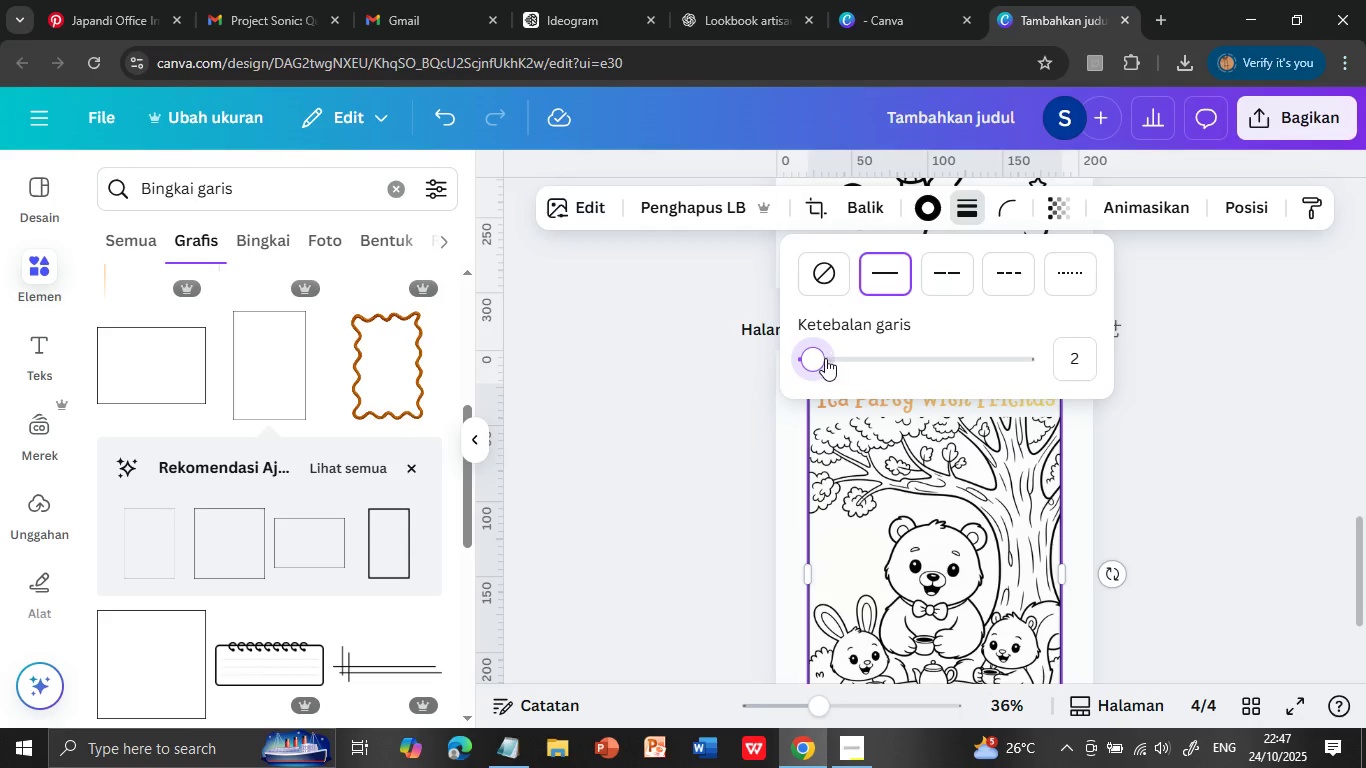 
left_click_drag(start_coordinate=[819, 356], to_coordinate=[810, 348])
 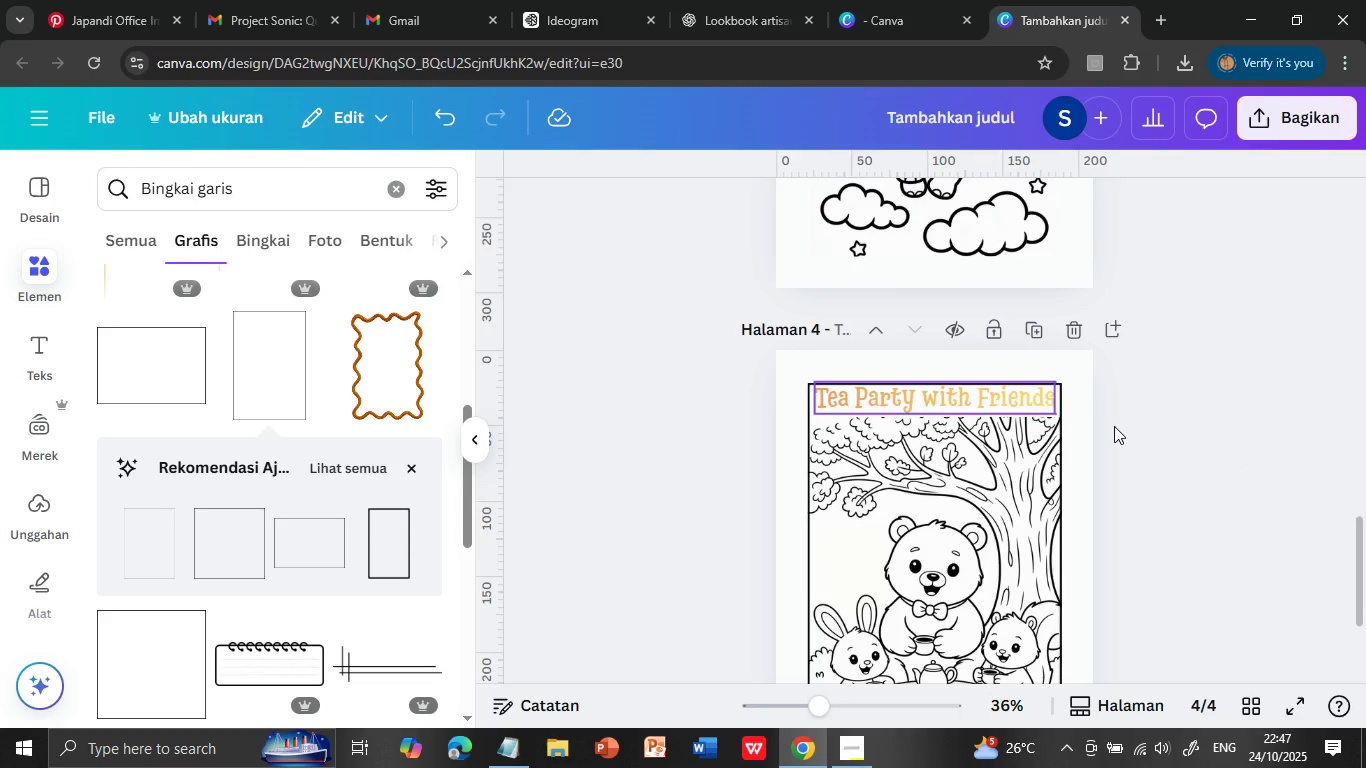 
left_click([1238, 454])
 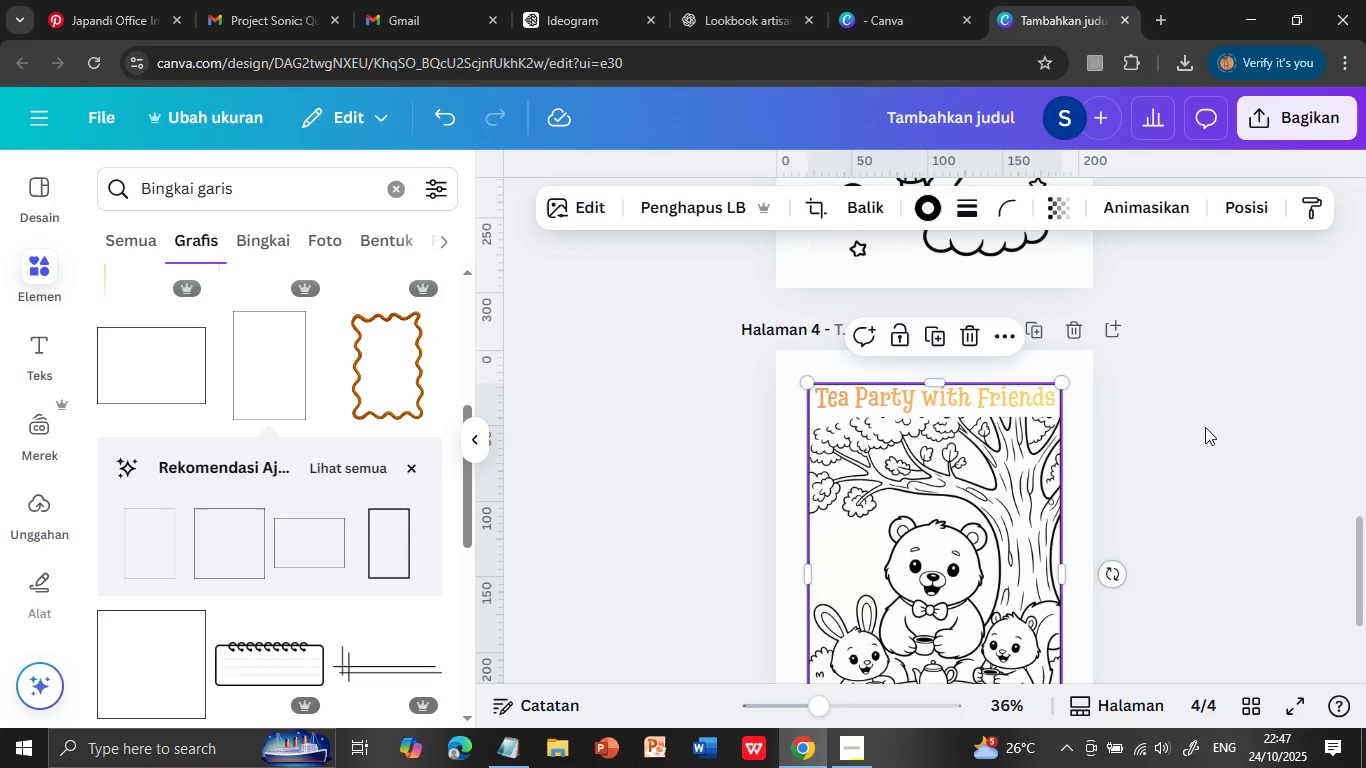 
left_click([1205, 427])
 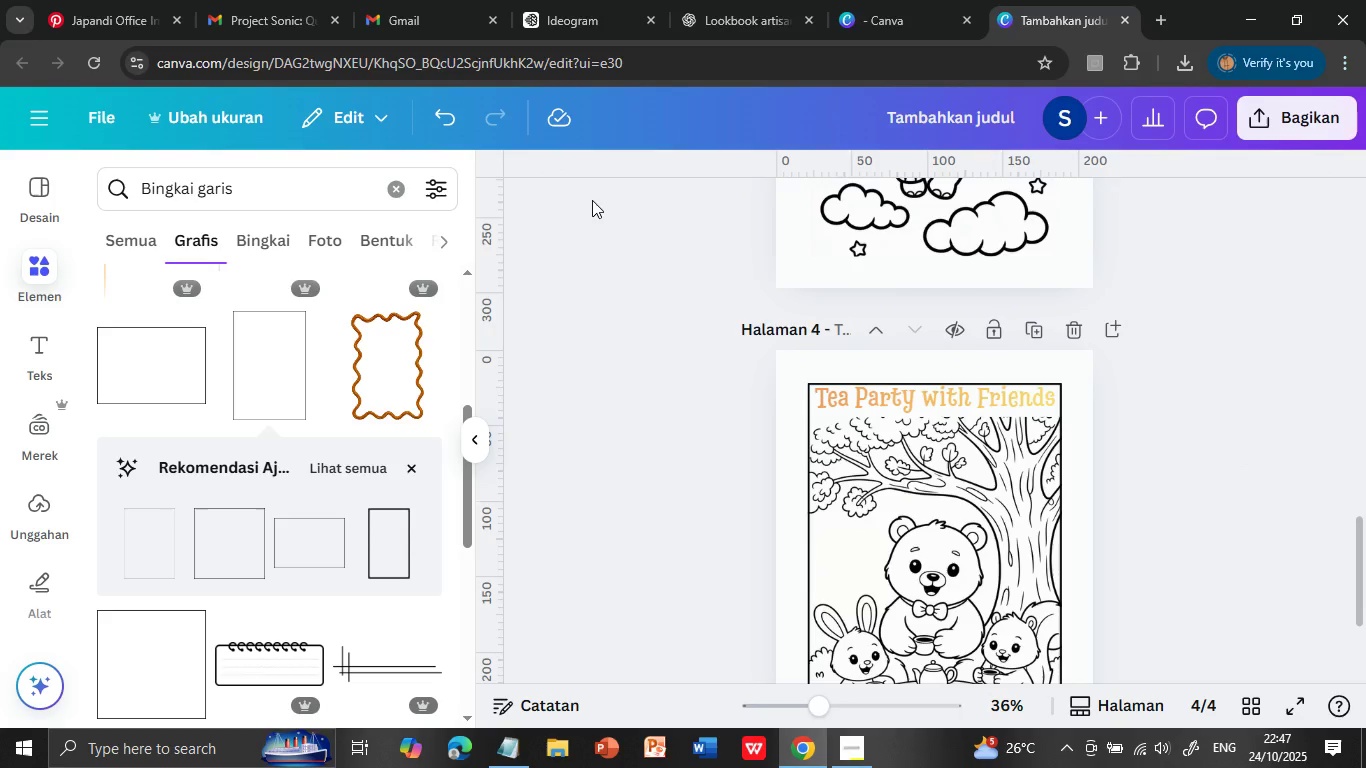 
wait(7.56)
 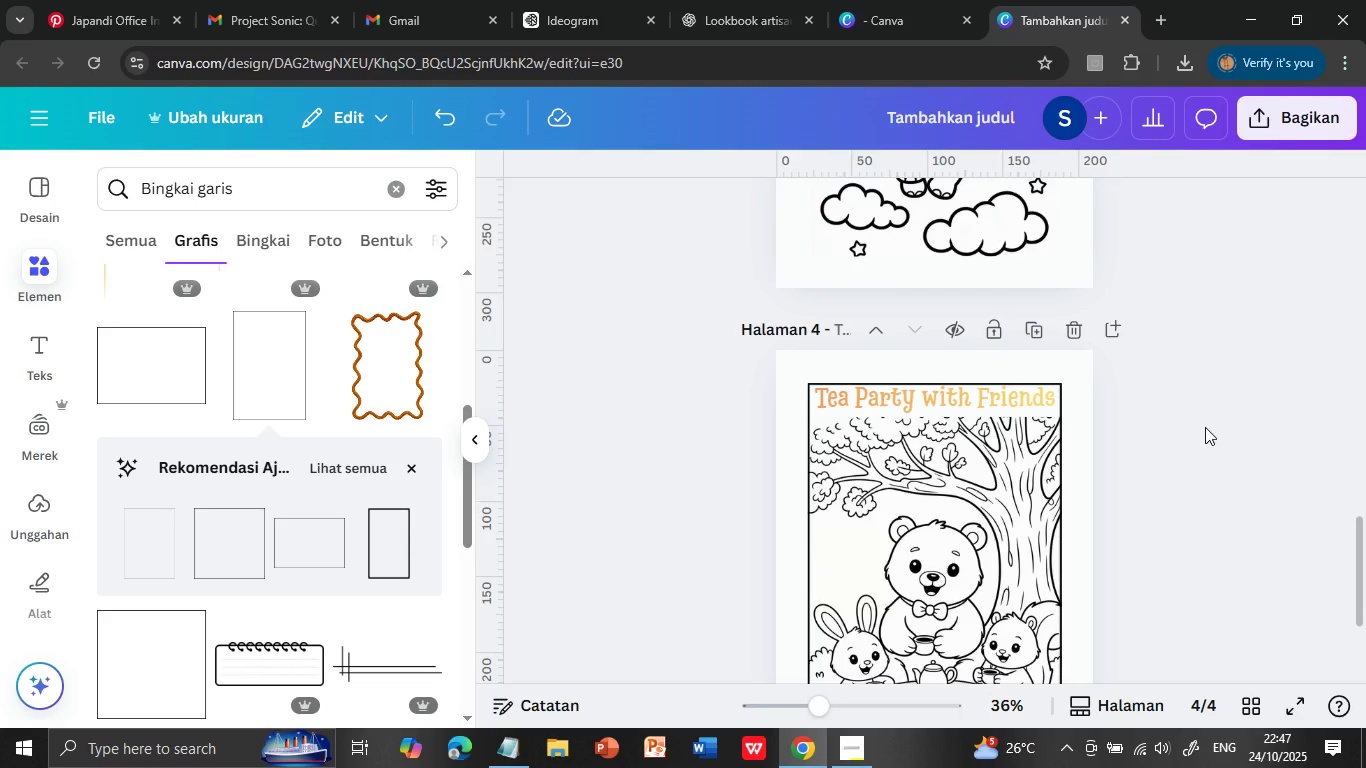 
left_click([448, 119])
 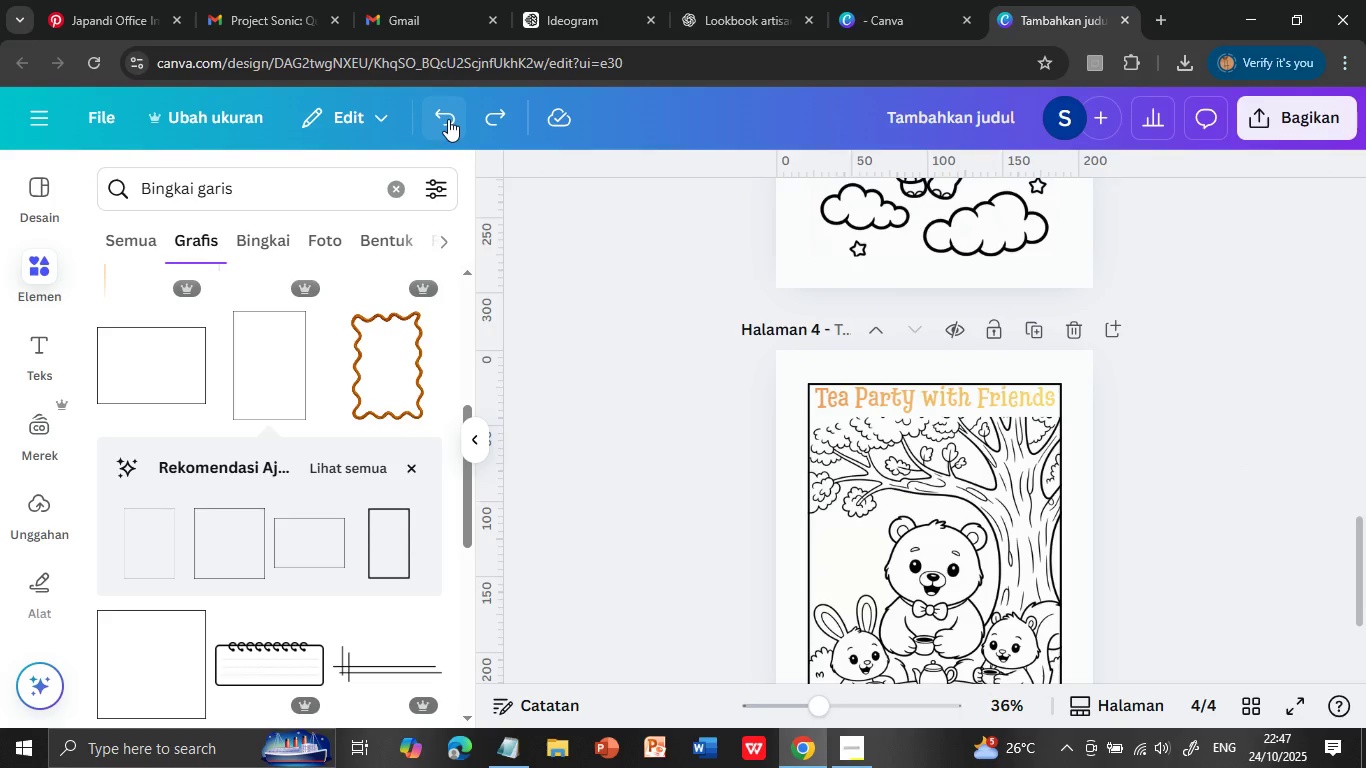 
left_click([448, 119])
 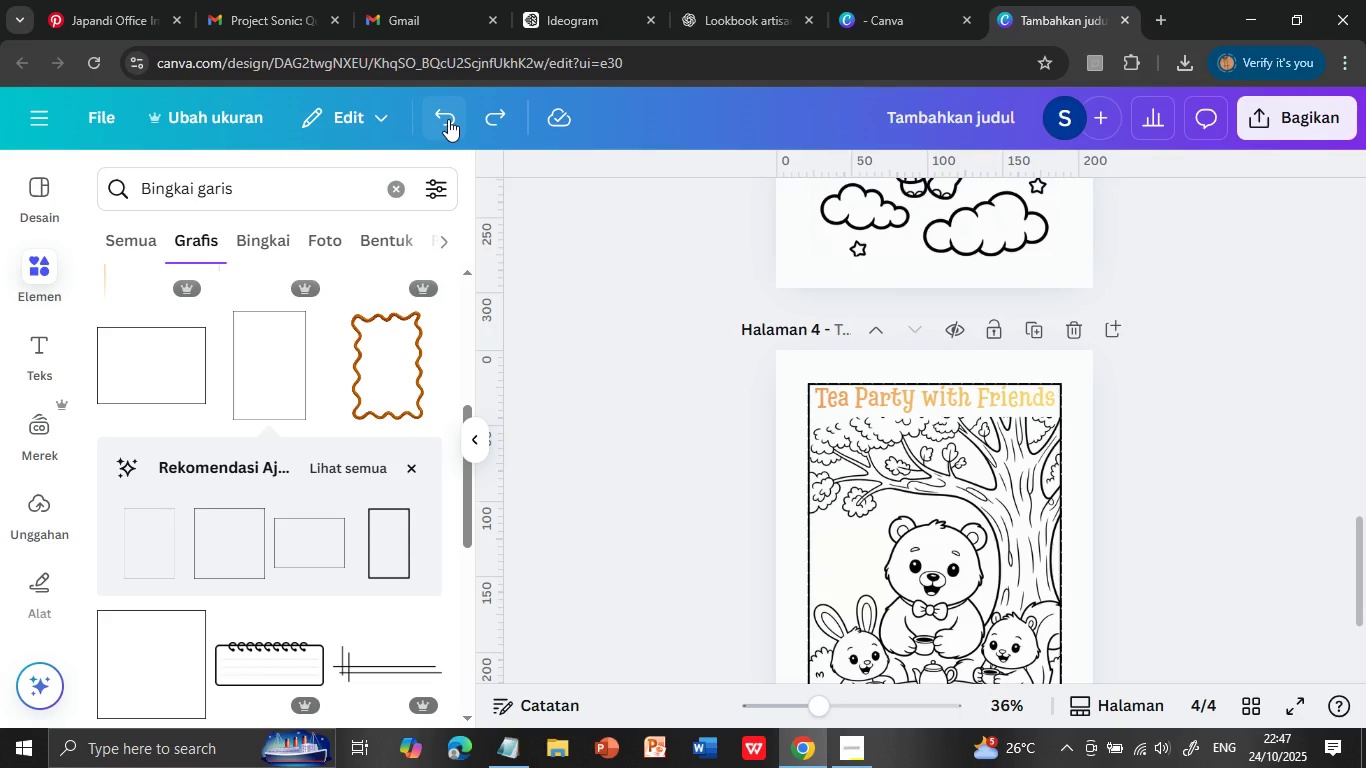 
left_click([448, 119])
 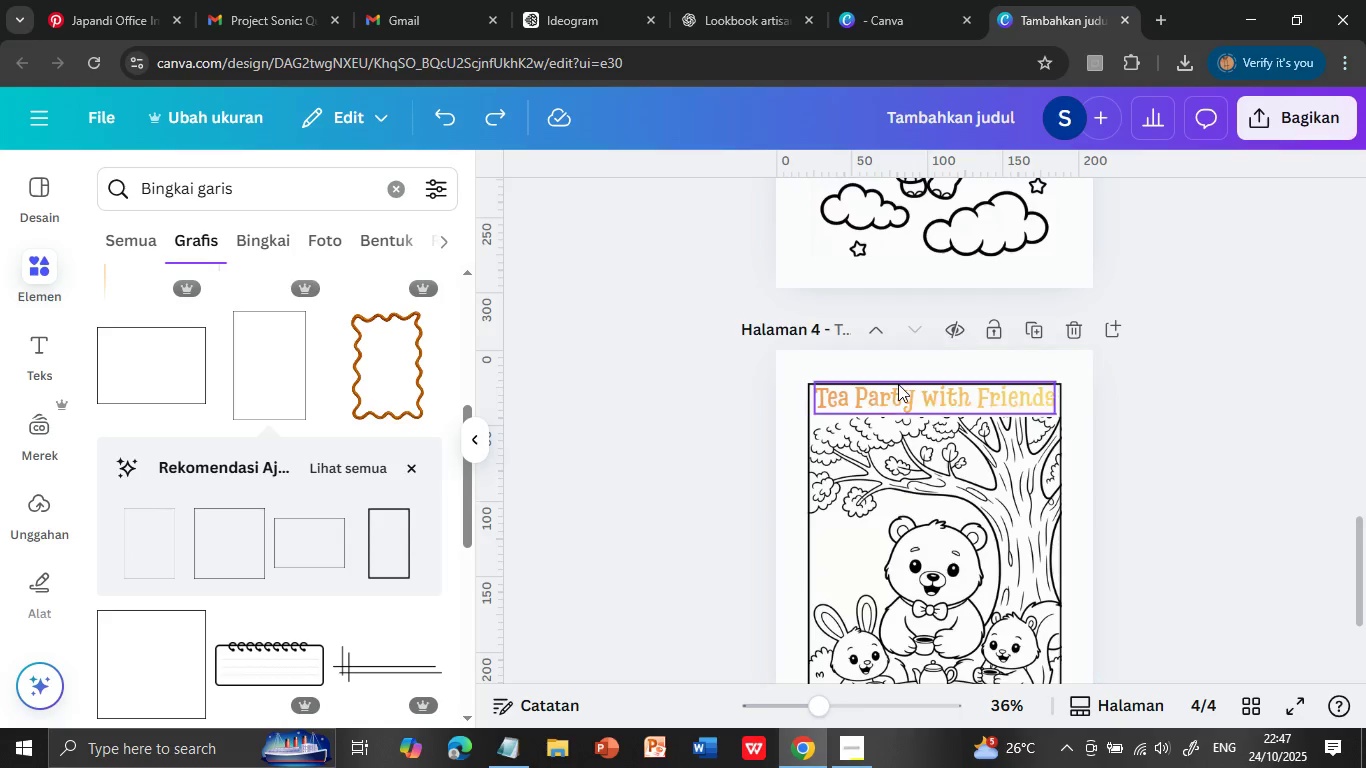 
left_click([898, 384])
 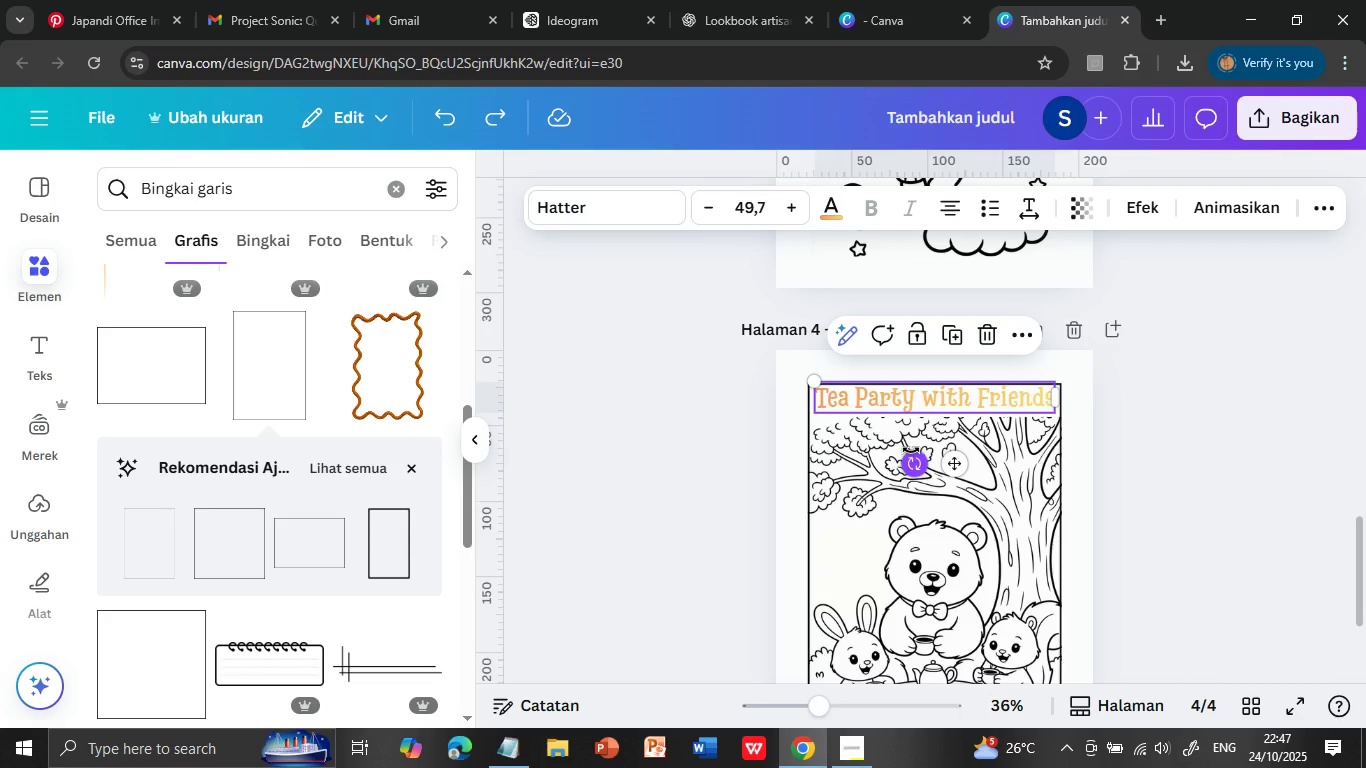 
left_click([911, 450])
 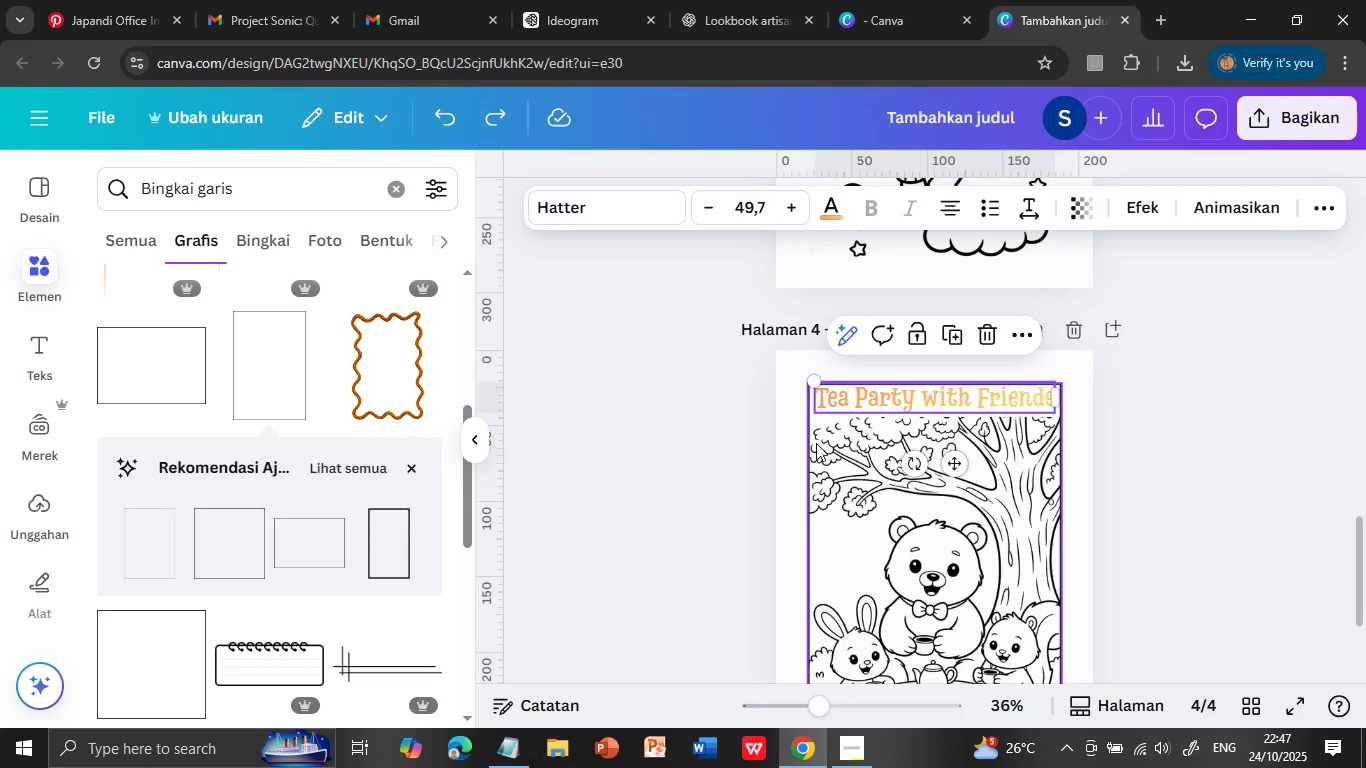 
left_click([816, 443])
 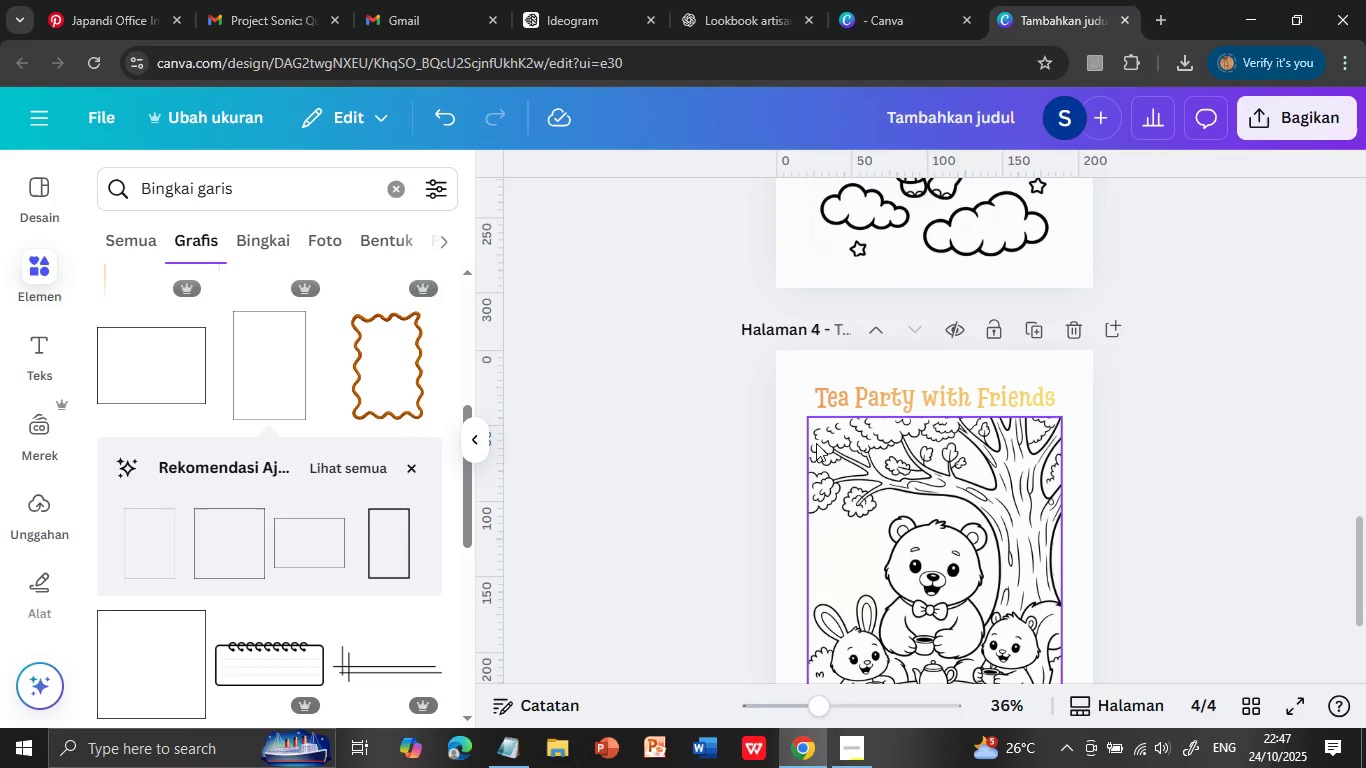 
key(Delete)
 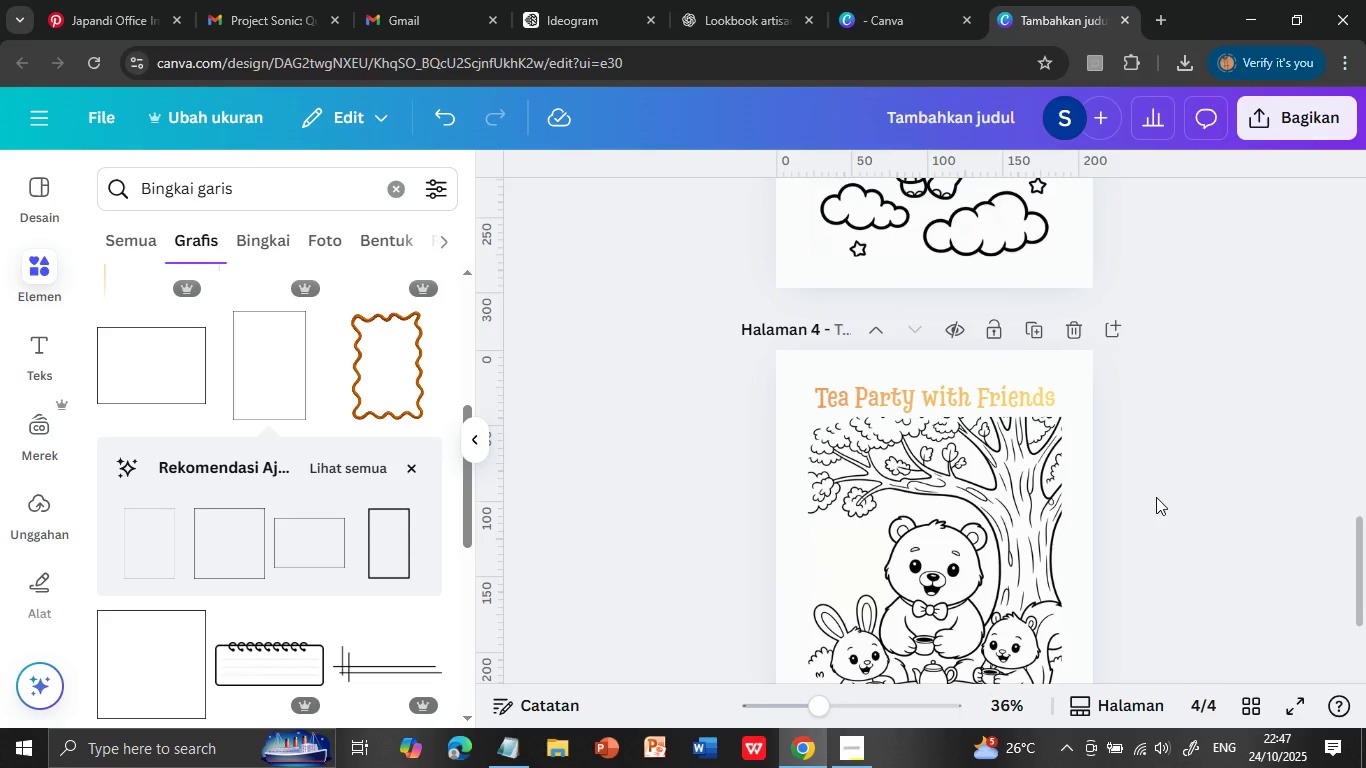 
left_click([1156, 497])
 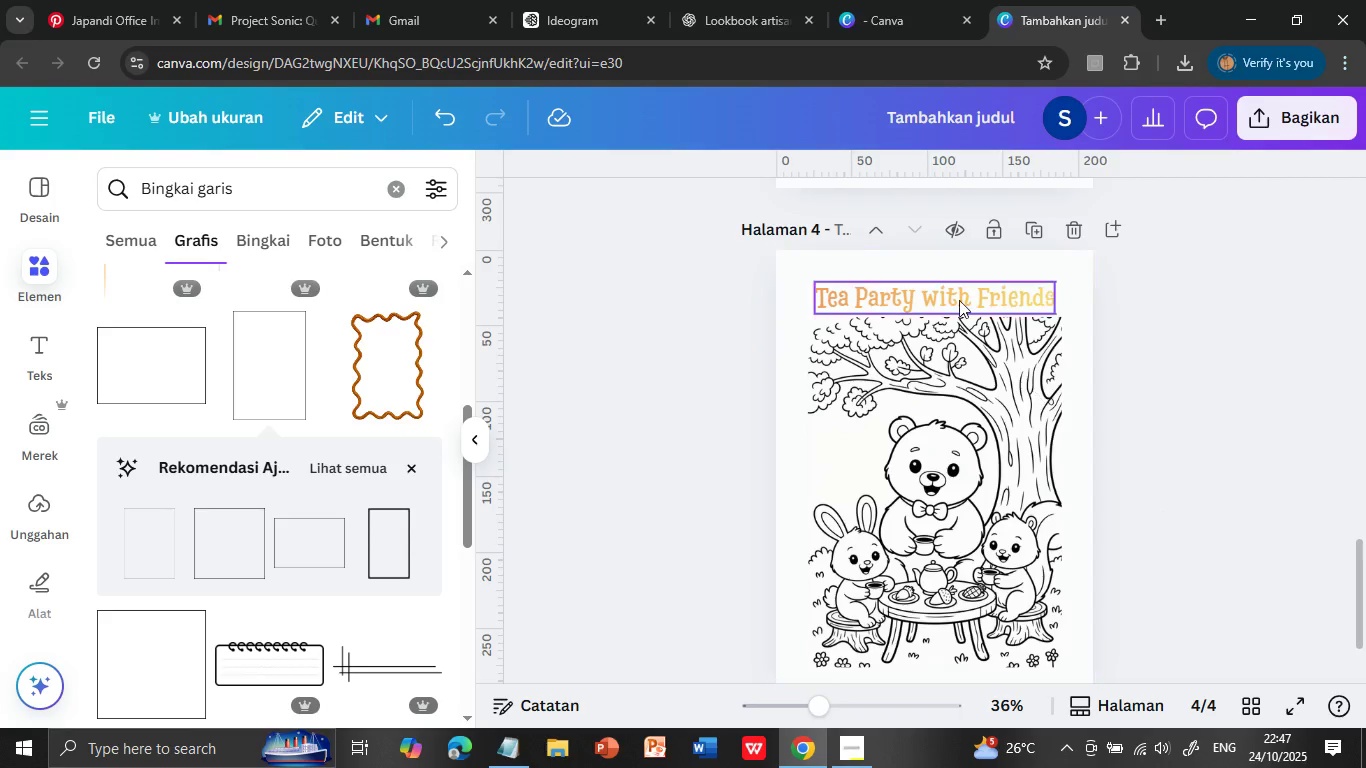 
scroll: coordinate [1163, 497], scroll_direction: down, amount: 2.0
 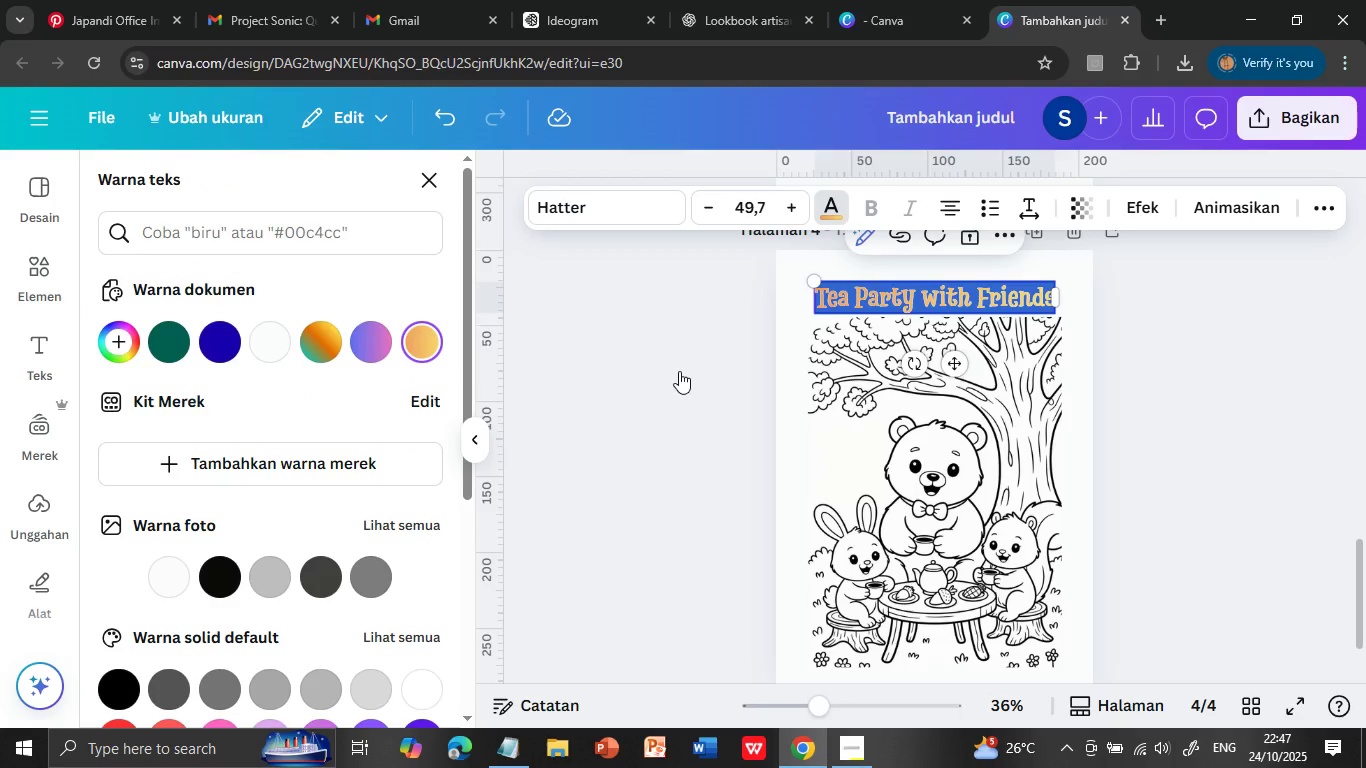 
scroll: coordinate [1163, 497], scroll_direction: up, amount: 1.0
 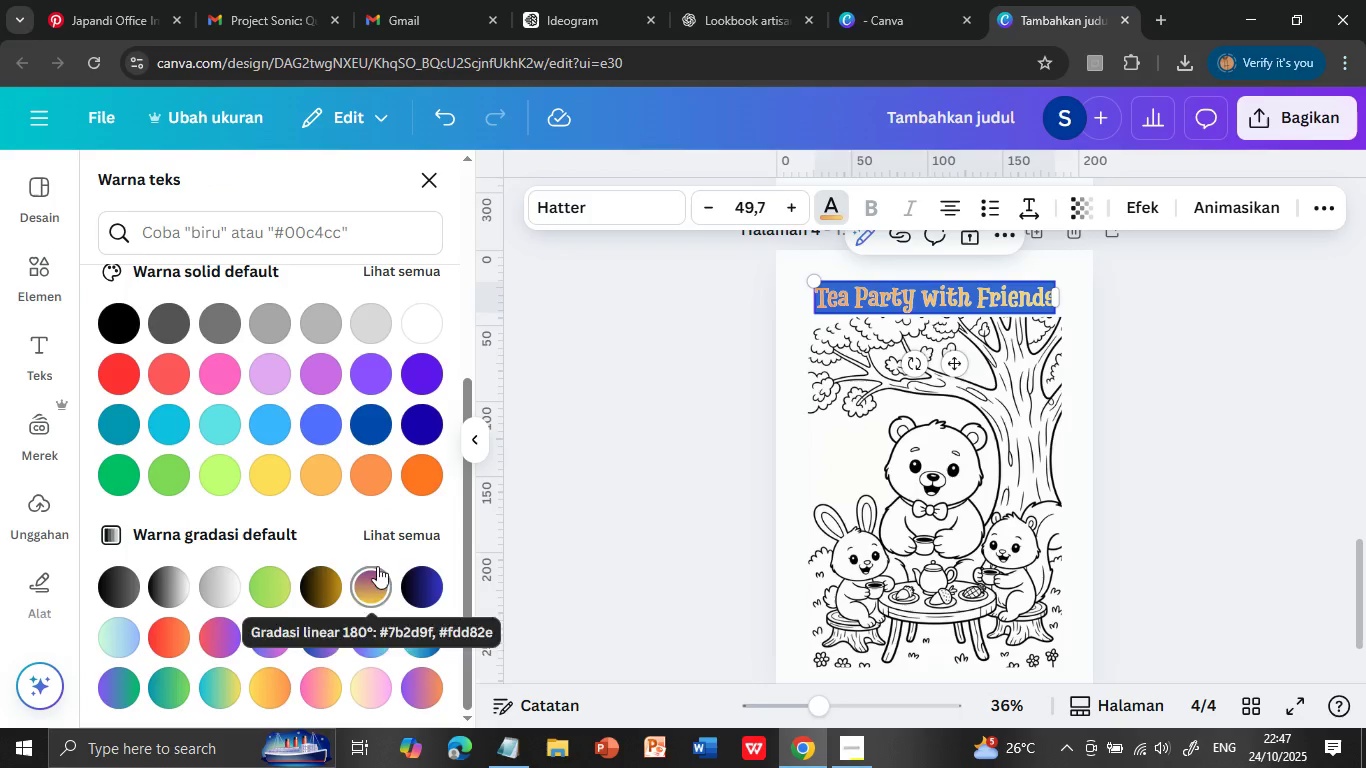 
double_click([959, 300])
 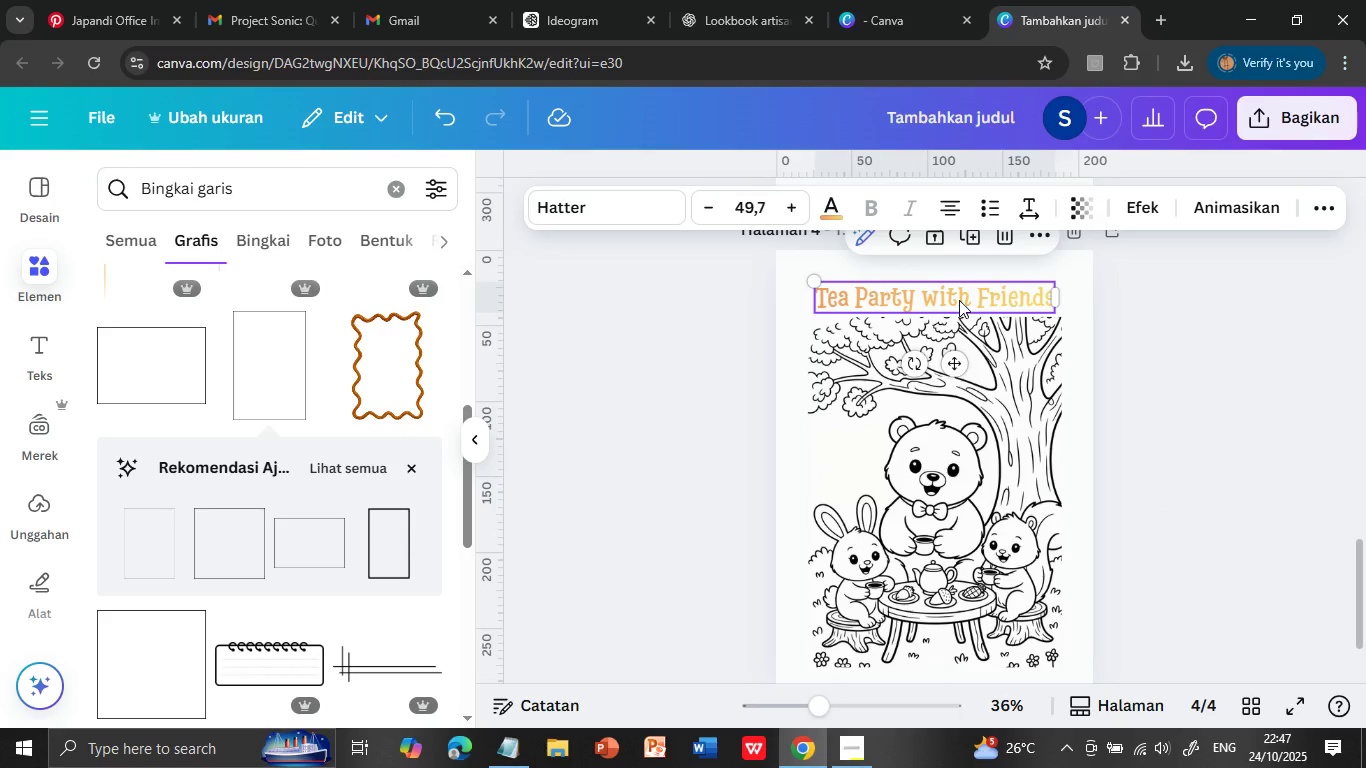 
triple_click([959, 300])
 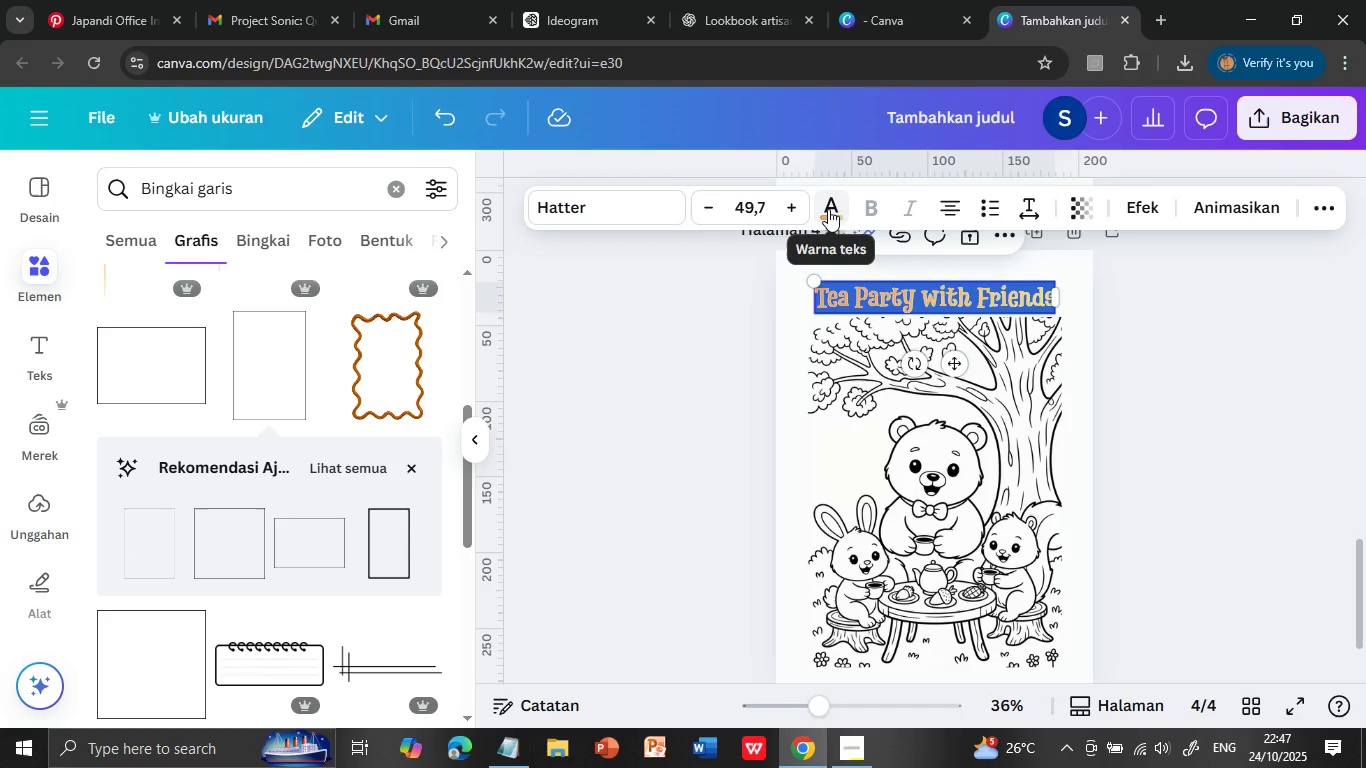 
left_click([828, 209])
 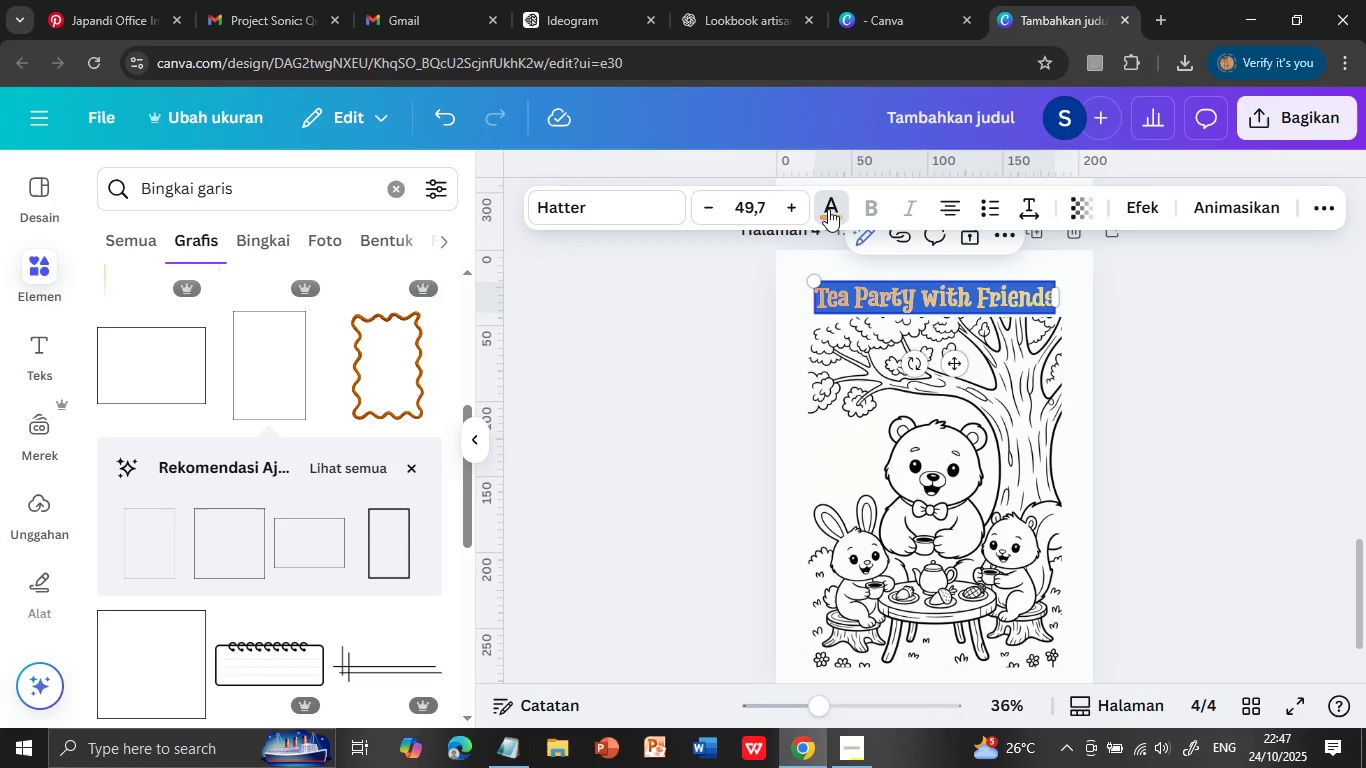 
scroll: coordinate [377, 567], scroll_direction: down, amount: 4.0
 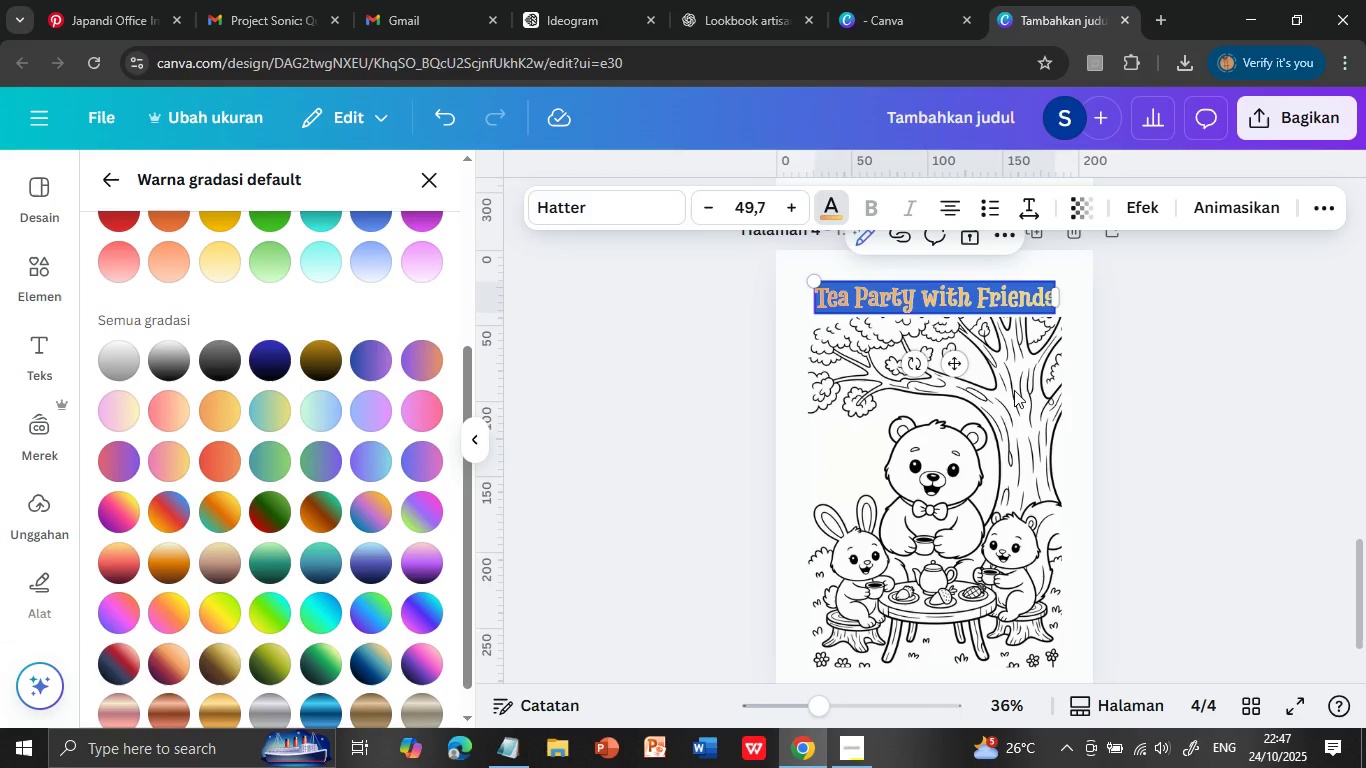 
left_click([399, 529])
 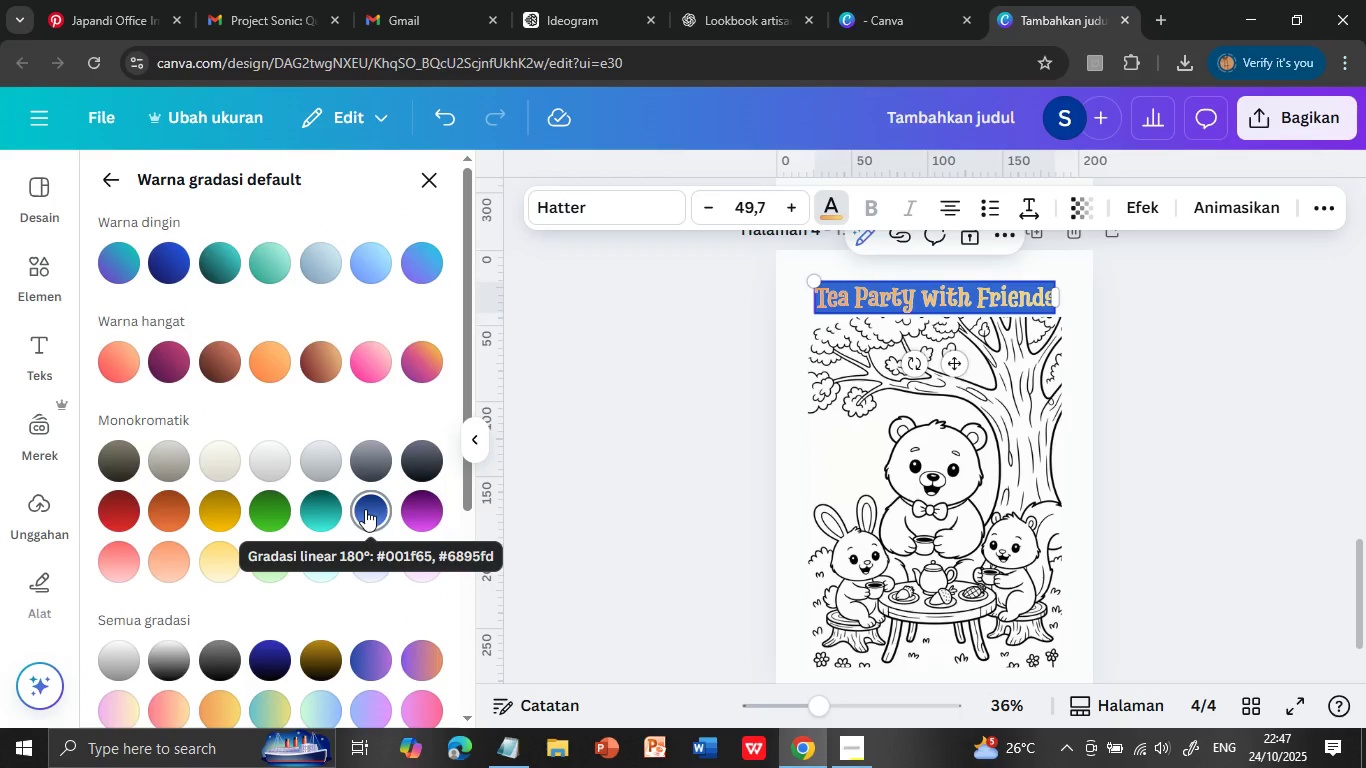 
scroll: coordinate [365, 509], scroll_direction: down, amount: 2.0
 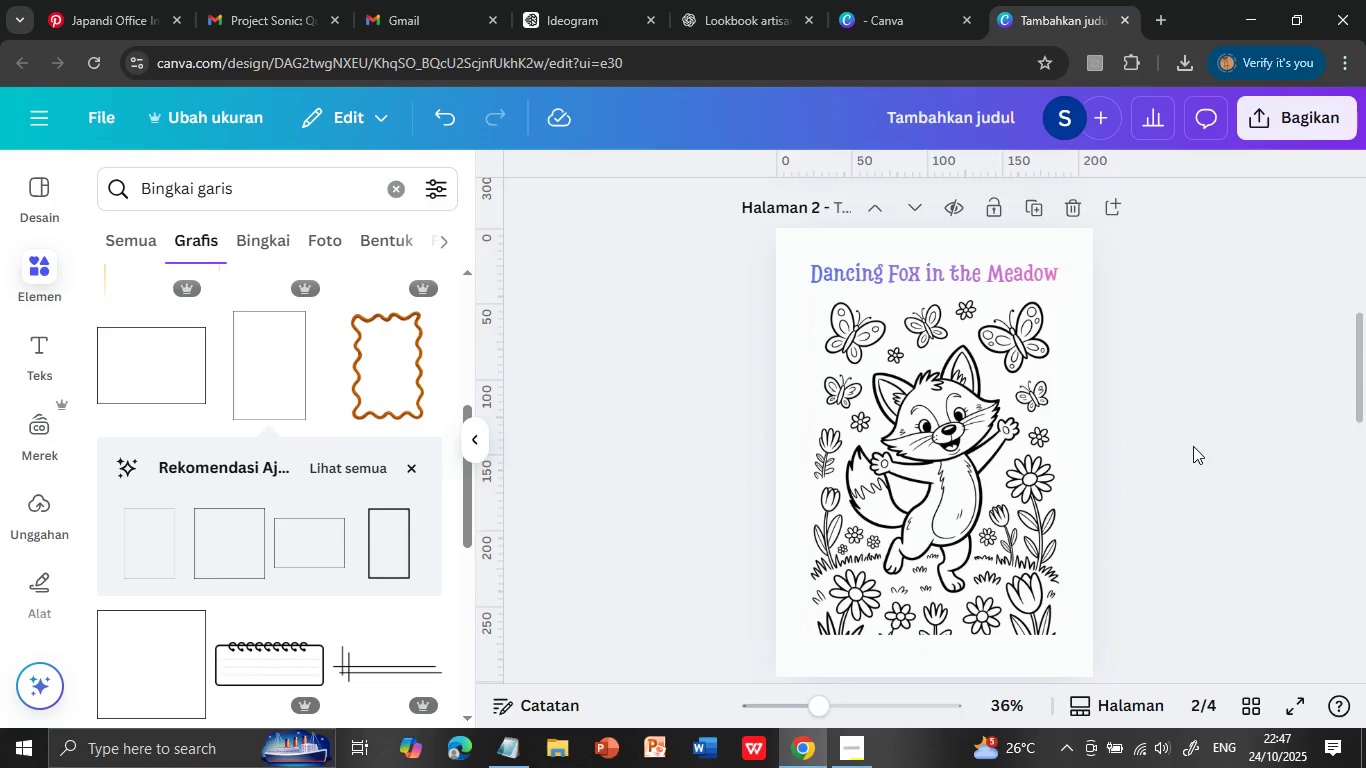 
left_click([1251, 450])
 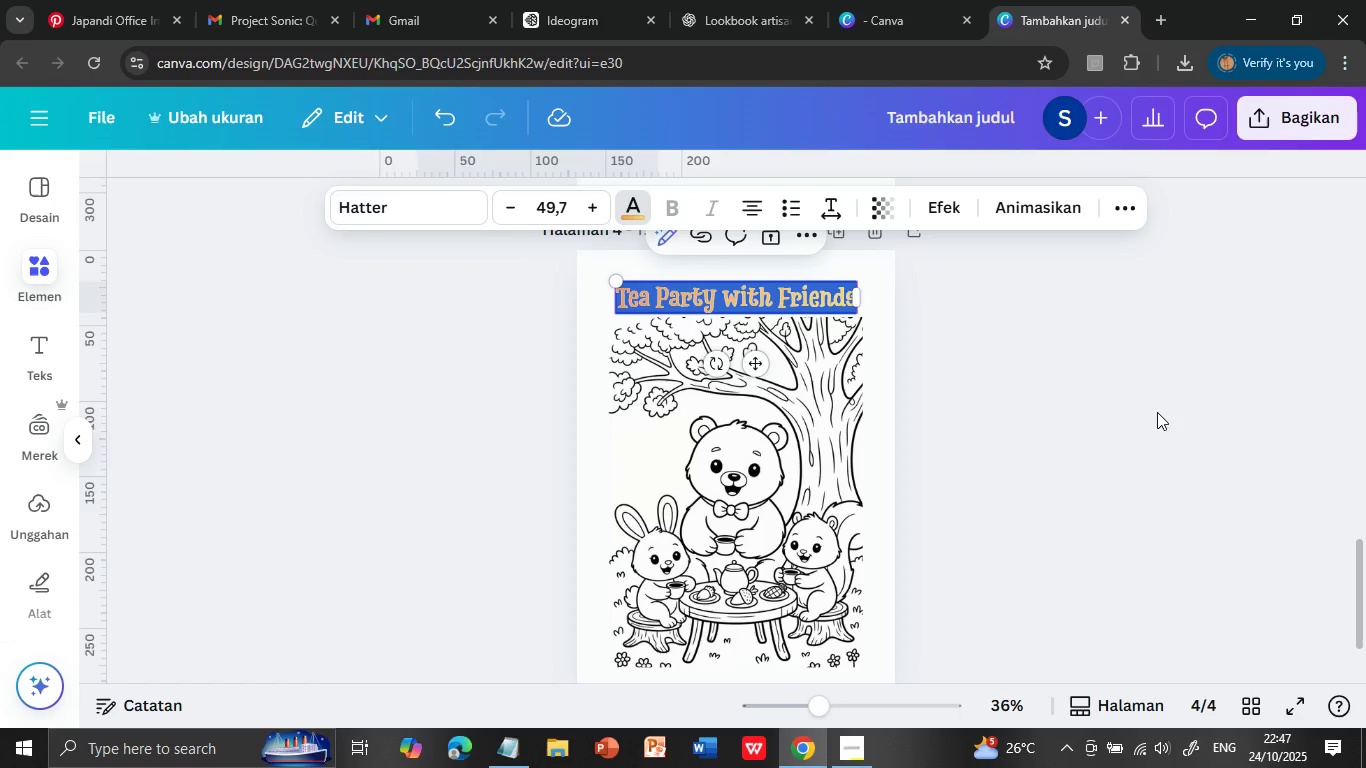 
left_click([1166, 429])
 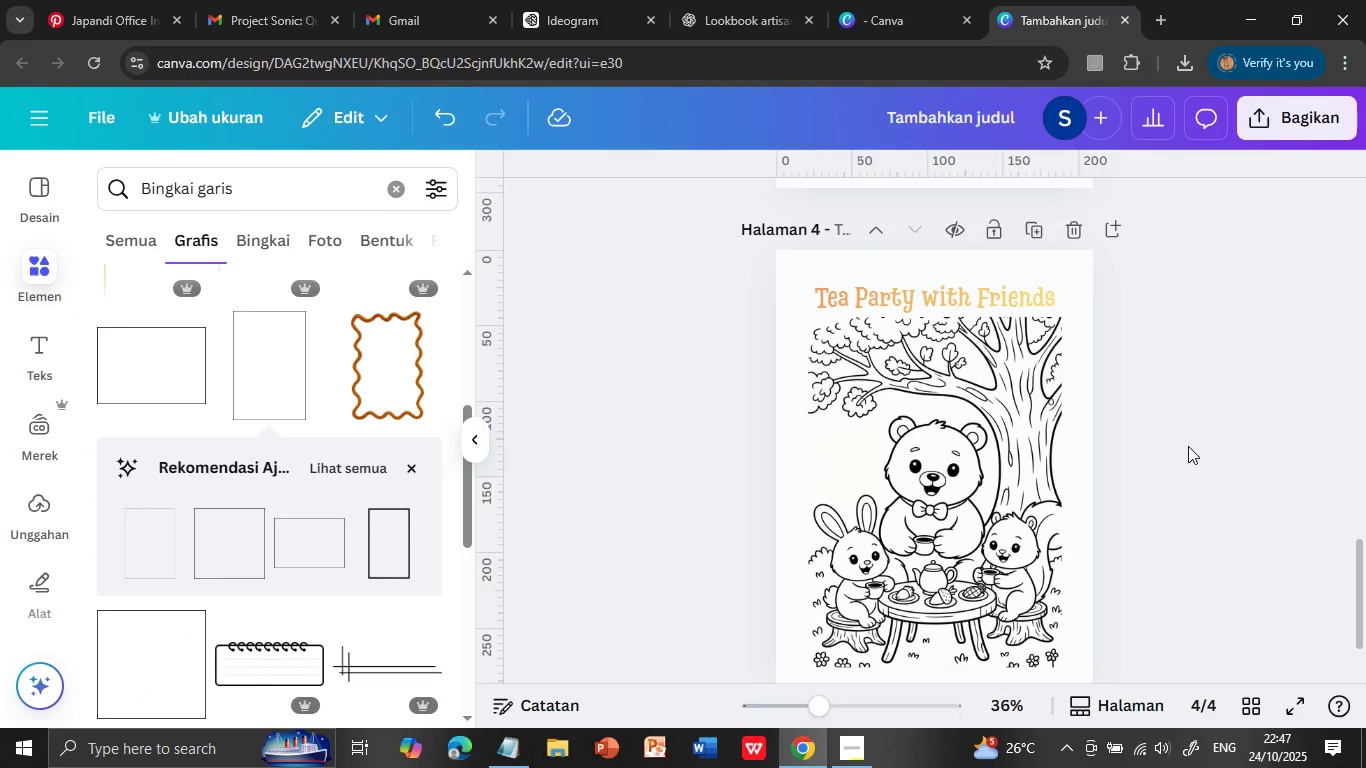 
scroll: coordinate [1193, 446], scroll_direction: up, amount: 10.0
 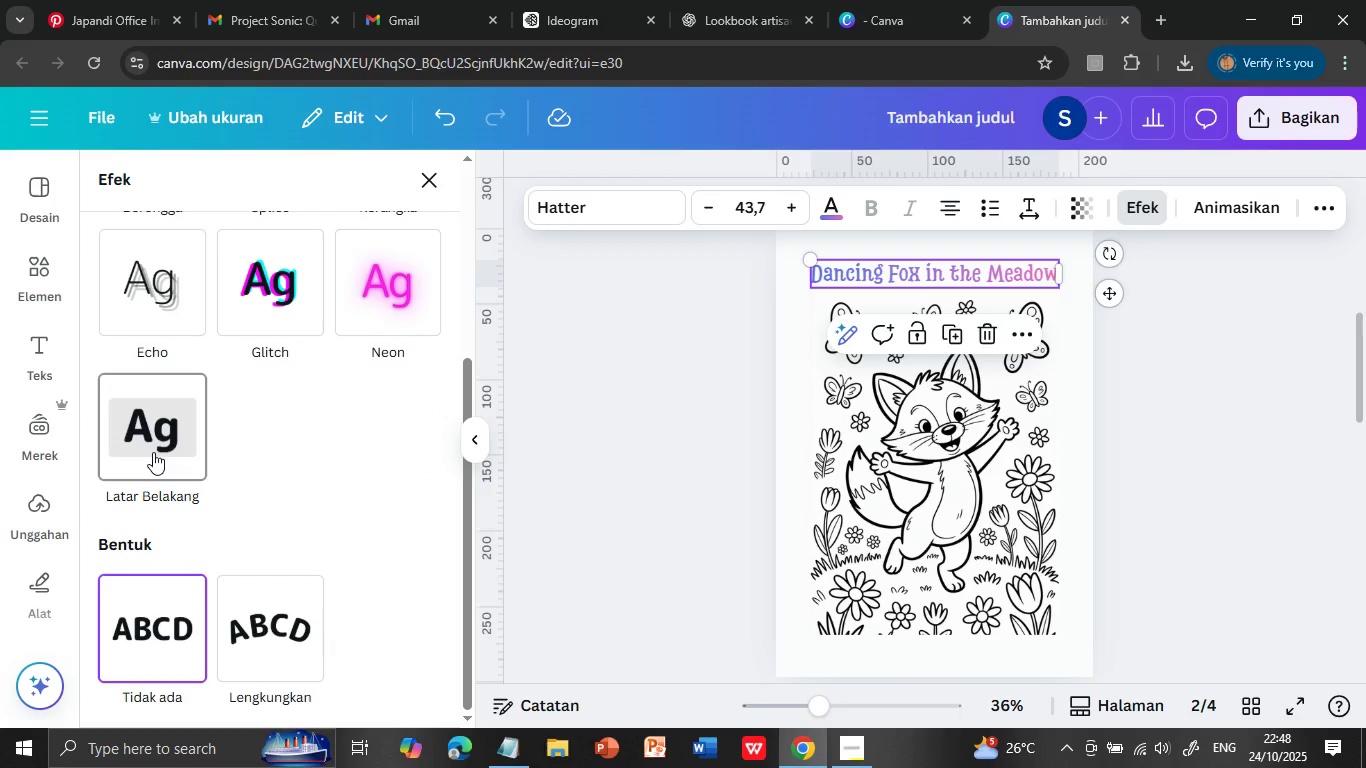 
left_click([948, 265])
 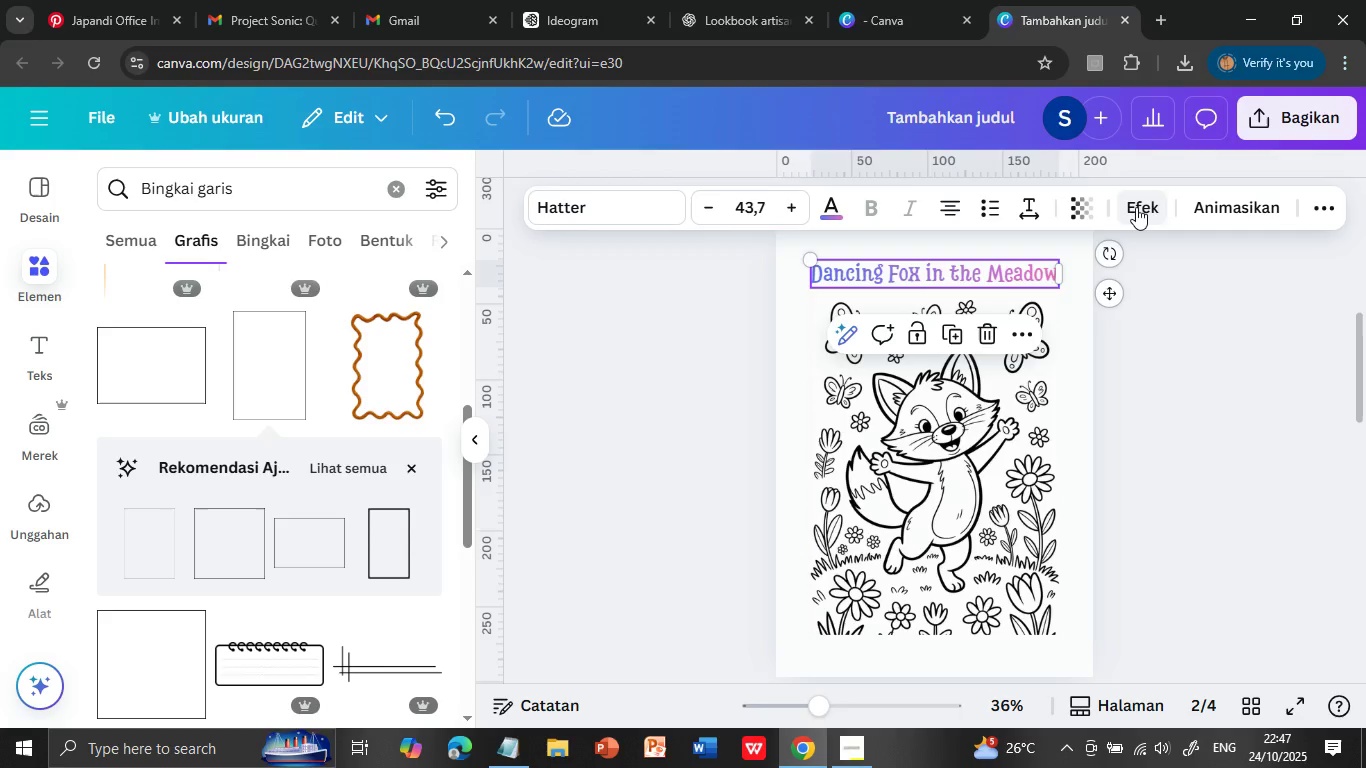 
left_click([1136, 207])
 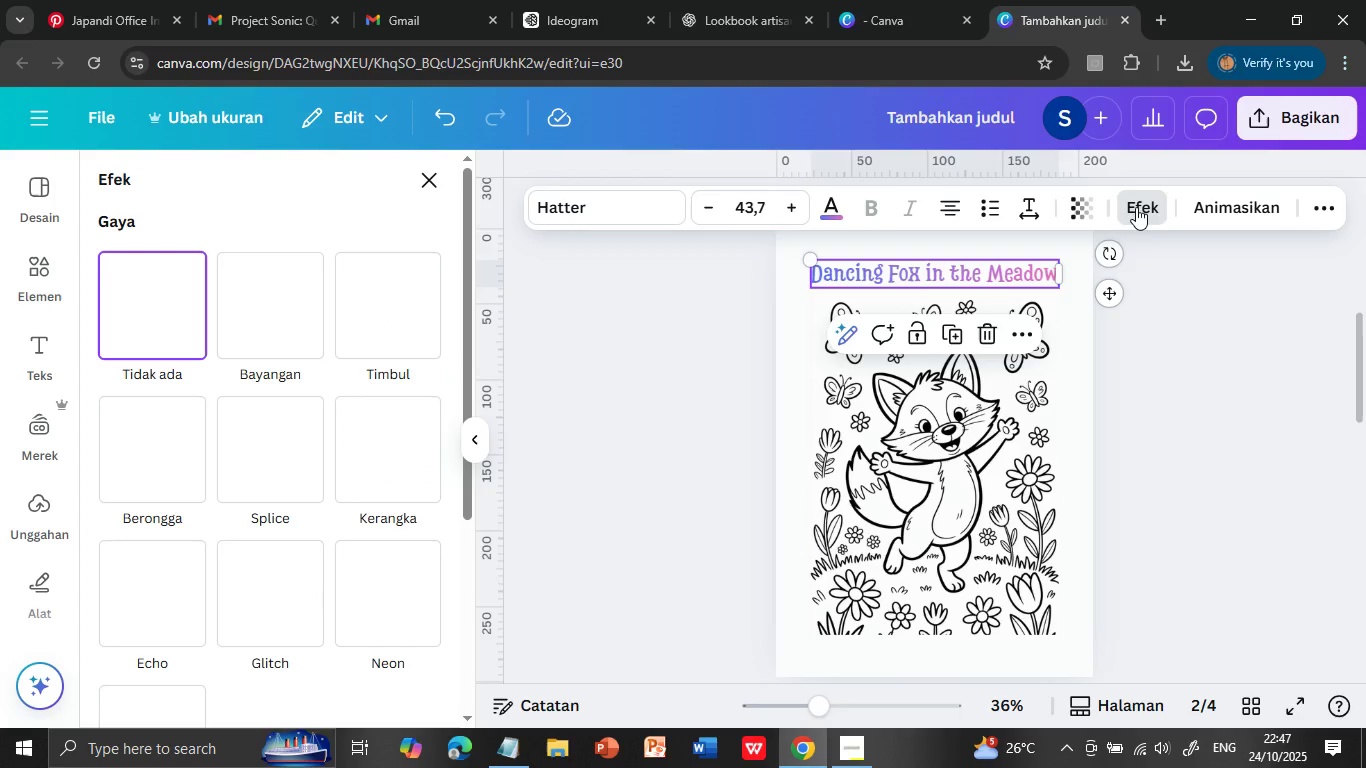 
scroll: coordinate [281, 535], scroll_direction: down, amount: 6.0
 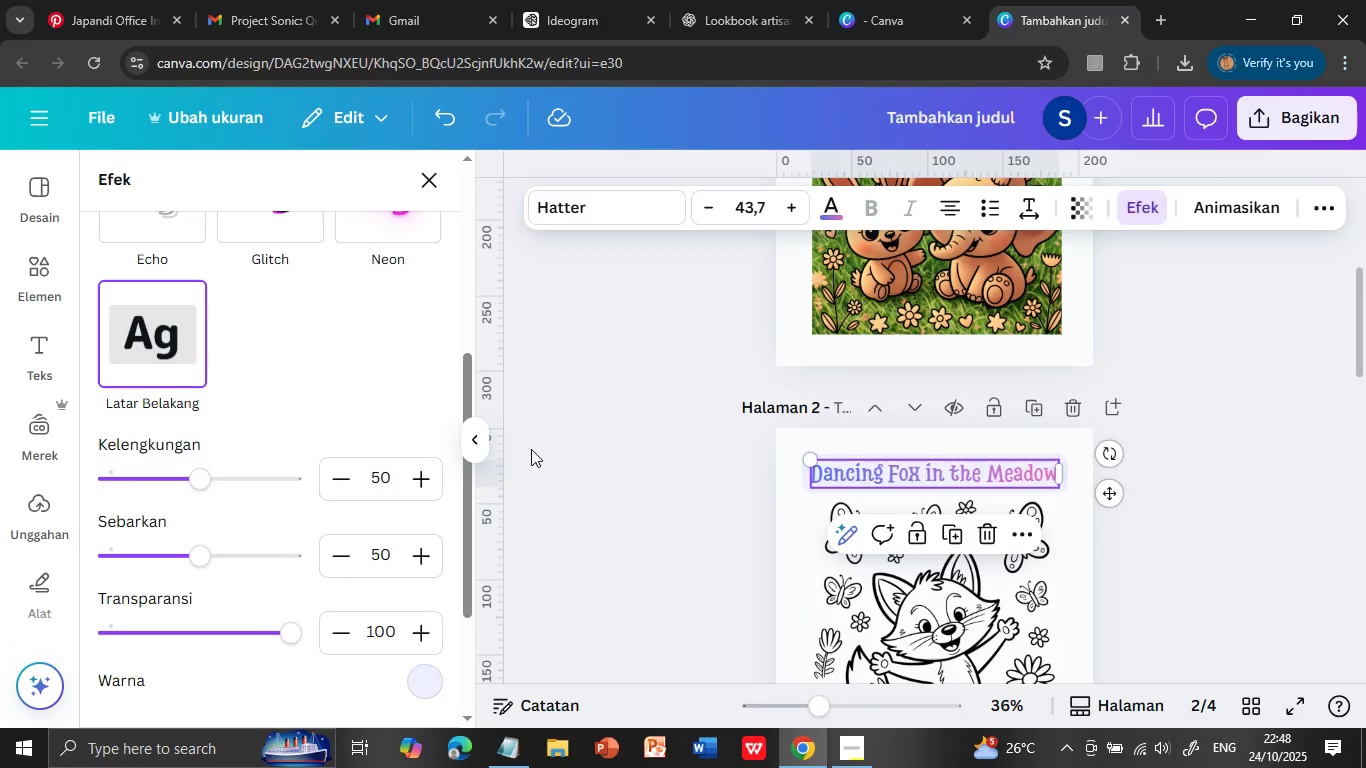 
left_click([155, 440])
 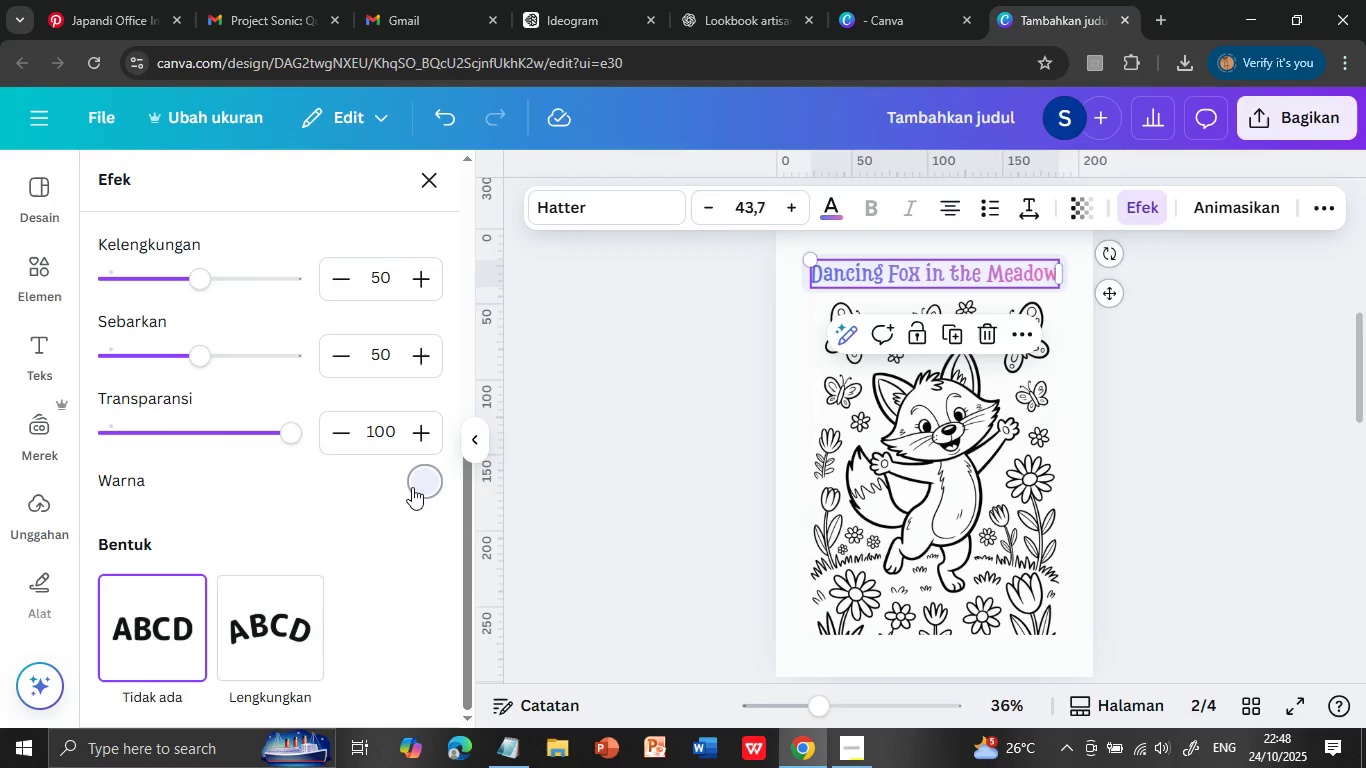 
scroll: coordinate [412, 495], scroll_direction: down, amount: 4.0
 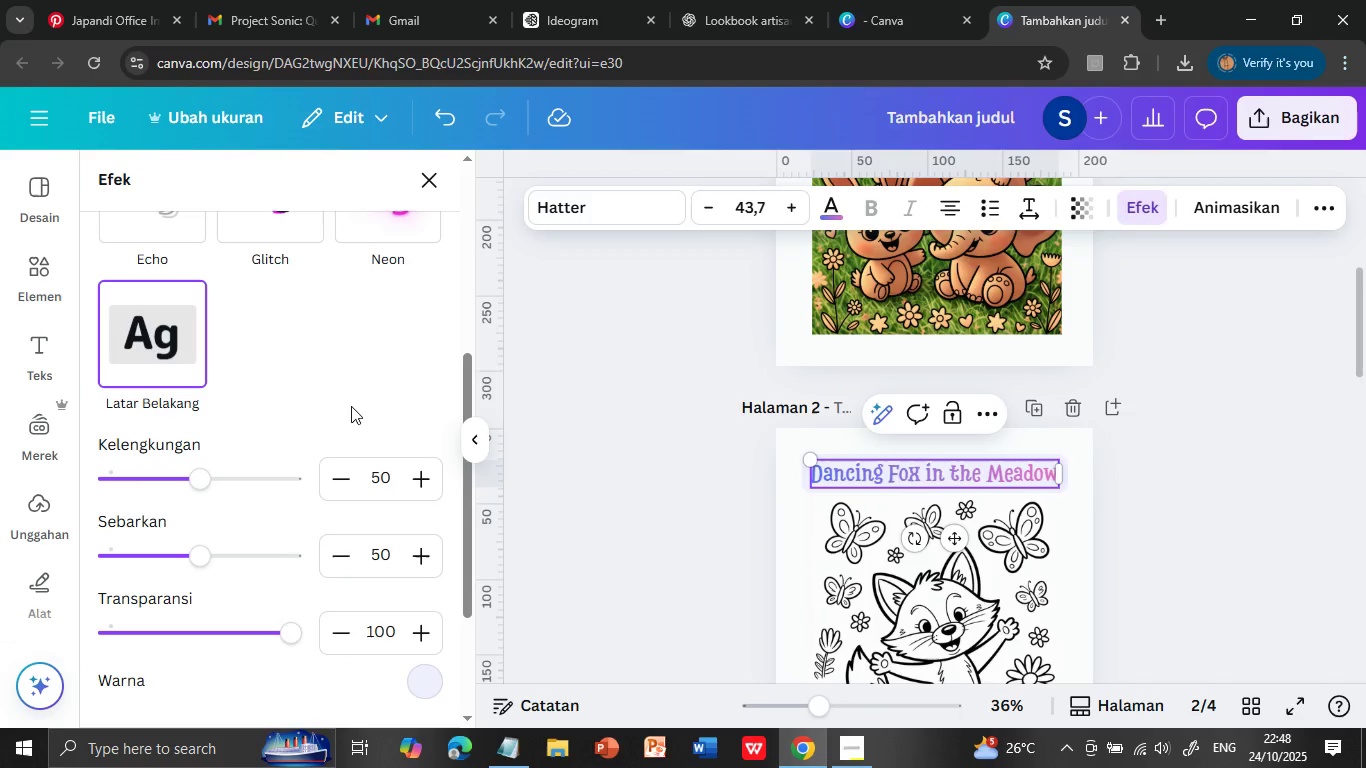 
scroll: coordinate [412, 483], scroll_direction: up, amount: 2.0
 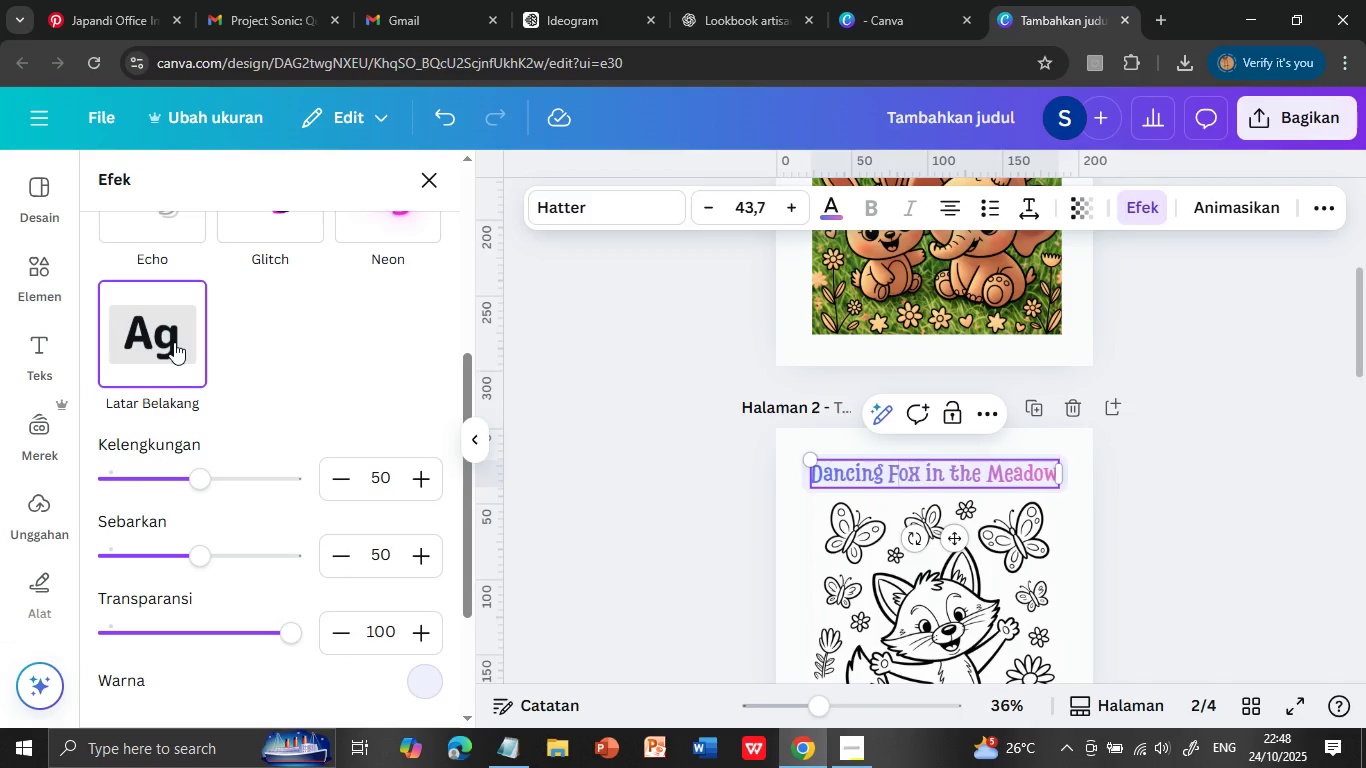 
scroll: coordinate [557, 442], scroll_direction: down, amount: 2.0
 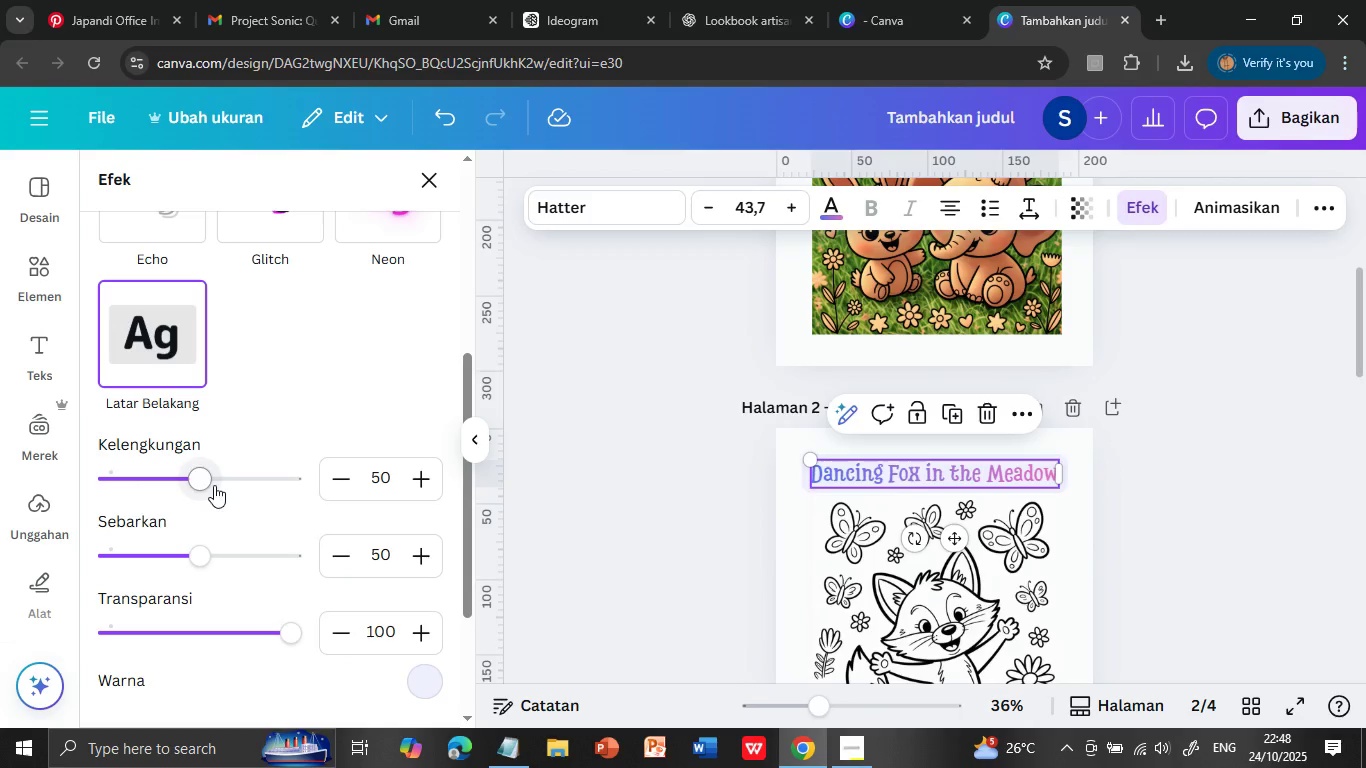 
scroll: coordinate [557, 442], scroll_direction: up, amount: 4.0
 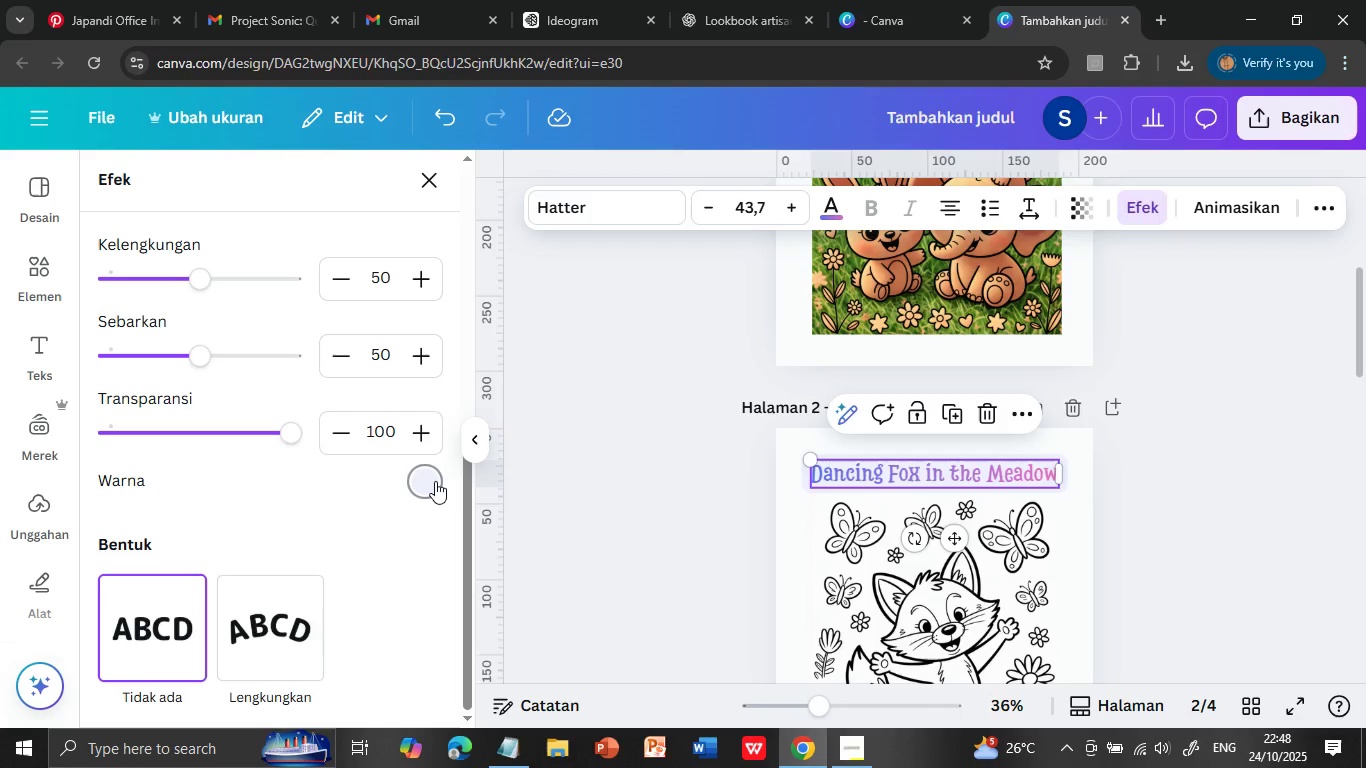 
left_click([899, 472])
 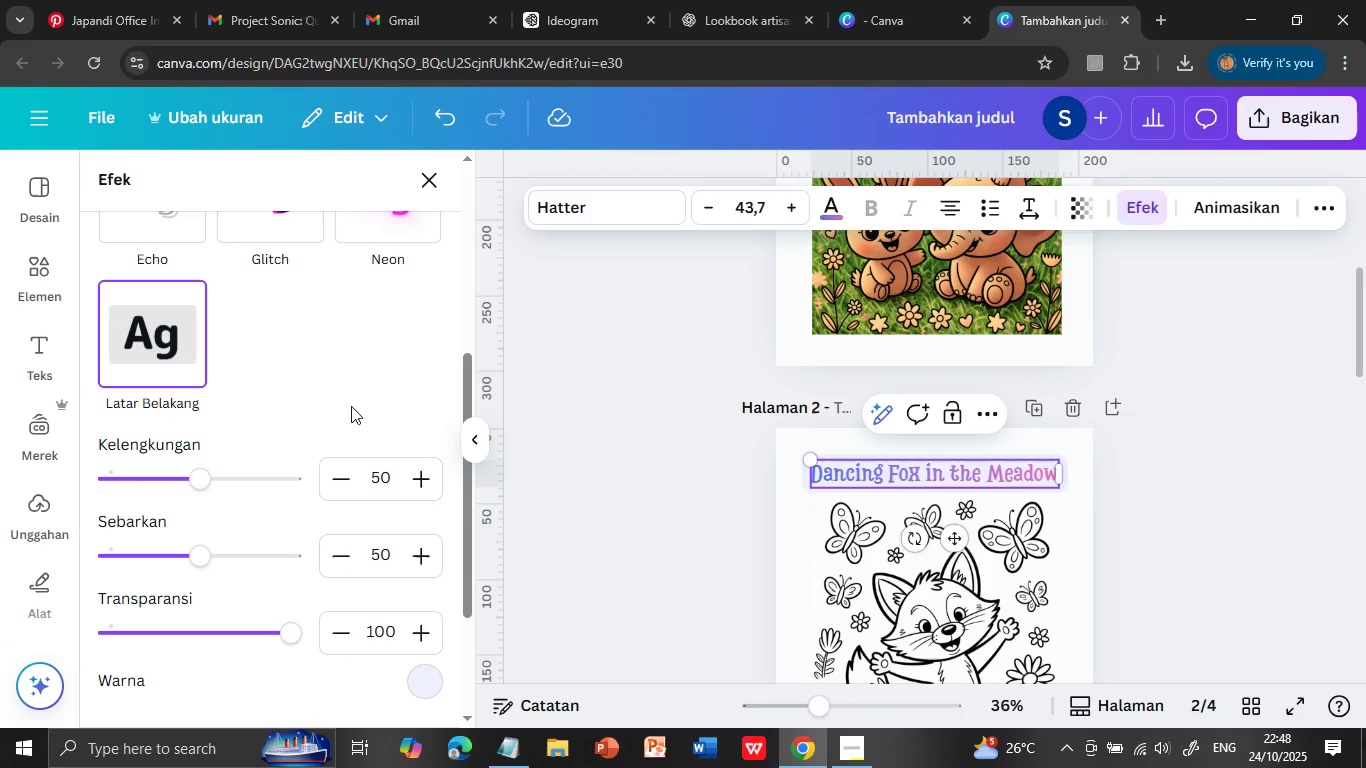 
left_click([174, 342])
 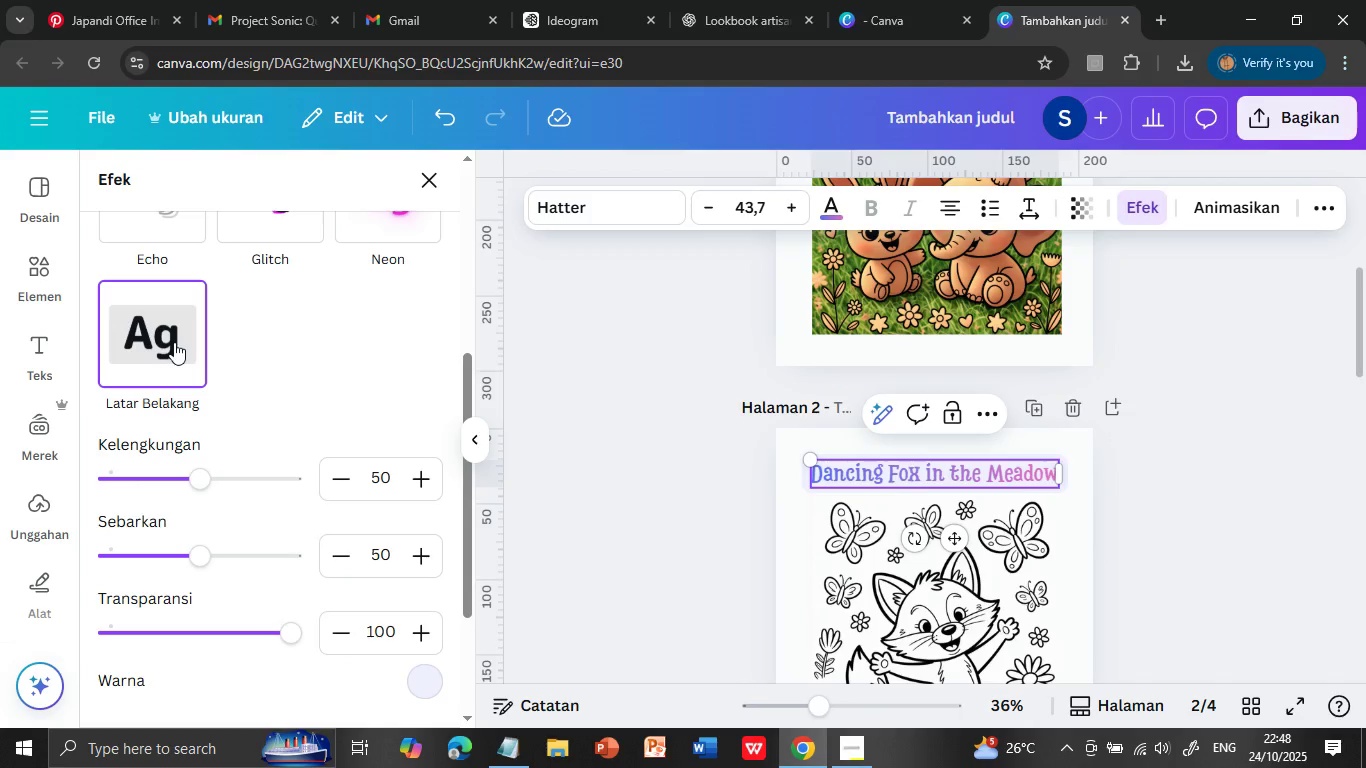 
scroll: coordinate [260, 508], scroll_direction: down, amount: 5.0
 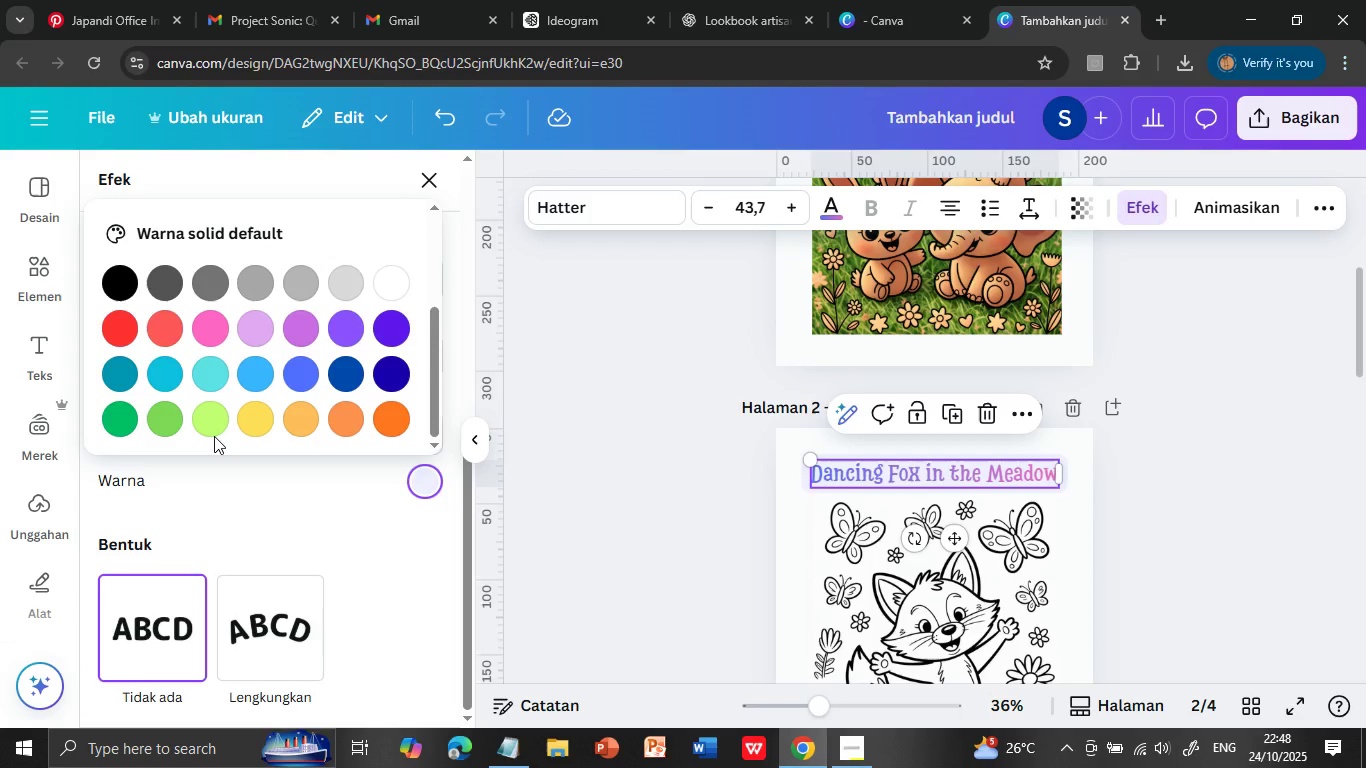 
left_click([441, 479])
 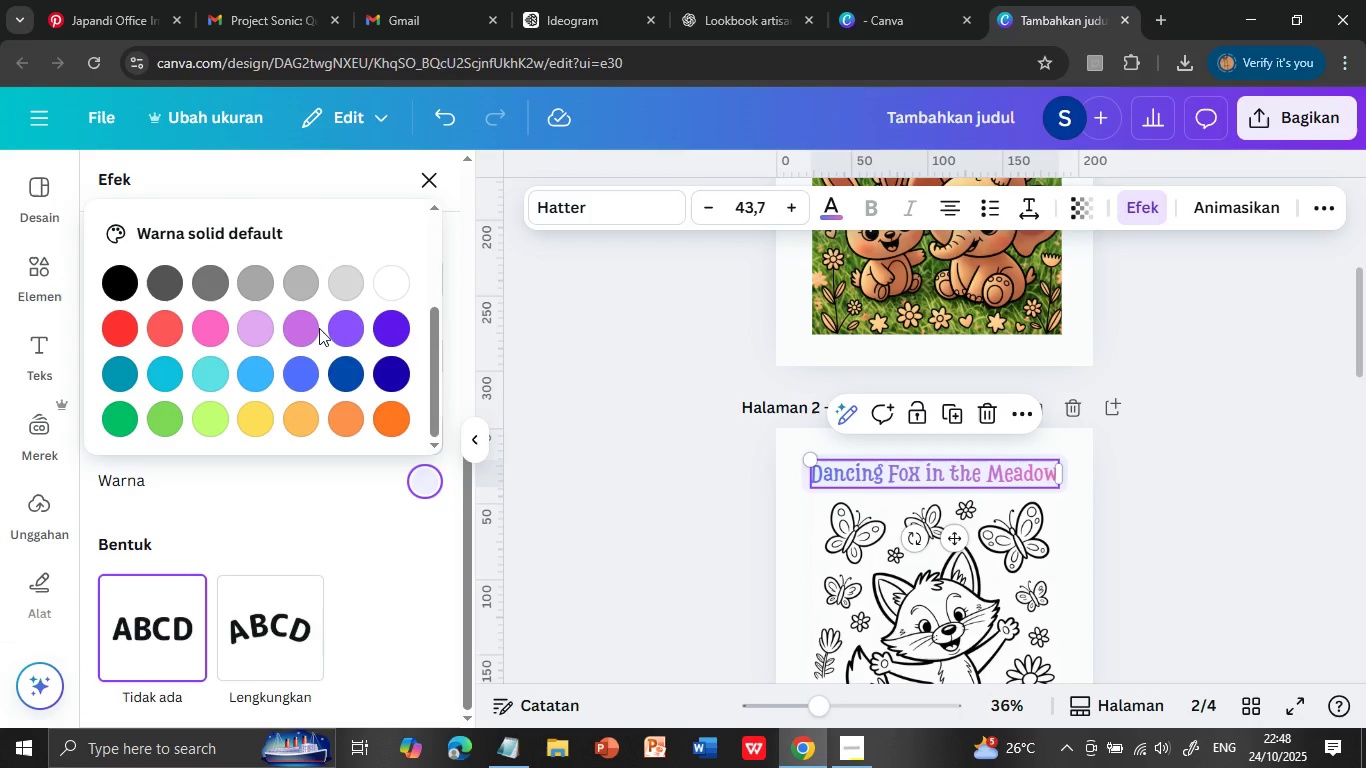 
scroll: coordinate [319, 328], scroll_direction: down, amount: 2.0
 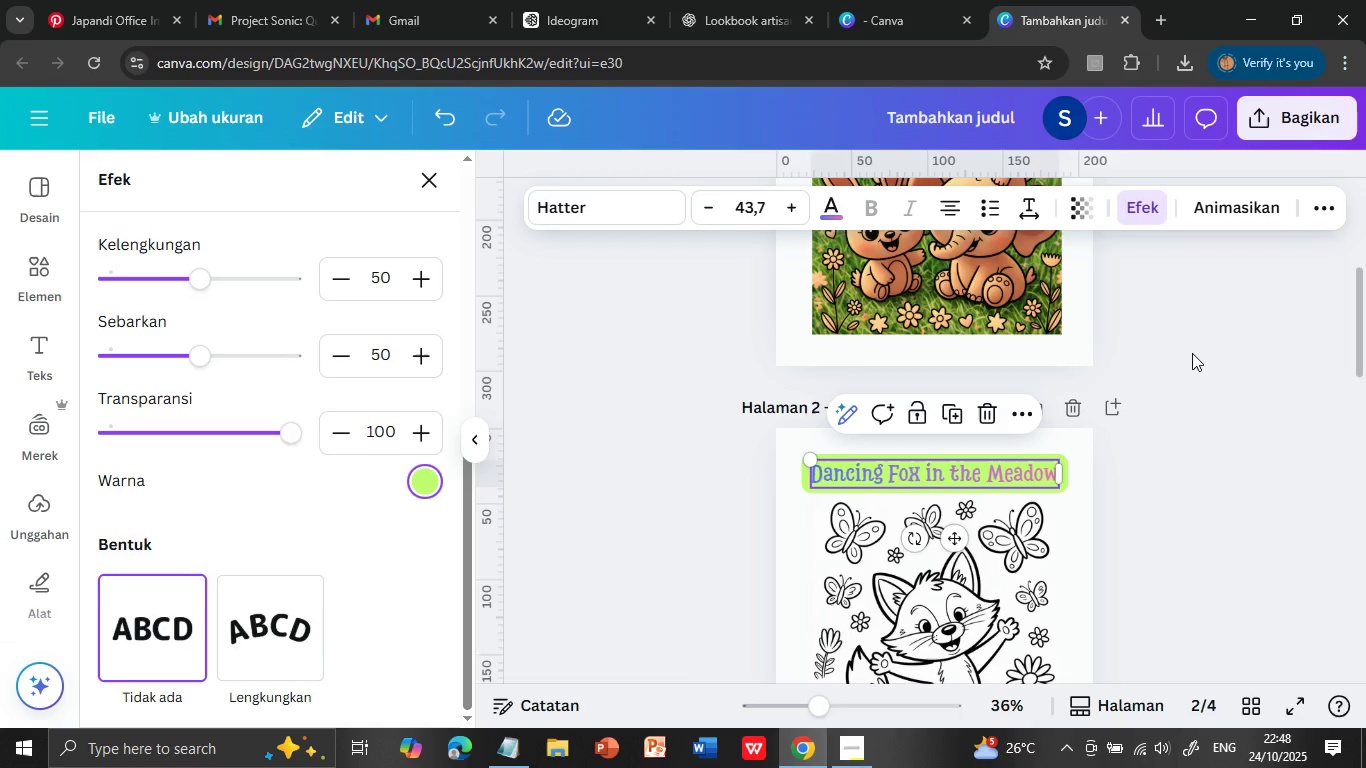 
mouse_move([214, 423])
 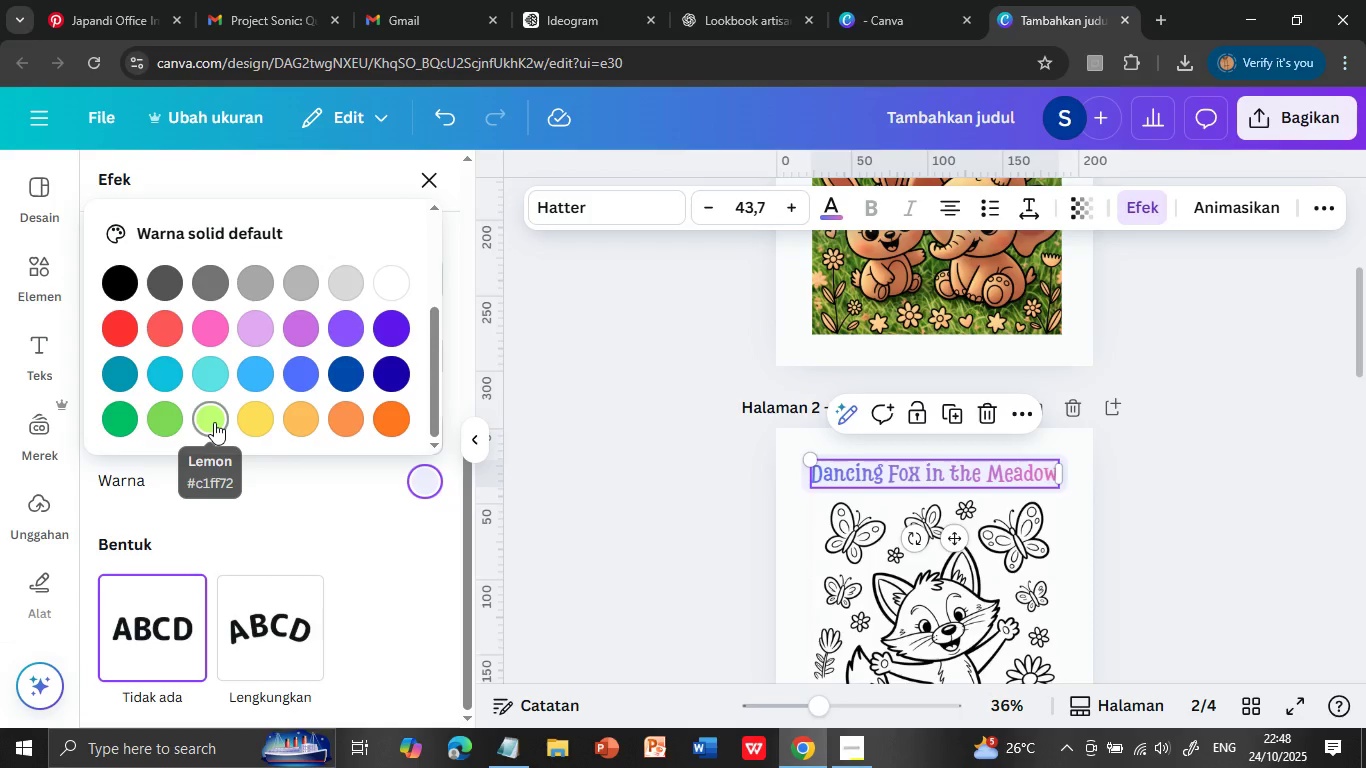 
left_click([214, 422])
 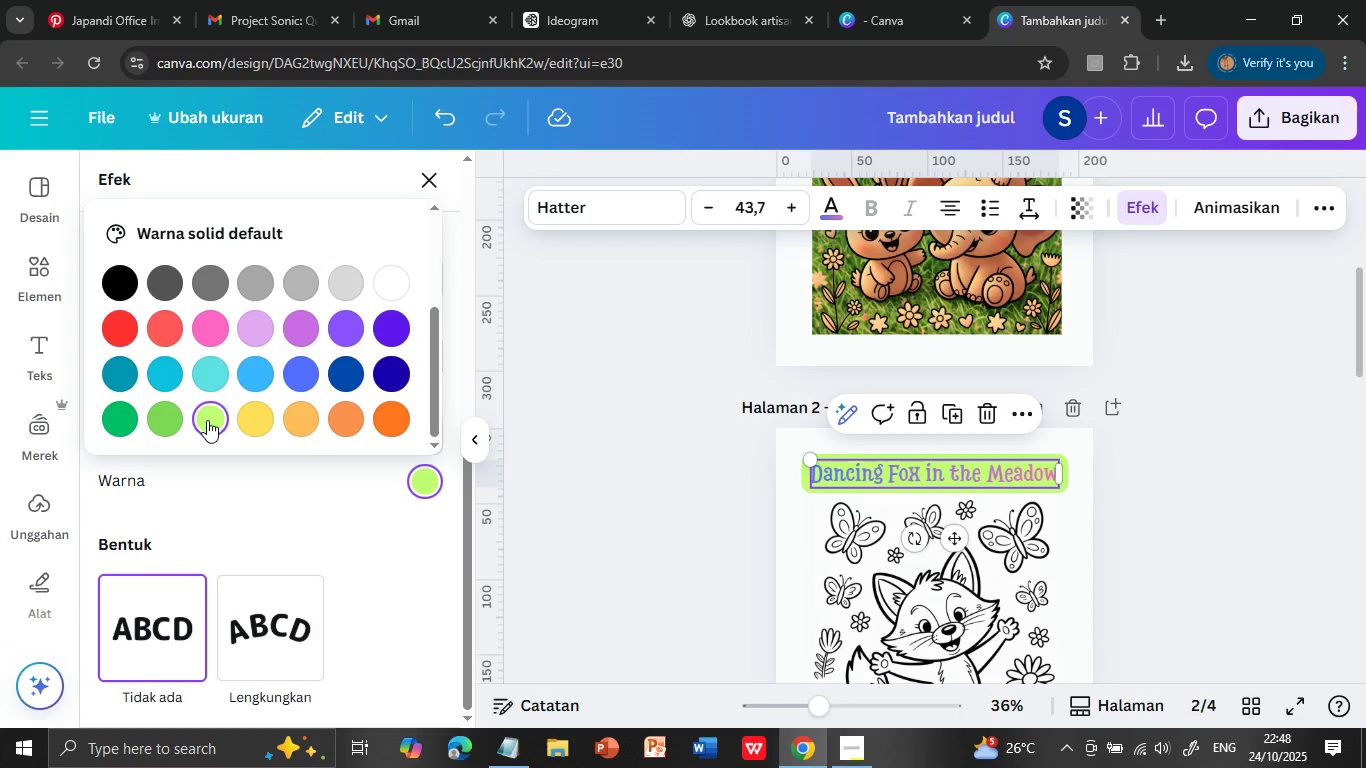 
left_click([1172, 383])
 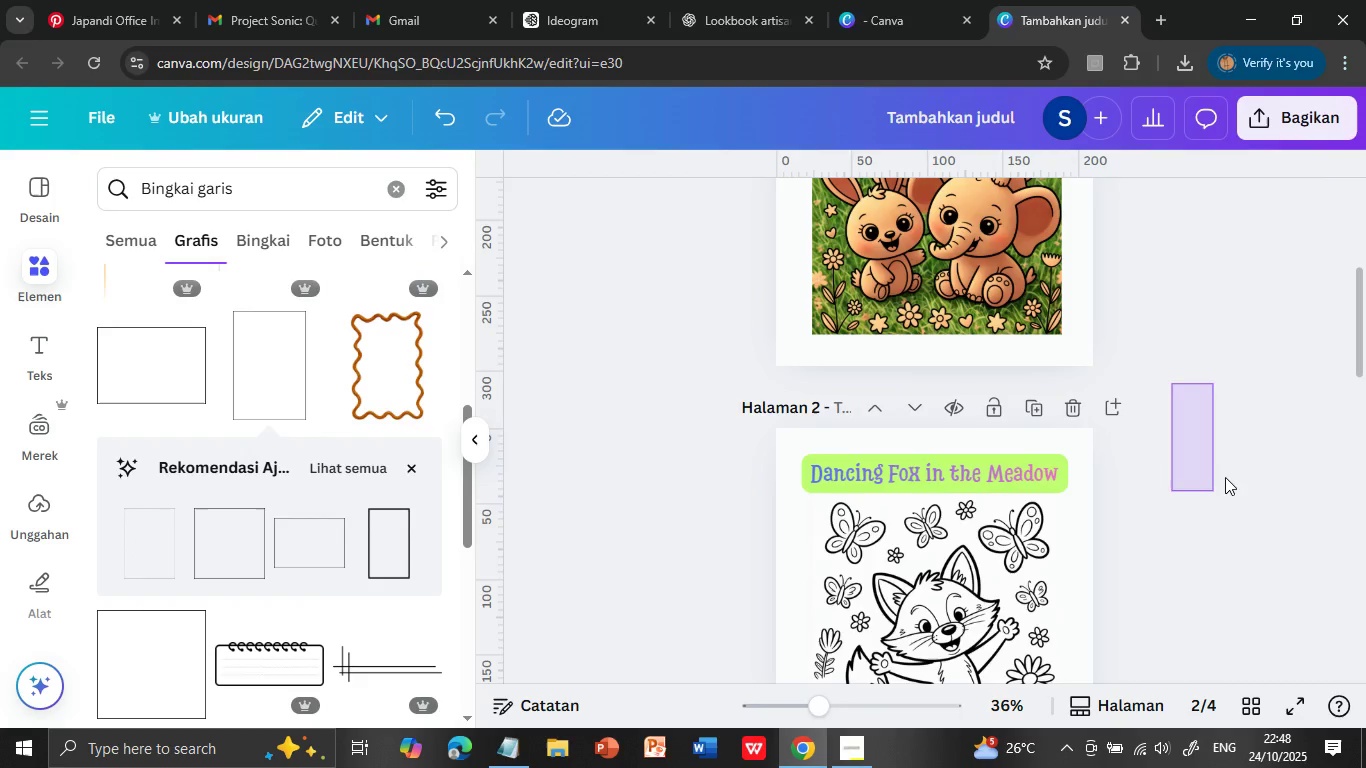 
left_click([1261, 440])
 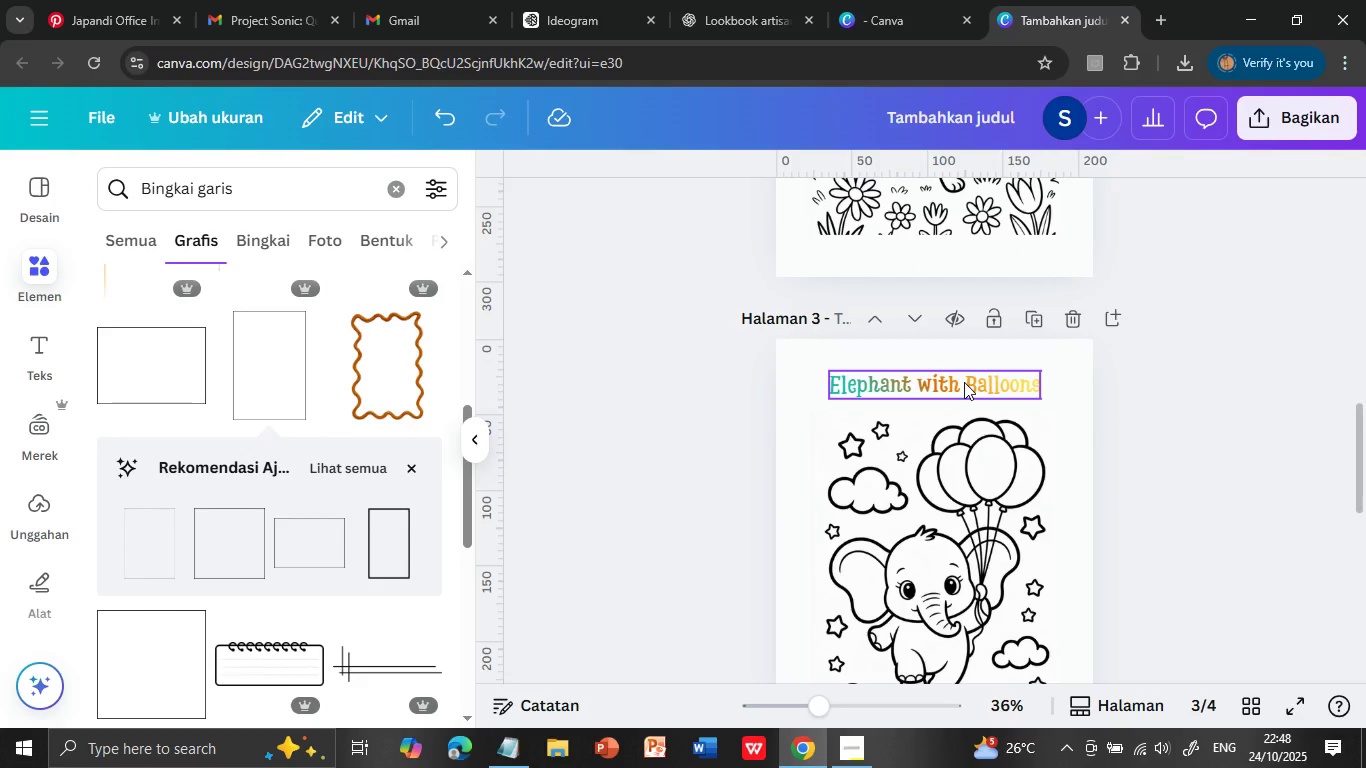 
scroll: coordinate [1261, 440], scroll_direction: down, amount: 3.0
 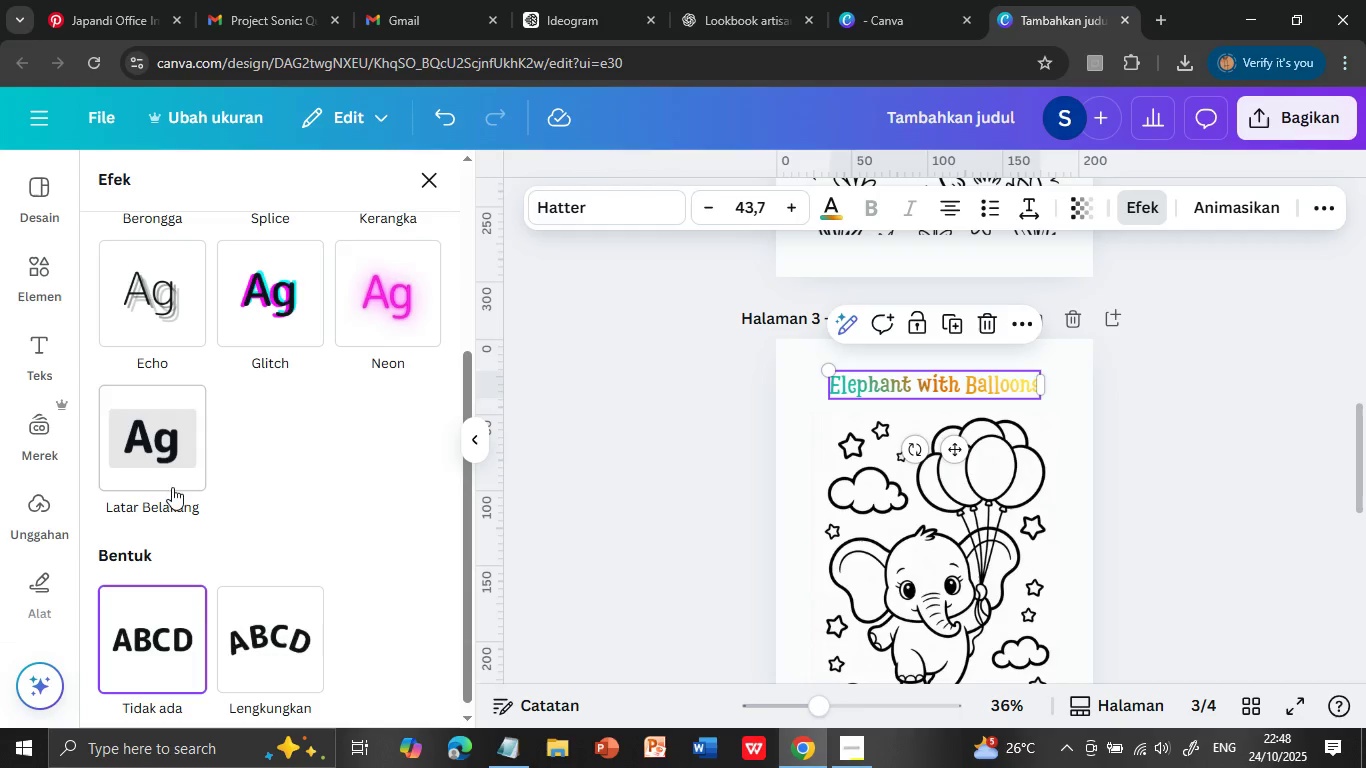 
left_click([964, 382])
 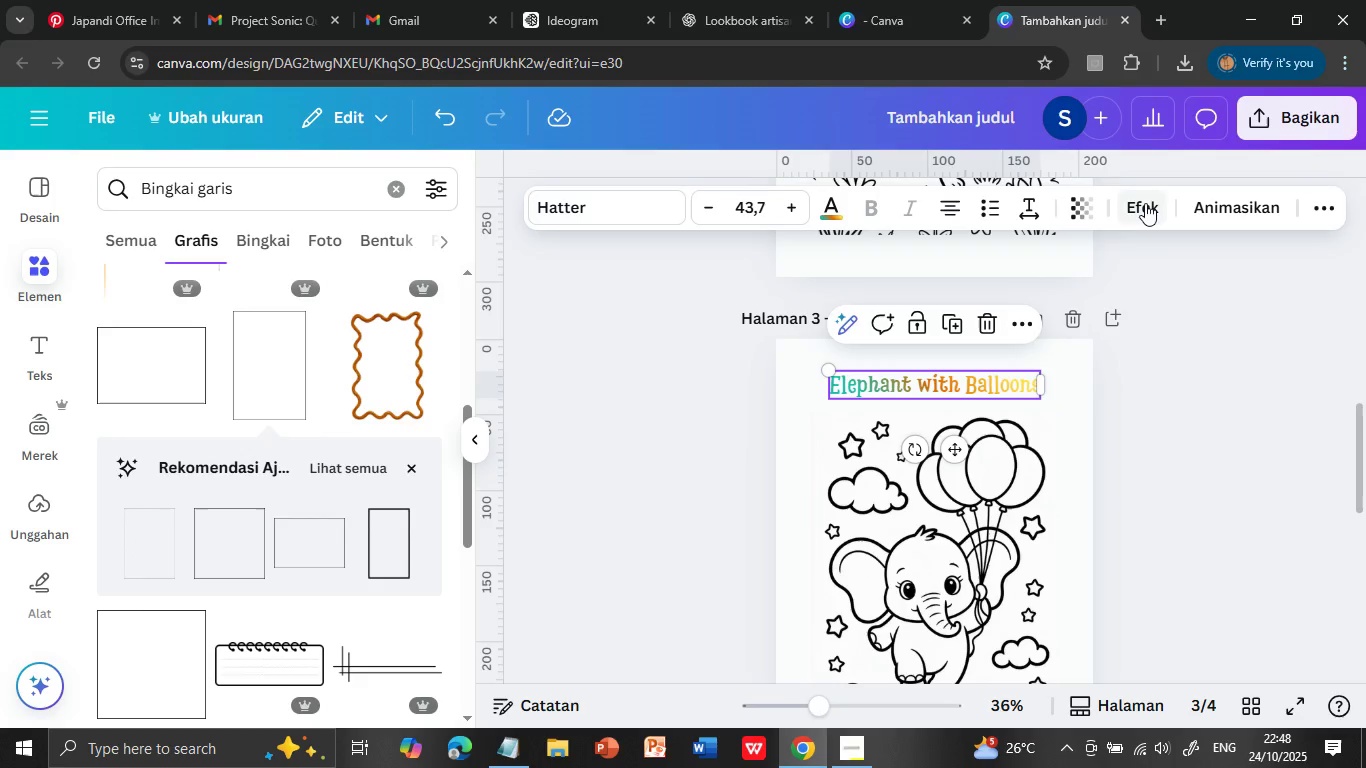 
left_click([1145, 203])
 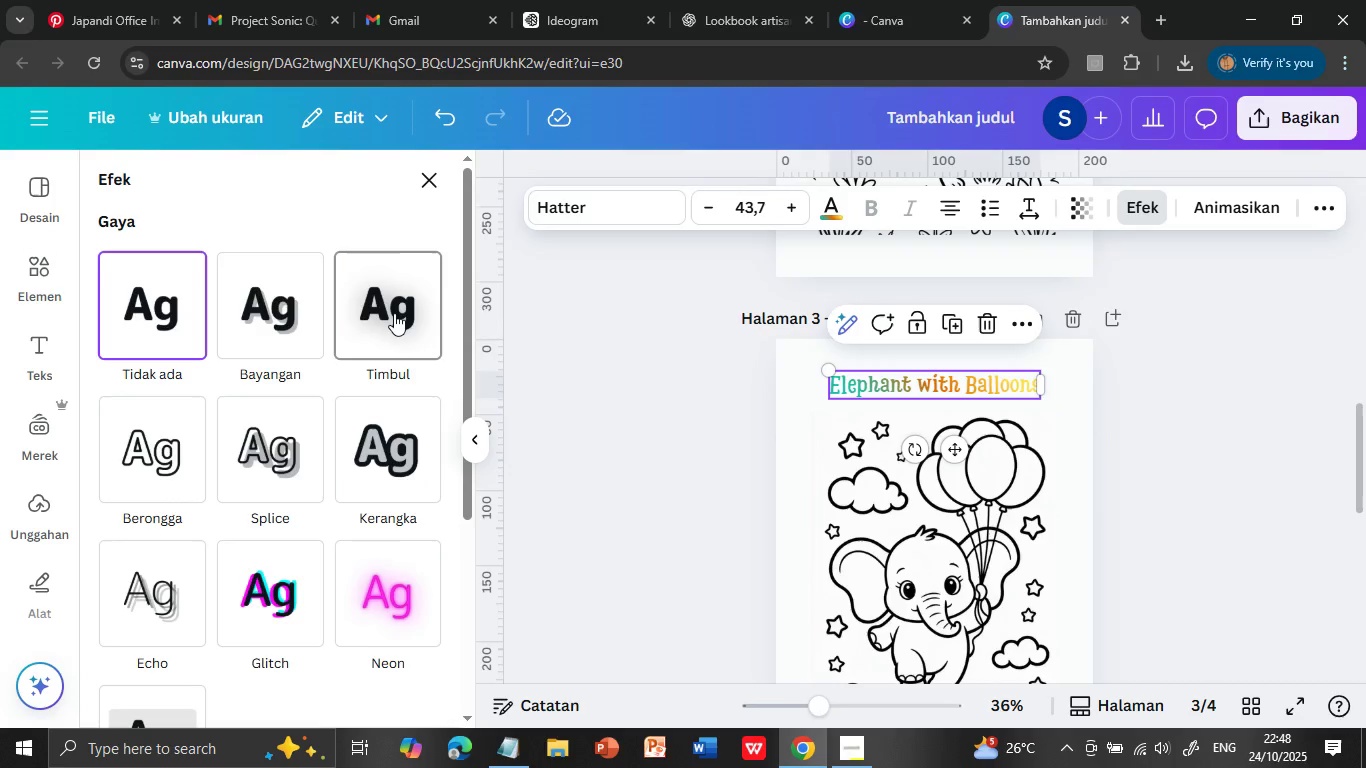 
scroll: coordinate [243, 547], scroll_direction: down, amount: 3.0
 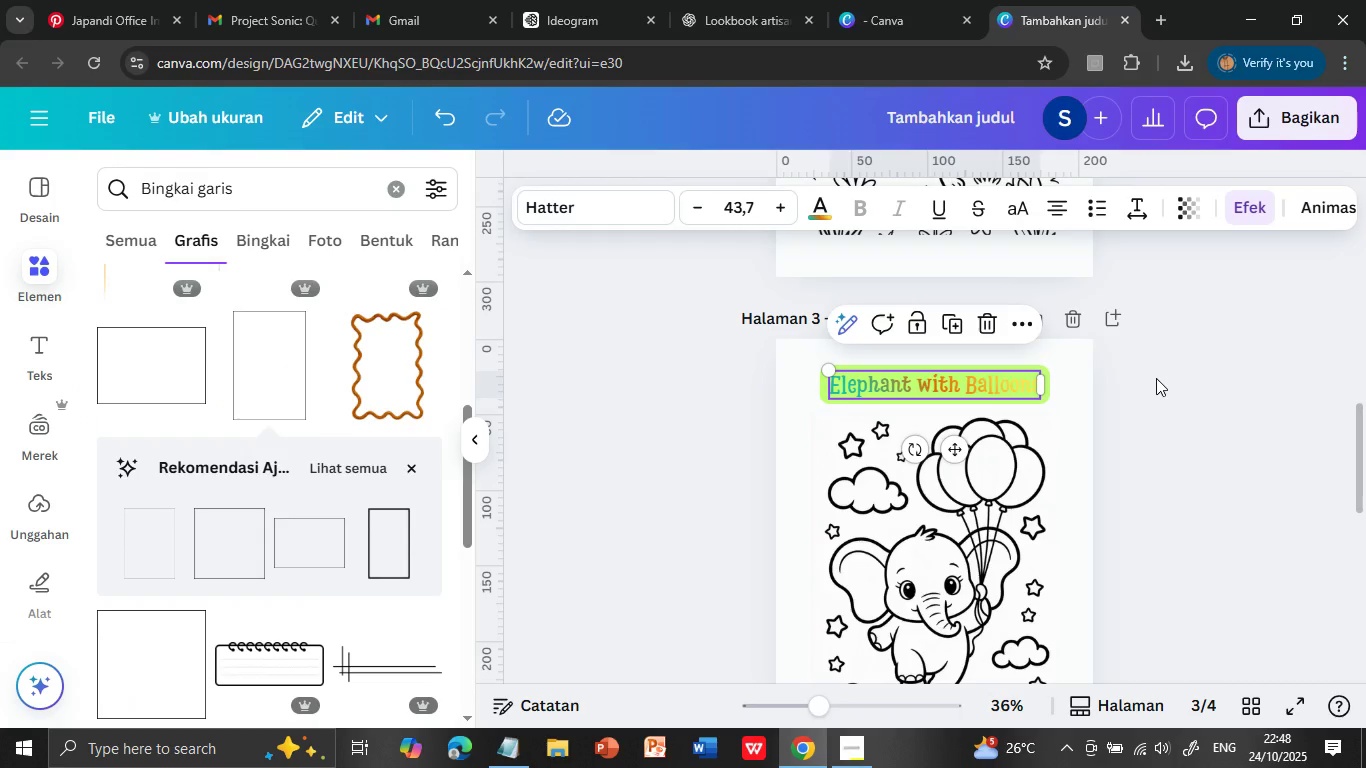 
left_click([167, 464])
 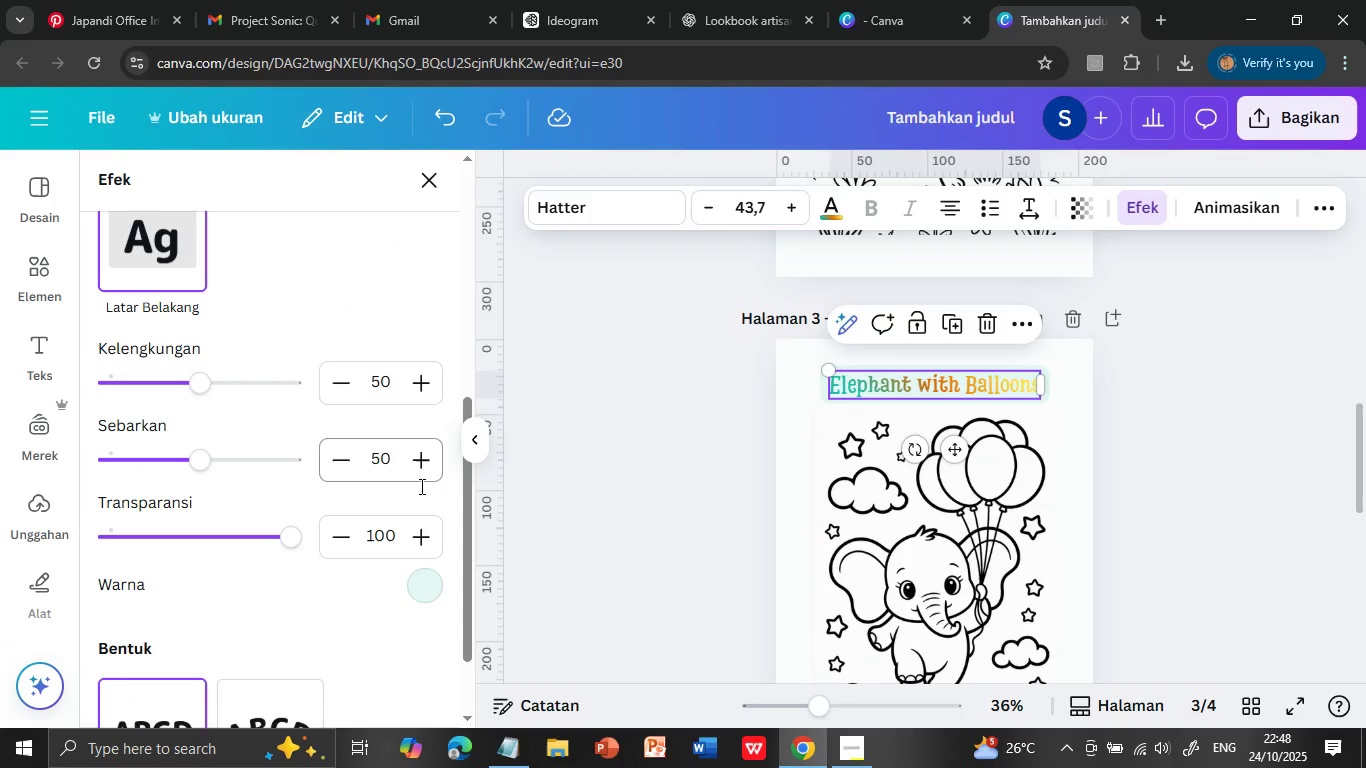 
scroll: coordinate [307, 491], scroll_direction: down, amount: 2.0
 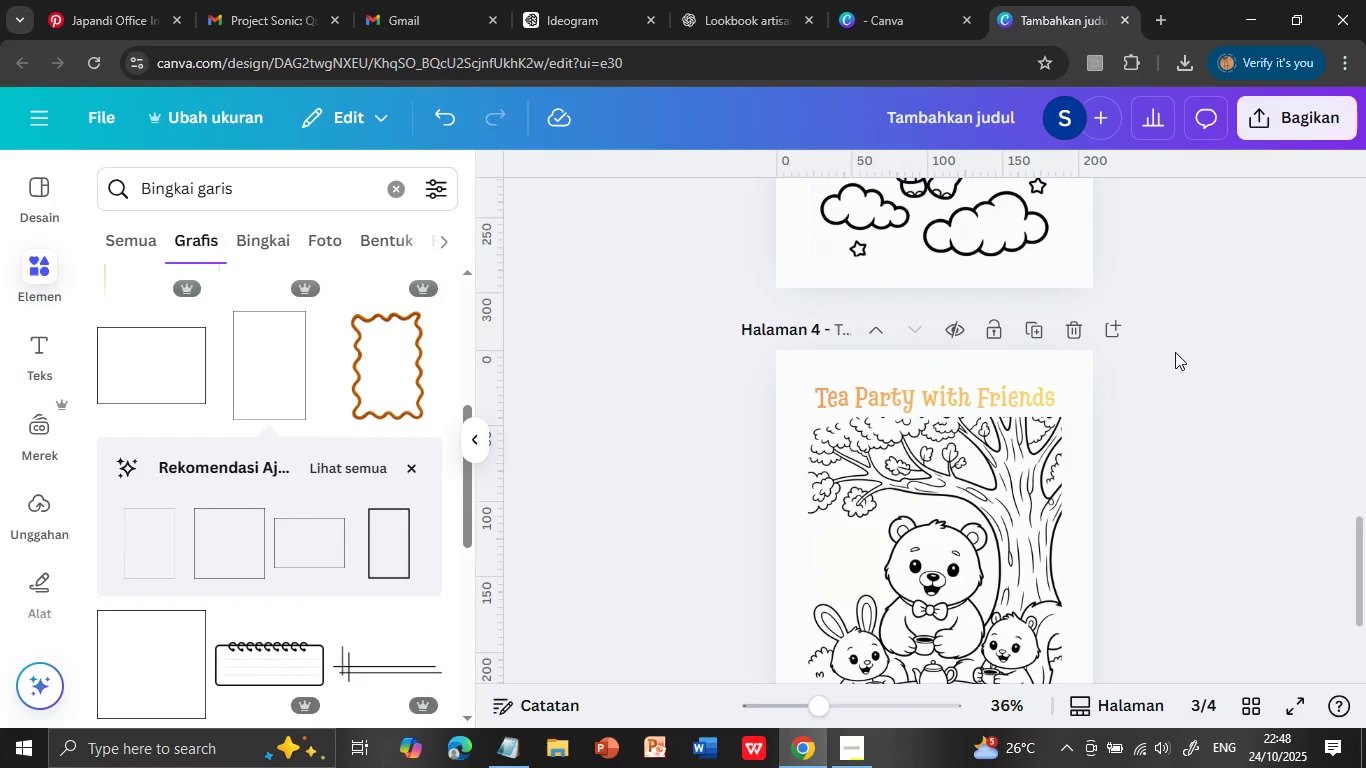 
left_click([433, 581])
 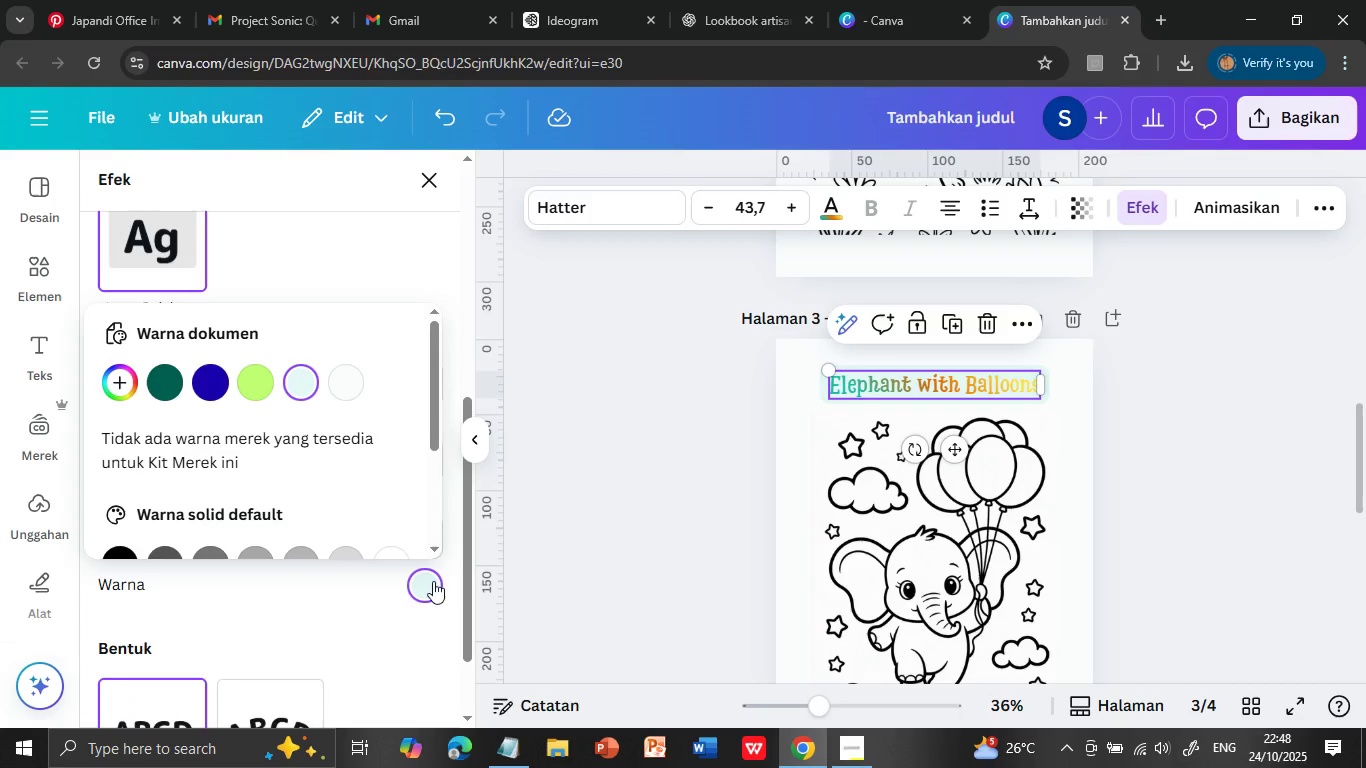 
left_click([262, 384])
 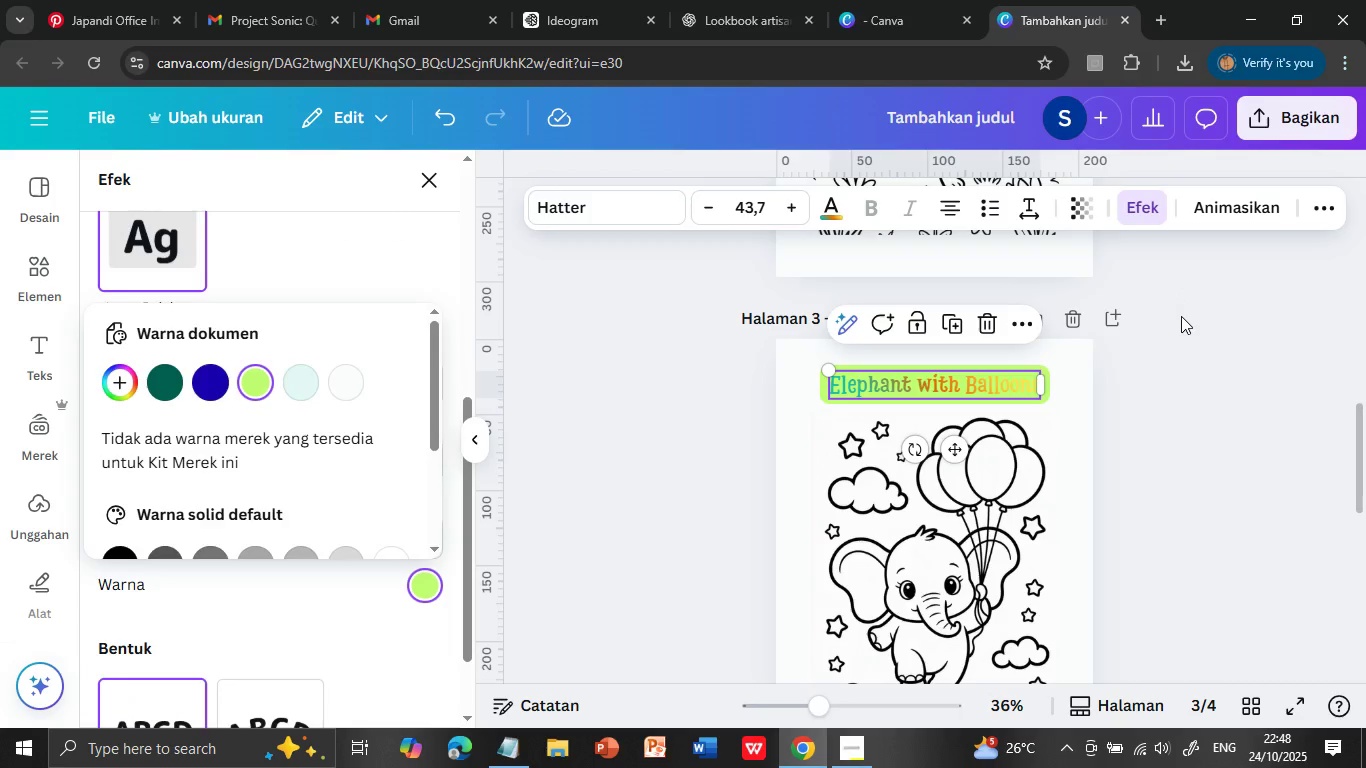 
left_click([1181, 316])
 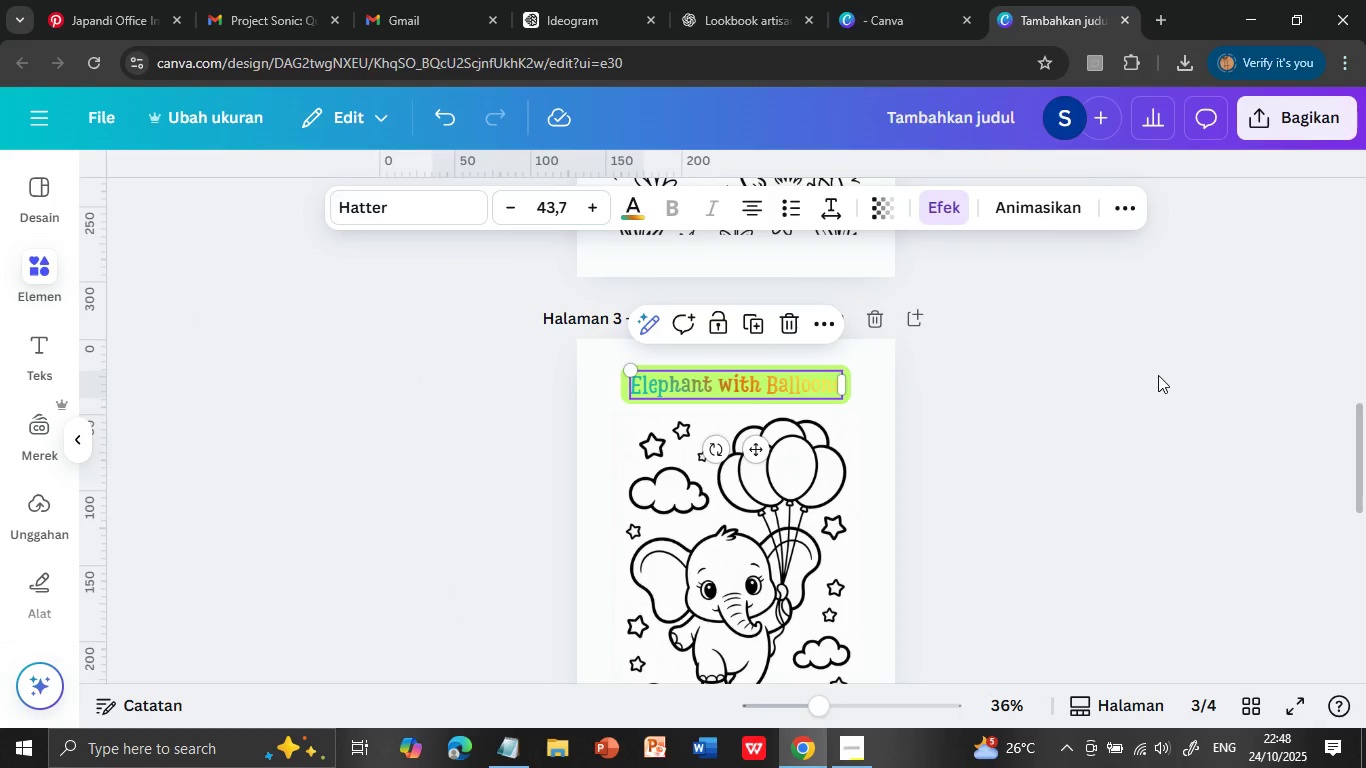 
left_click([1156, 378])
 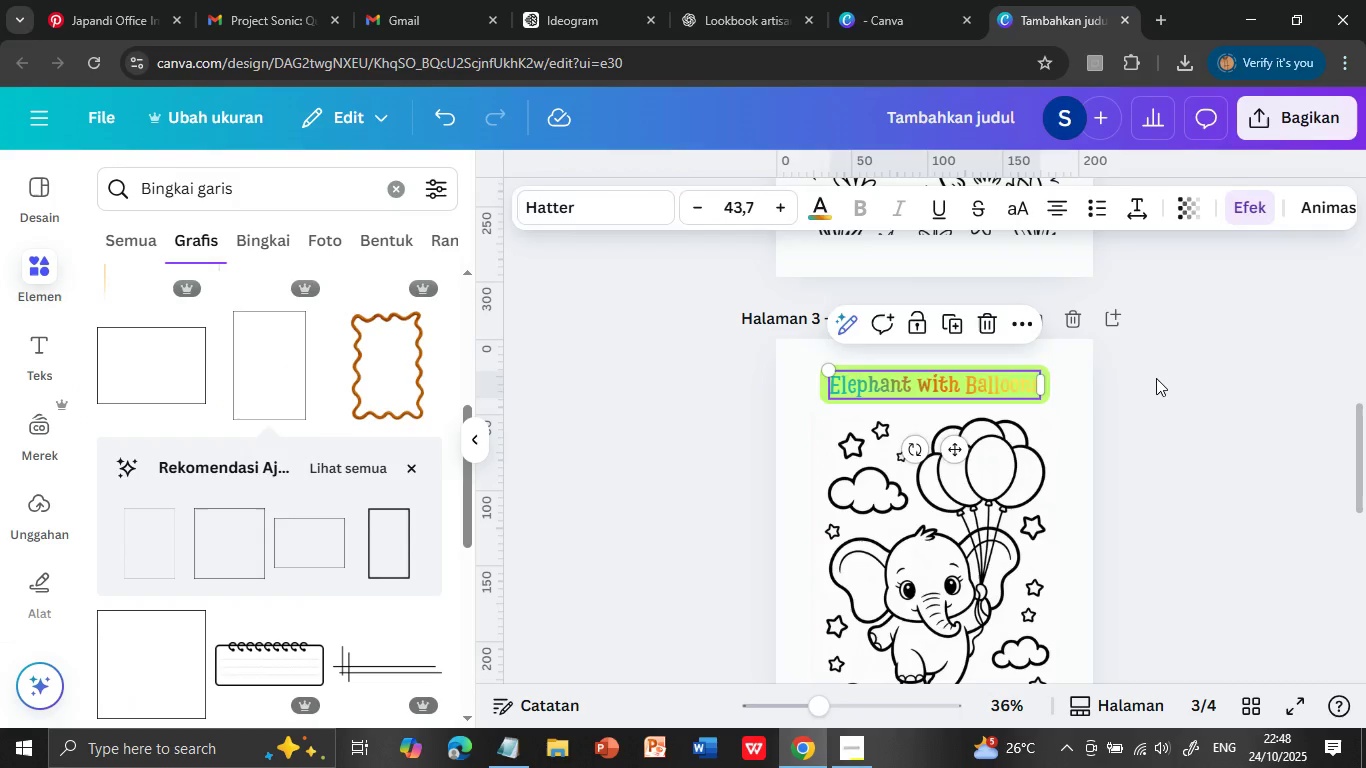 
scroll: coordinate [1175, 361], scroll_direction: down, amount: 3.0
 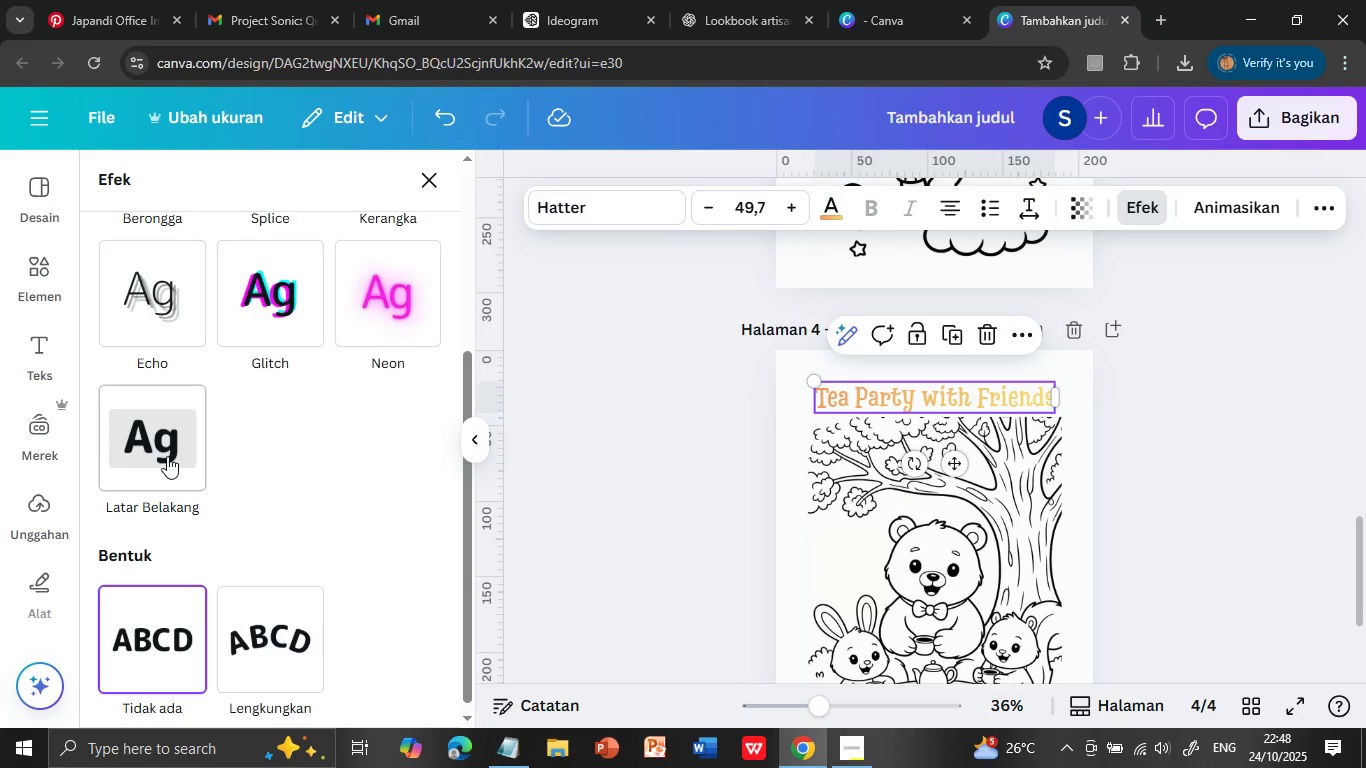 
left_click([1040, 399])
 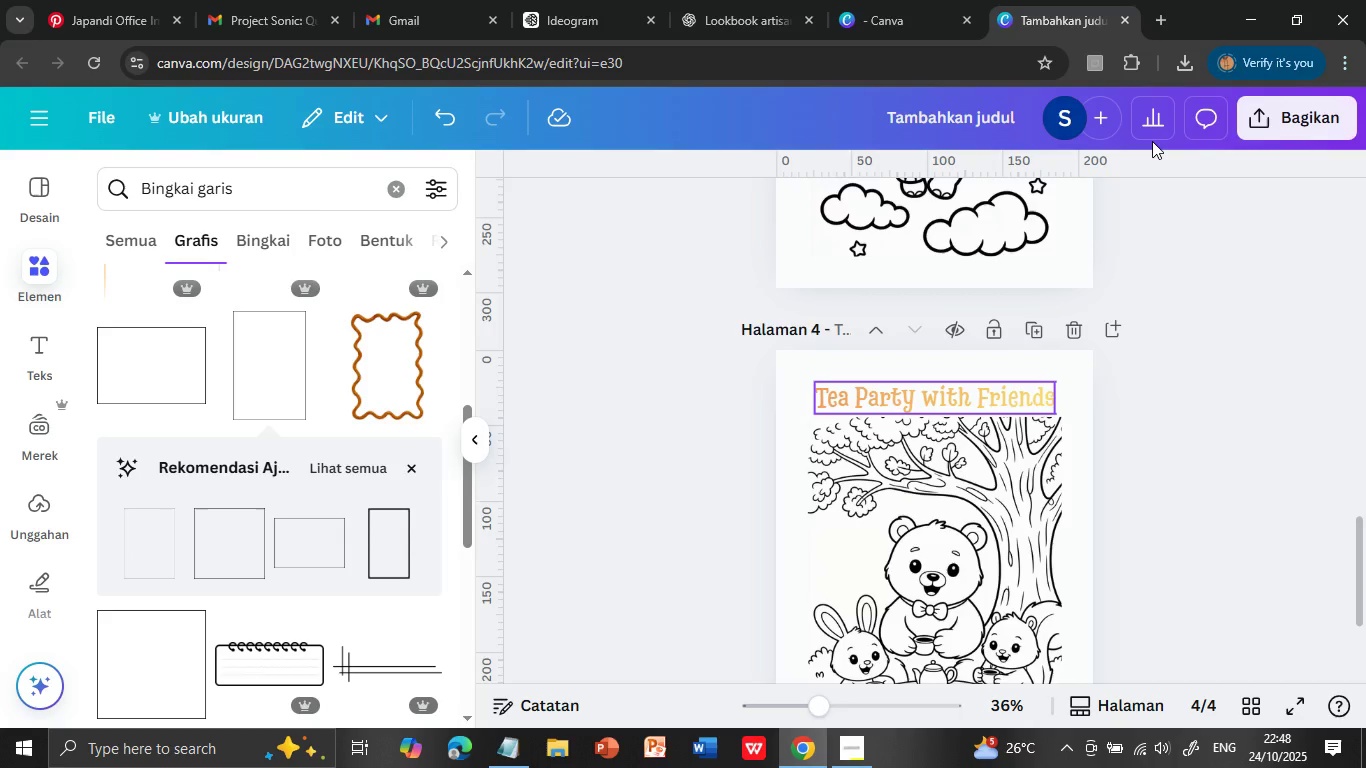 
left_click([1137, 205])
 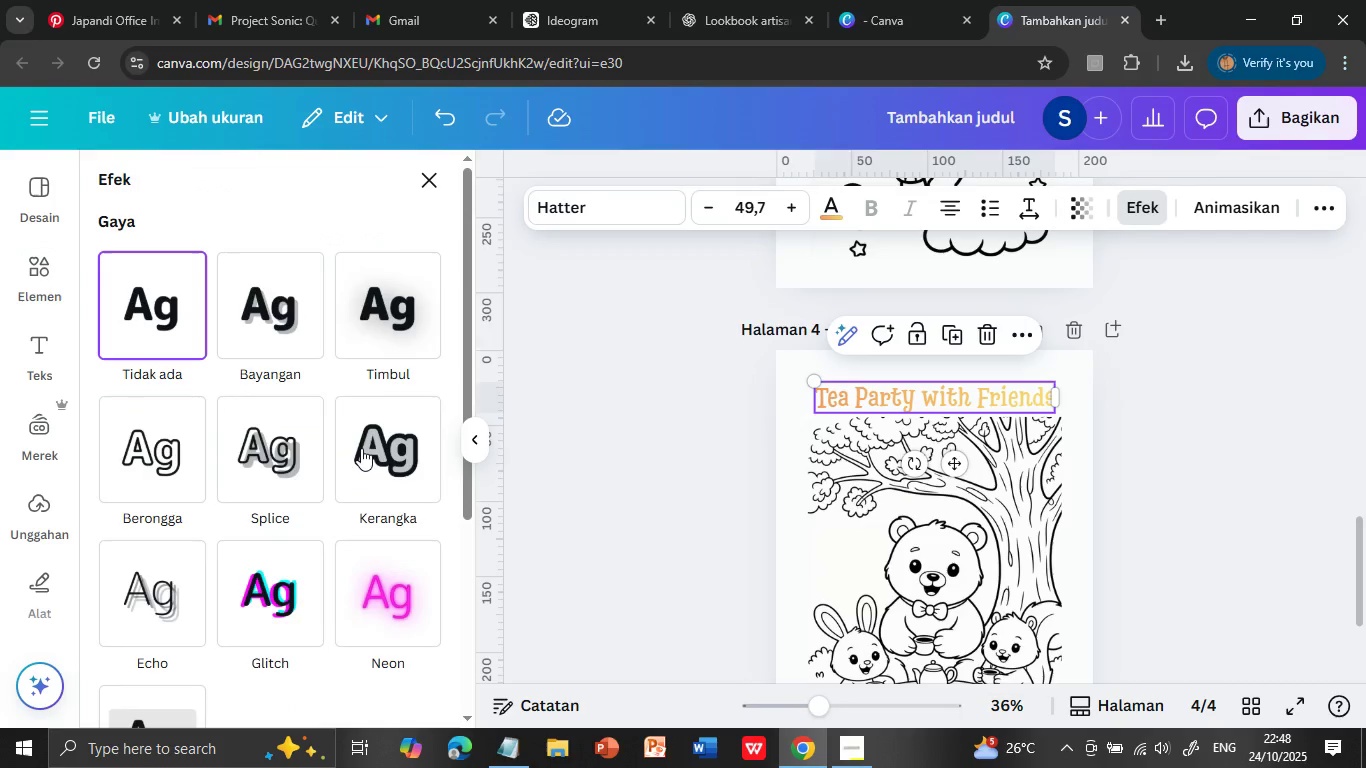 
scroll: coordinate [255, 432], scroll_direction: down, amount: 3.0
 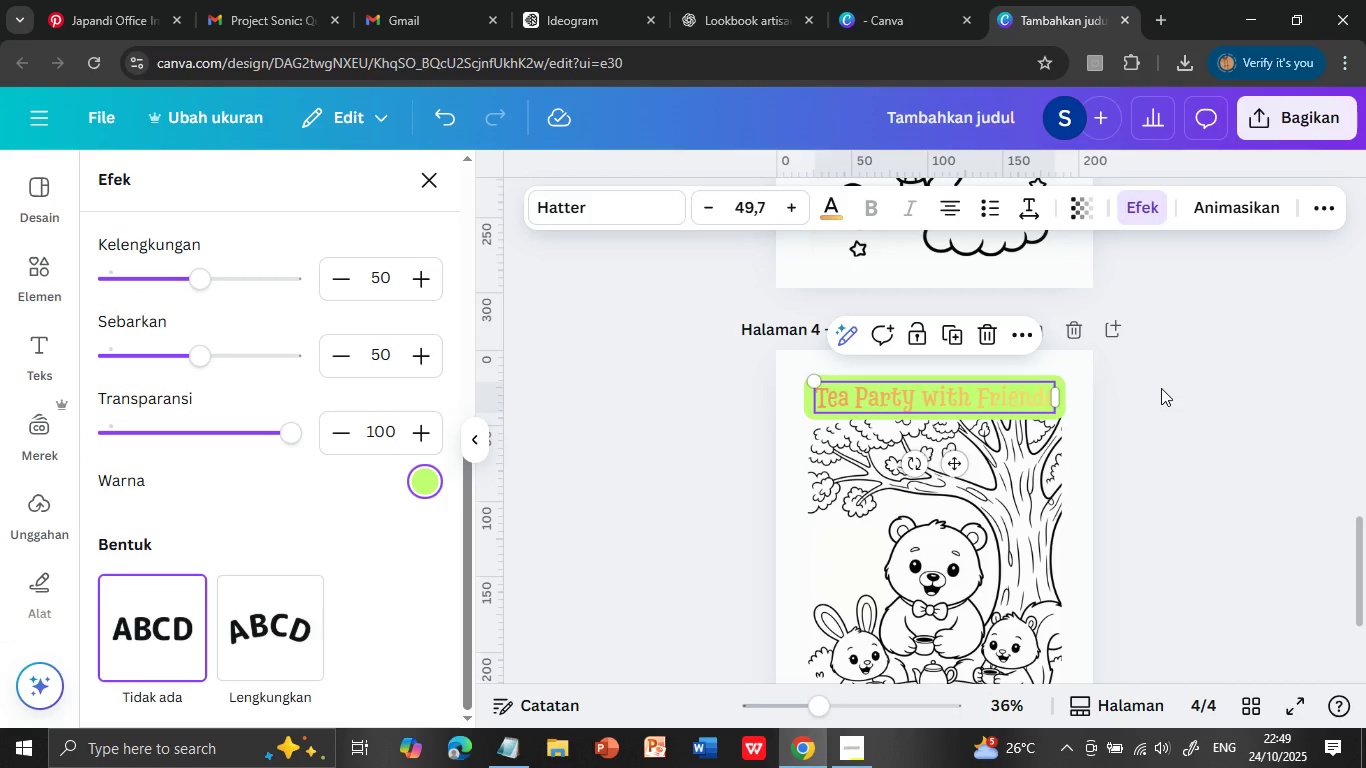 
left_click([167, 456])
 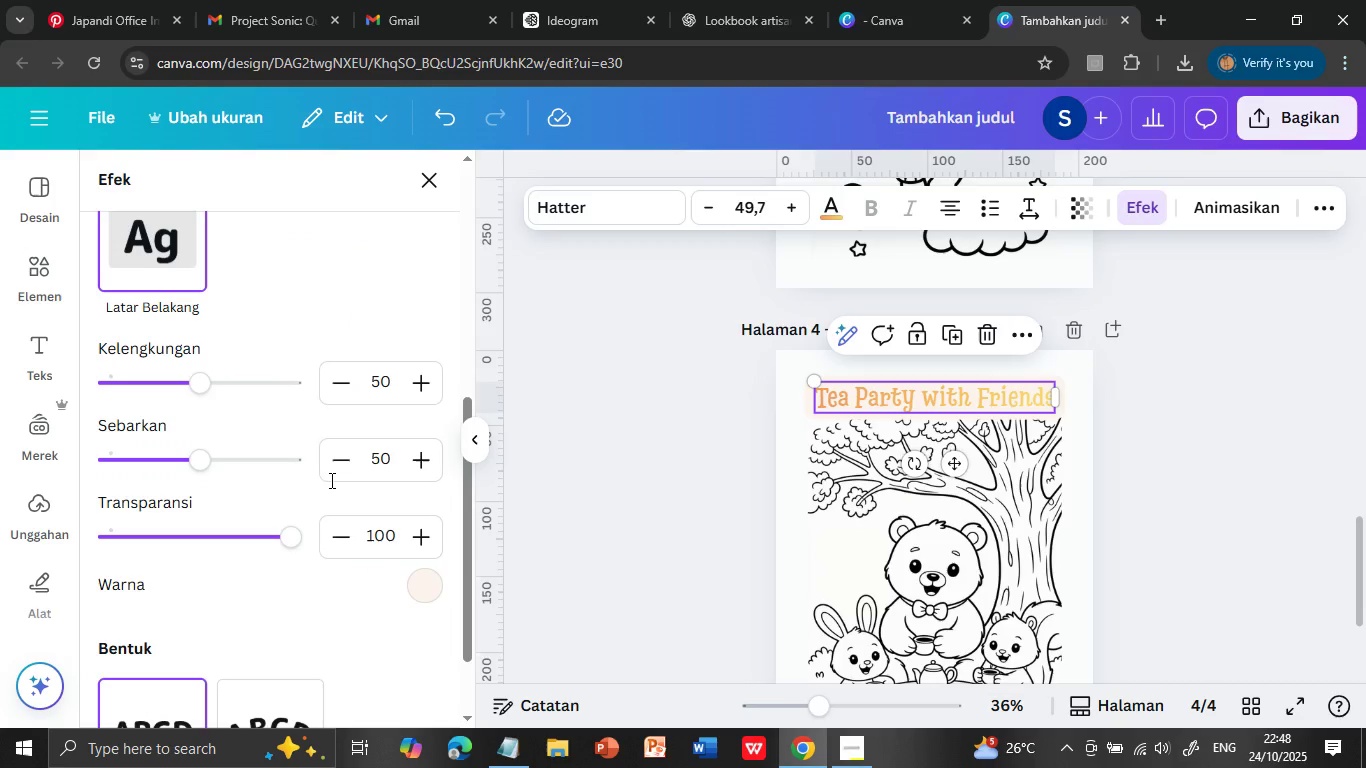 
scroll: coordinate [337, 465], scroll_direction: down, amount: 5.0
 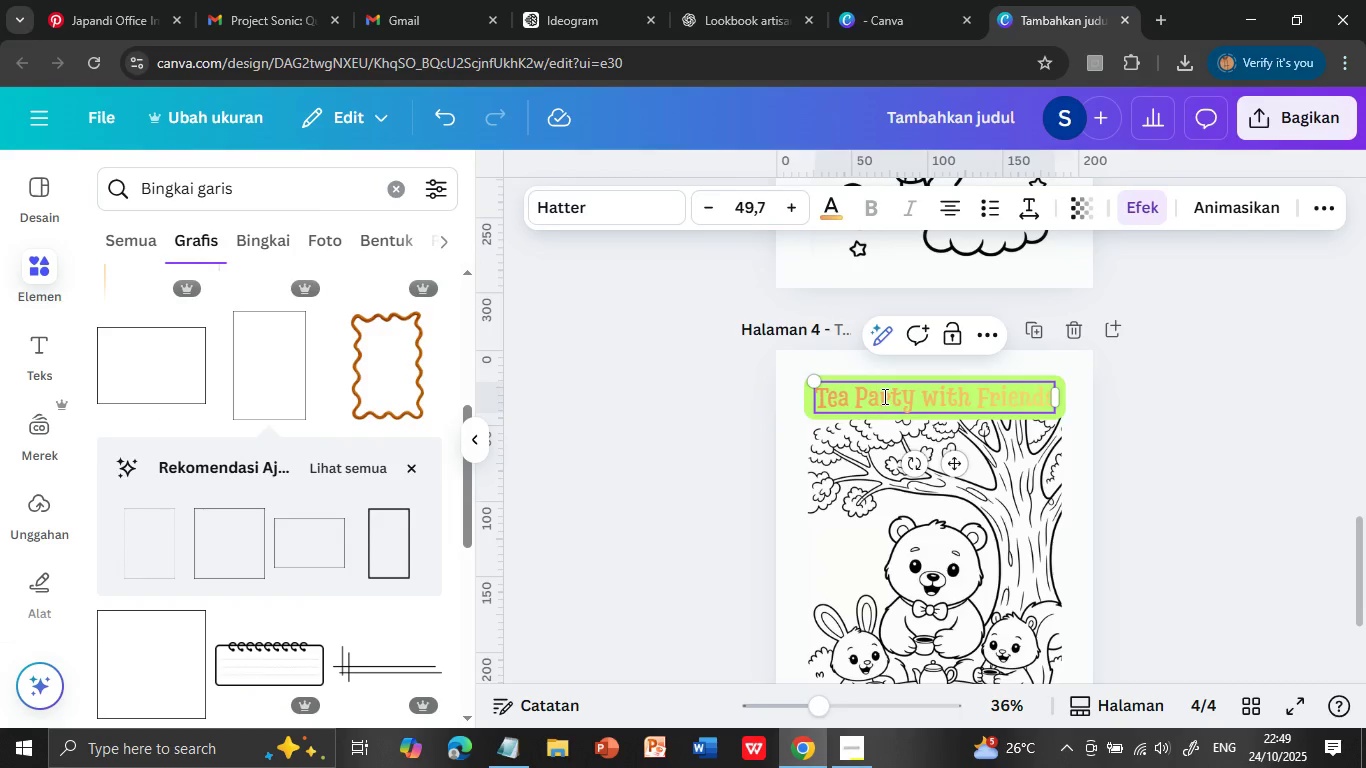 
left_click([421, 482])
 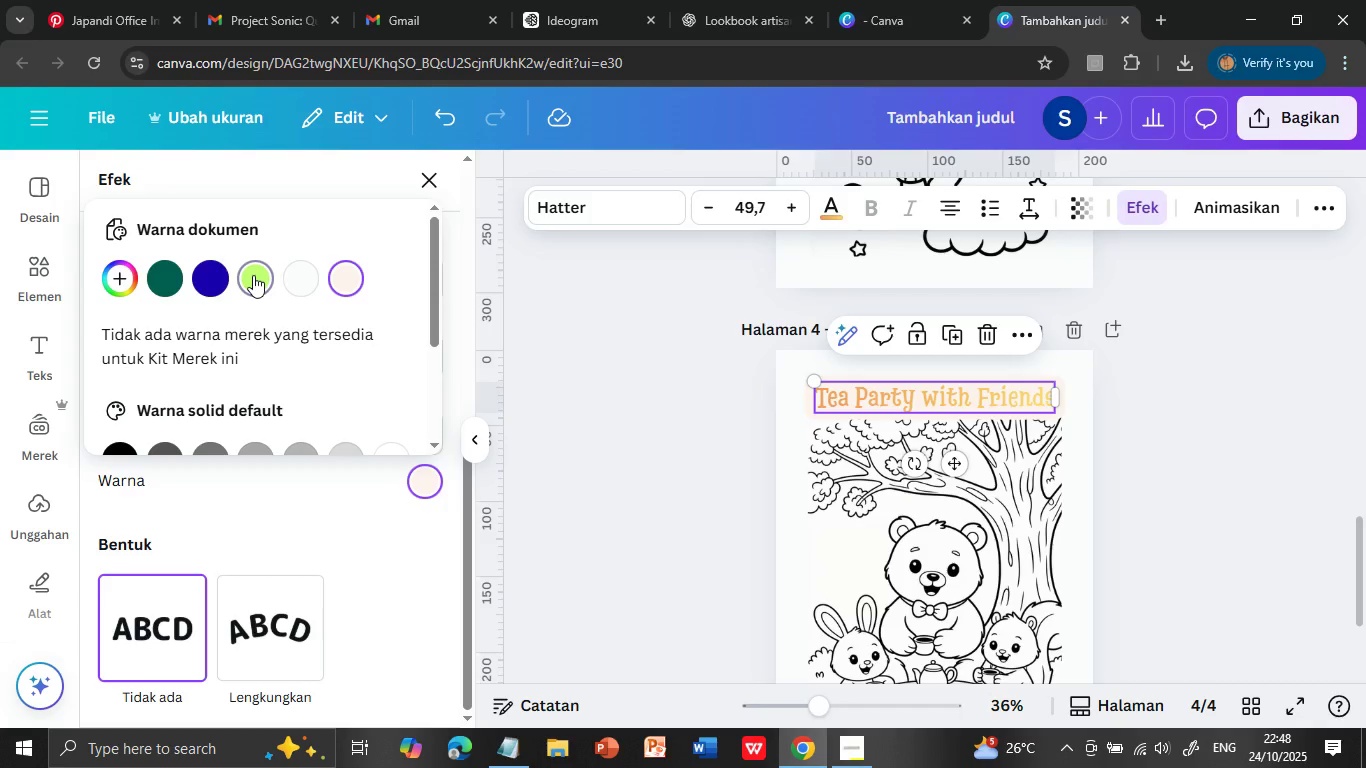 
left_click([253, 275])
 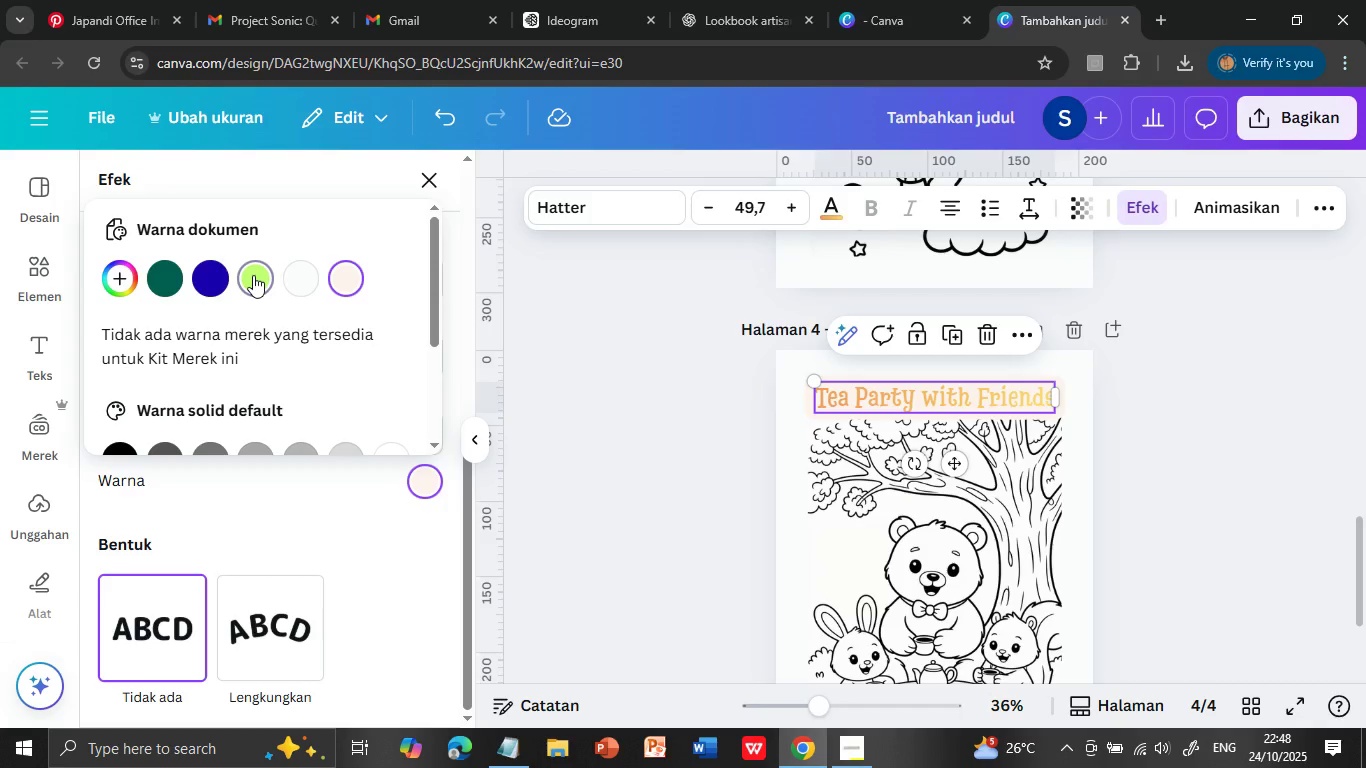 
left_click([1143, 388])
 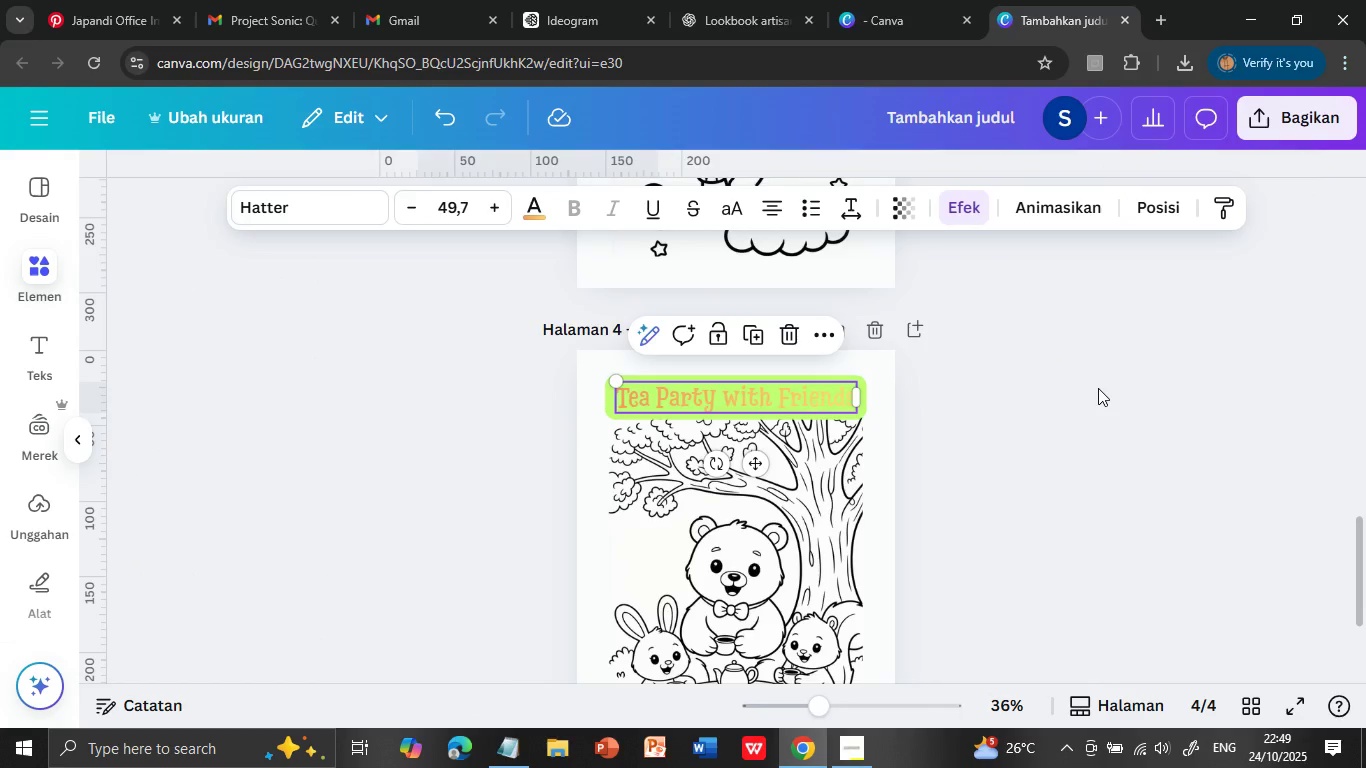 
left_click([882, 400])
 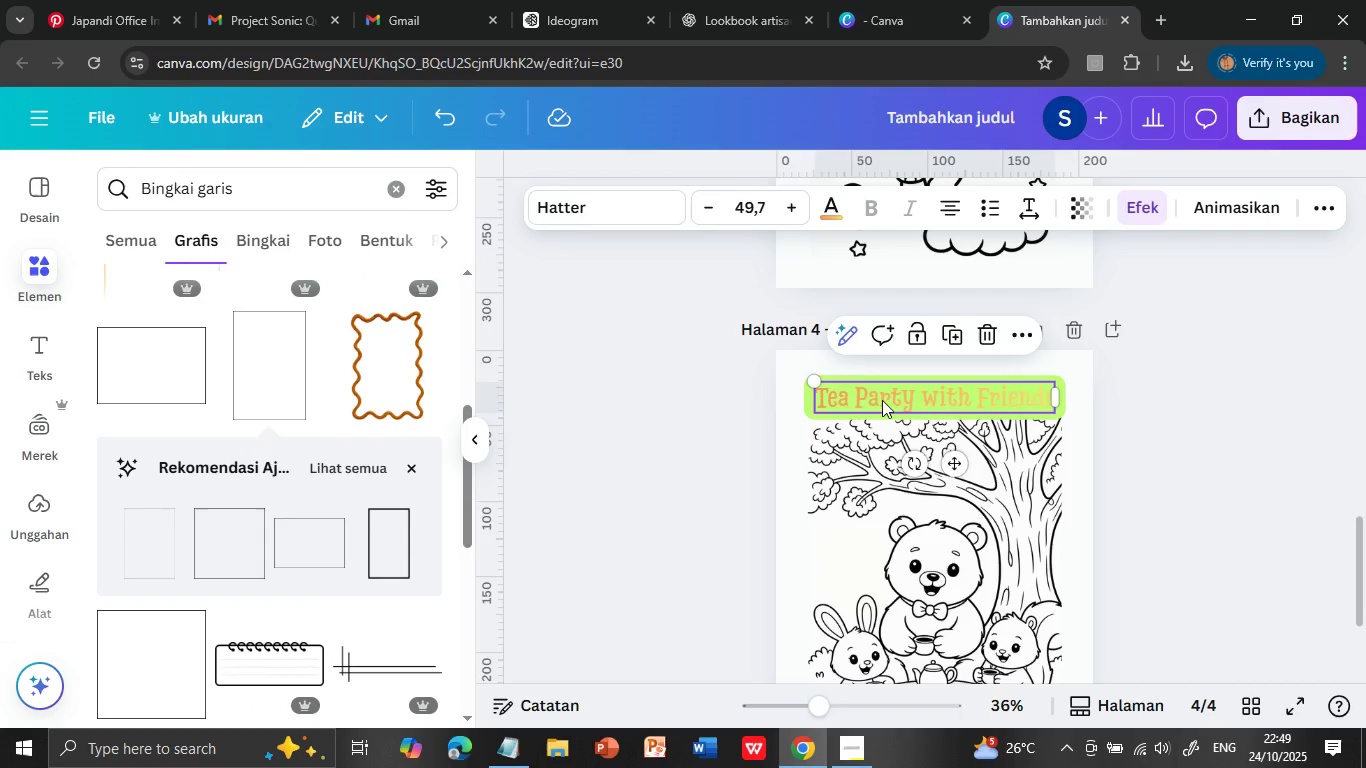 
double_click([883, 396])
 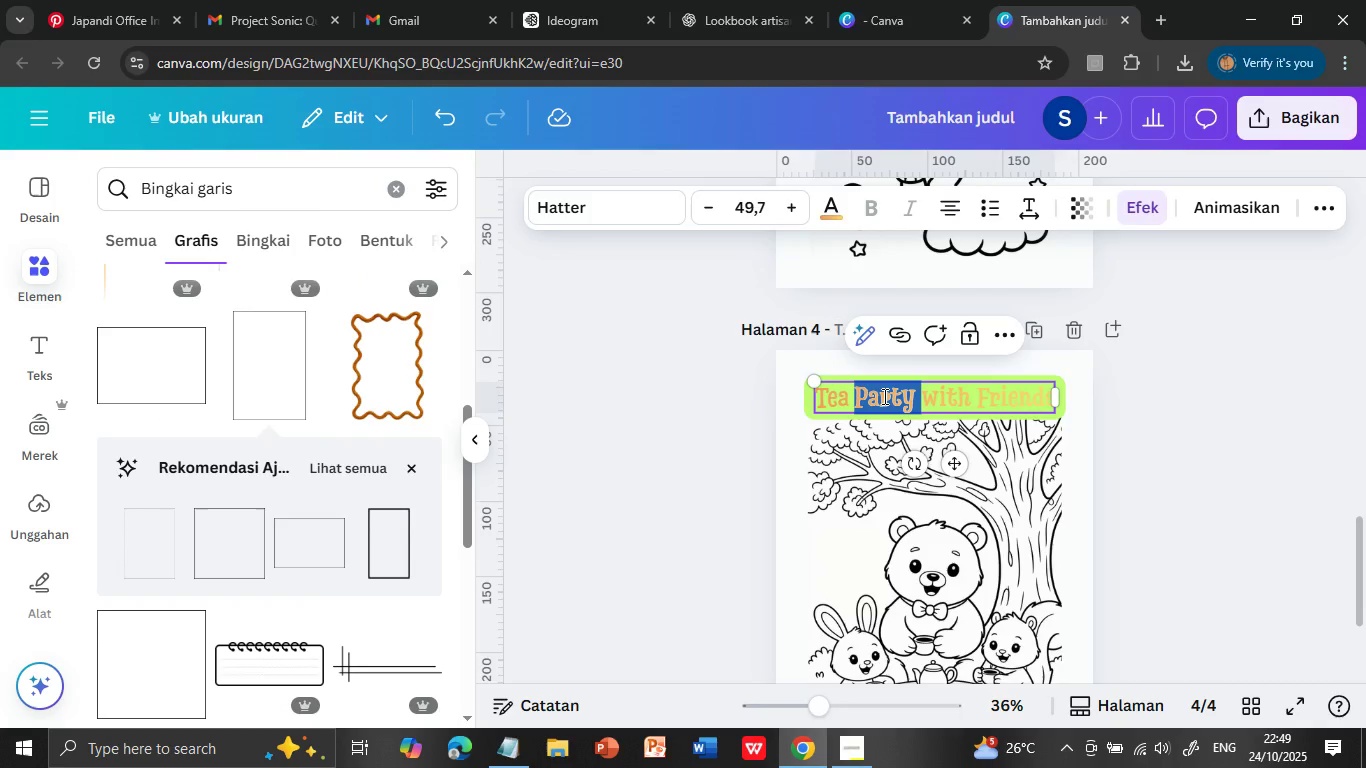 
triple_click([883, 396])
 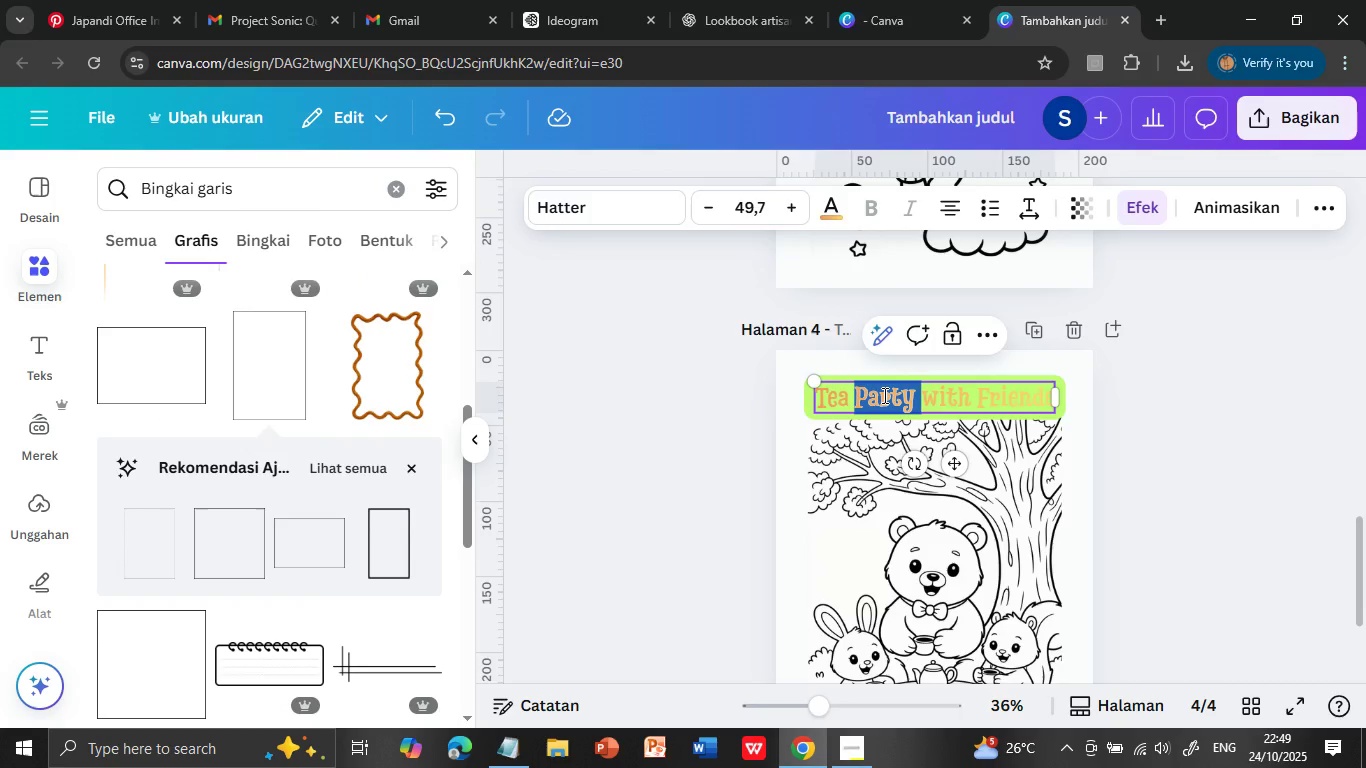 
double_click([883, 395])
 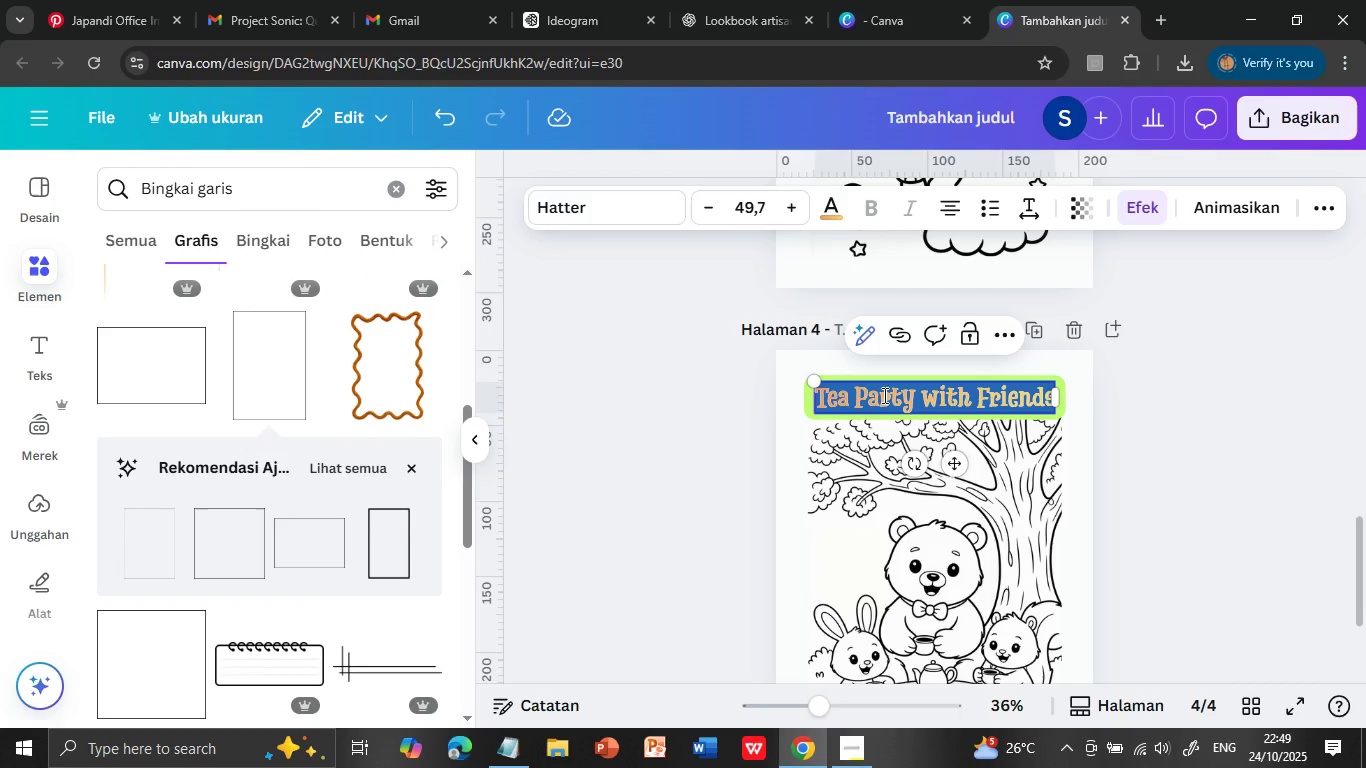 
triple_click([883, 395])
 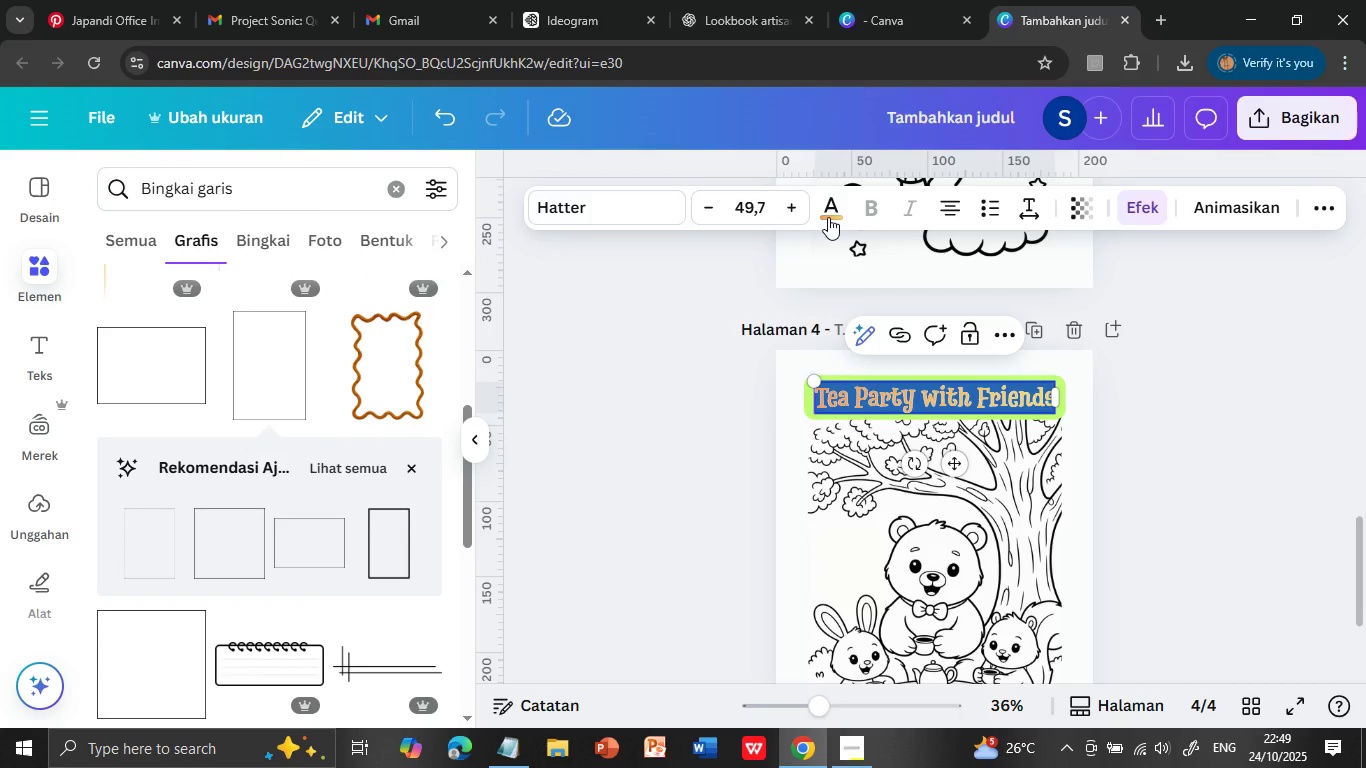 
left_click([834, 206])
 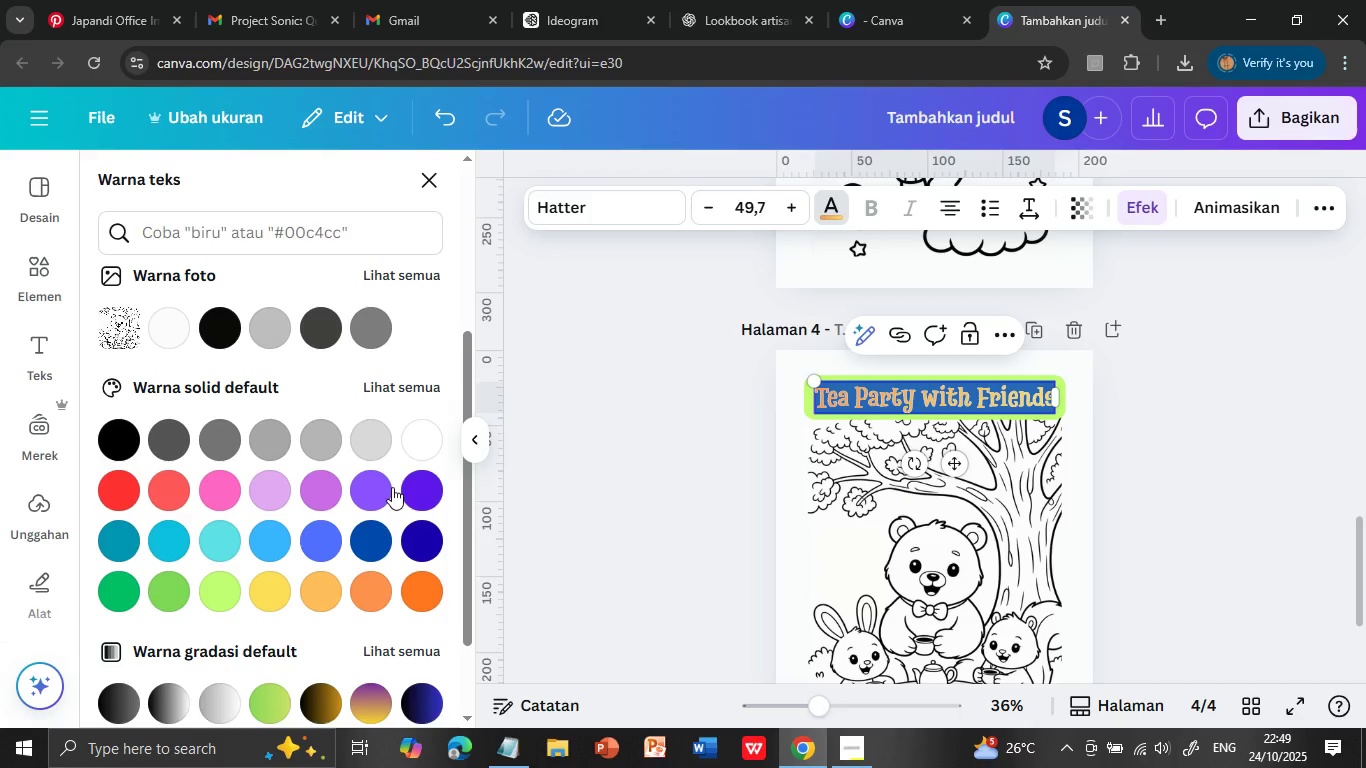 
scroll: coordinate [406, 498], scroll_direction: down, amount: 6.0
 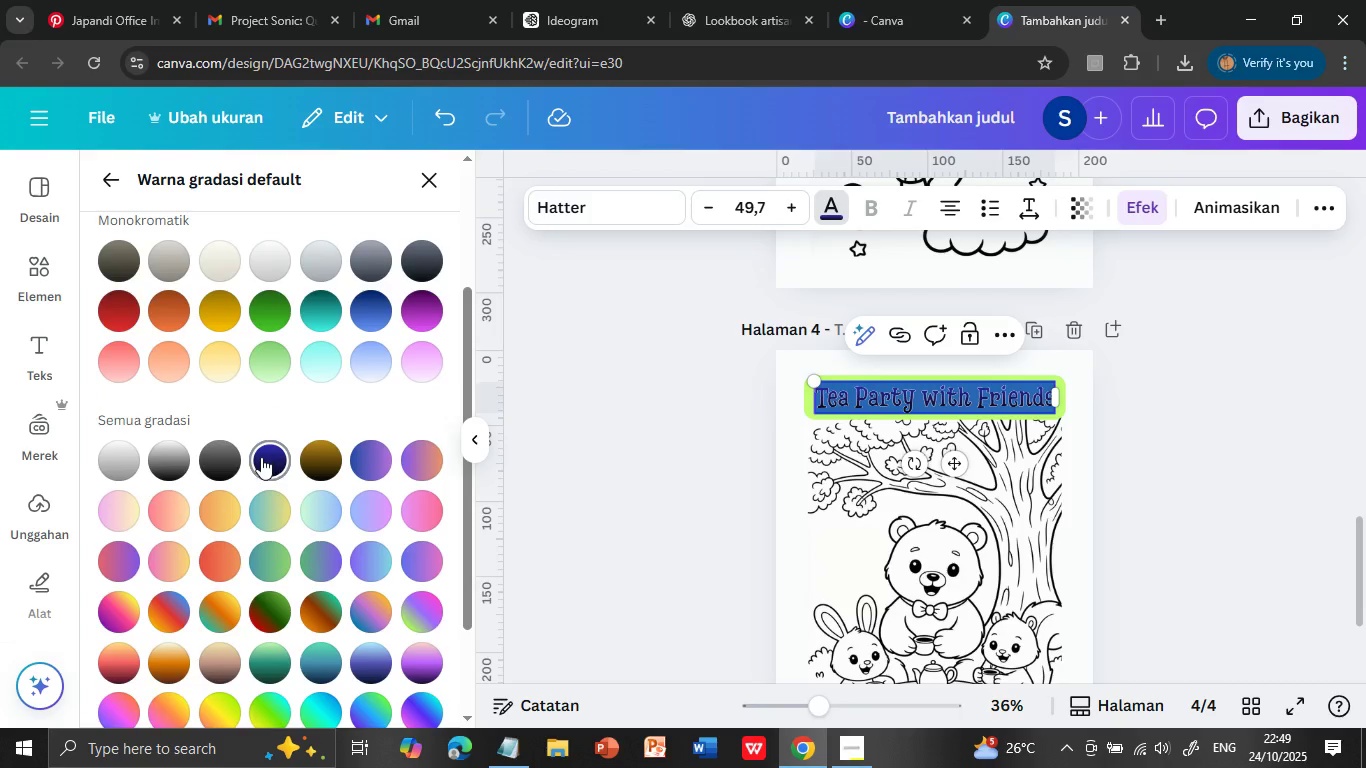 
left_click([421, 540])
 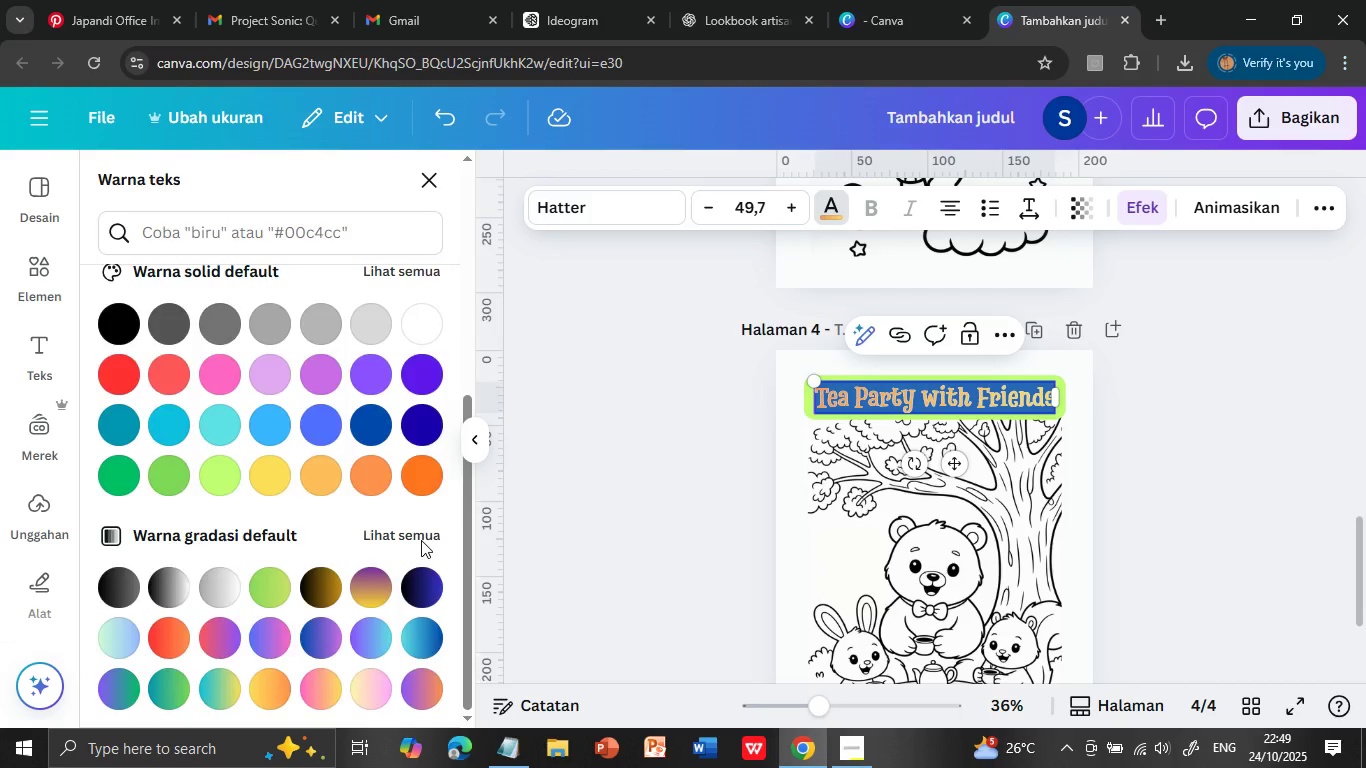 
mouse_move([396, 523])
 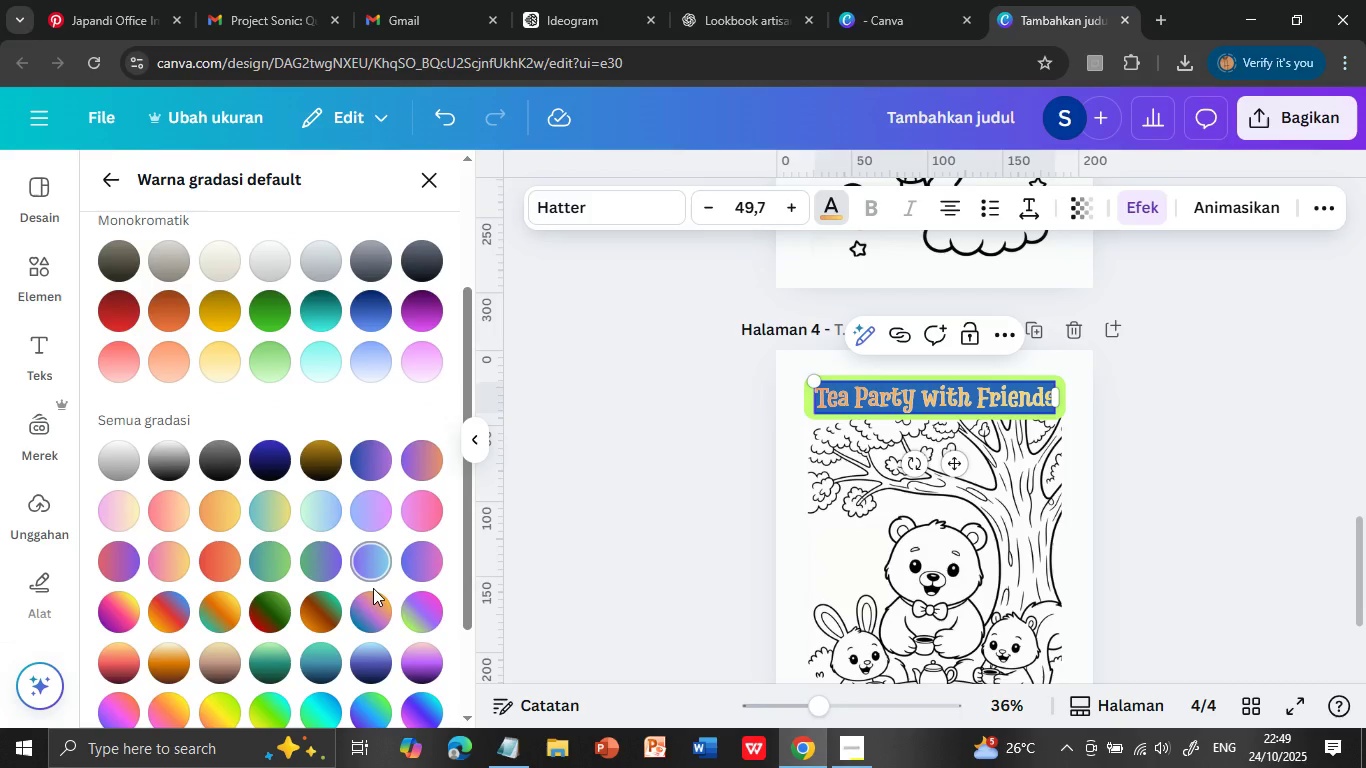 
scroll: coordinate [366, 519], scroll_direction: down, amount: 2.0
 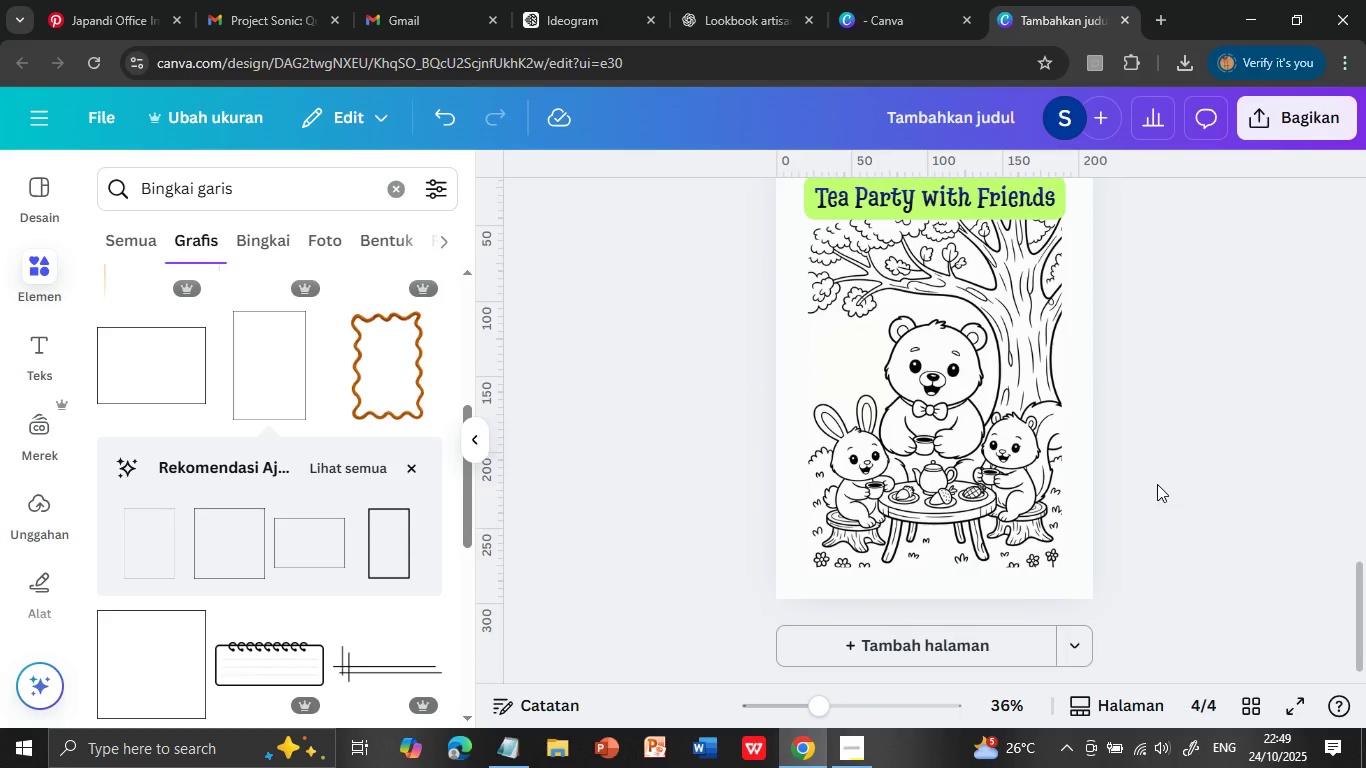 
left_click([265, 455])
 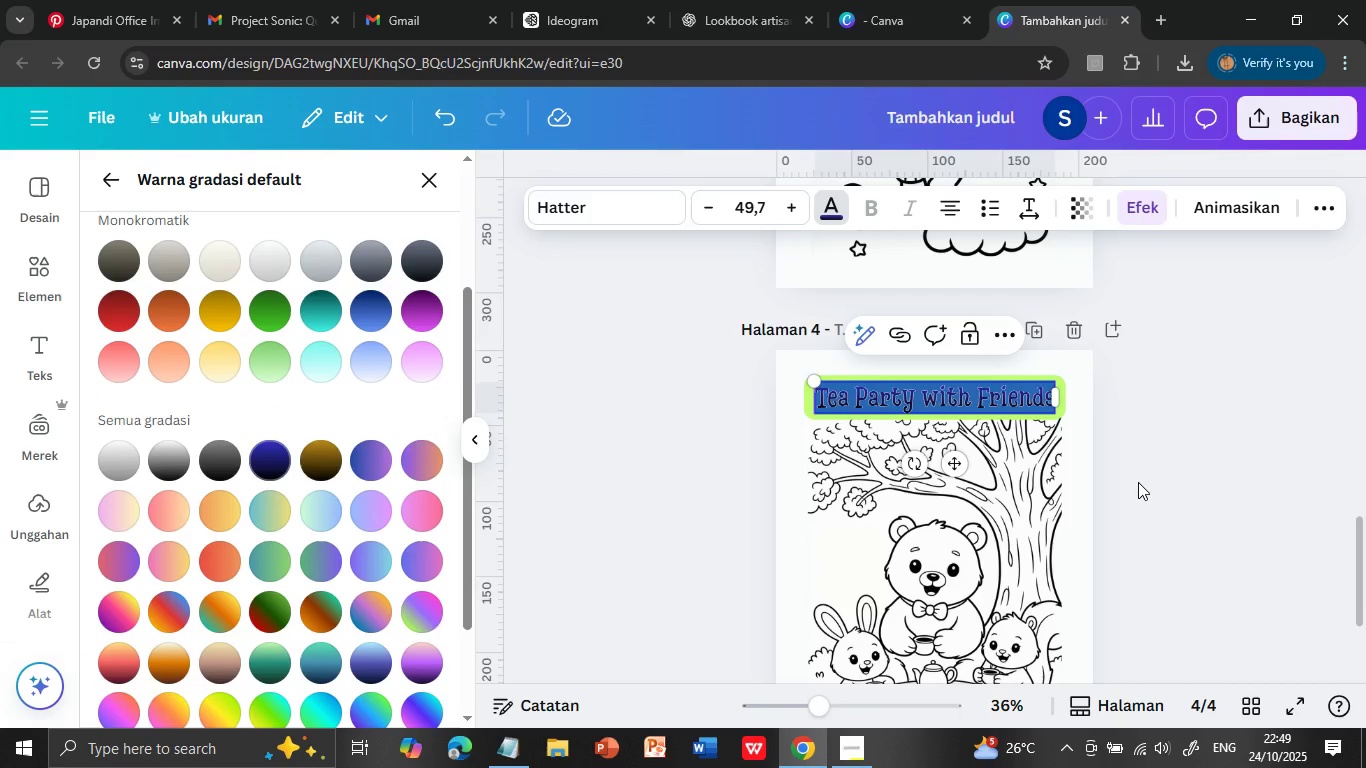 
left_click([1140, 497])
 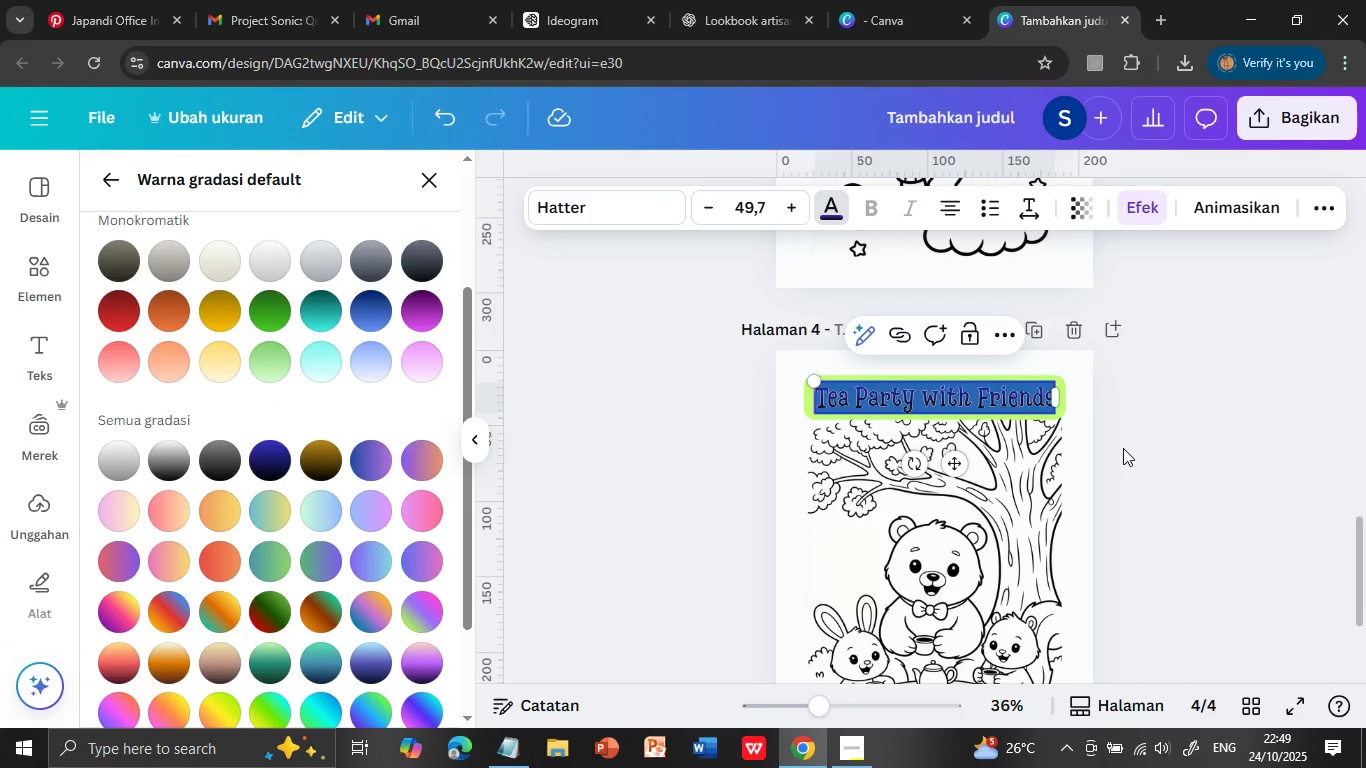 
left_click([1123, 446])
 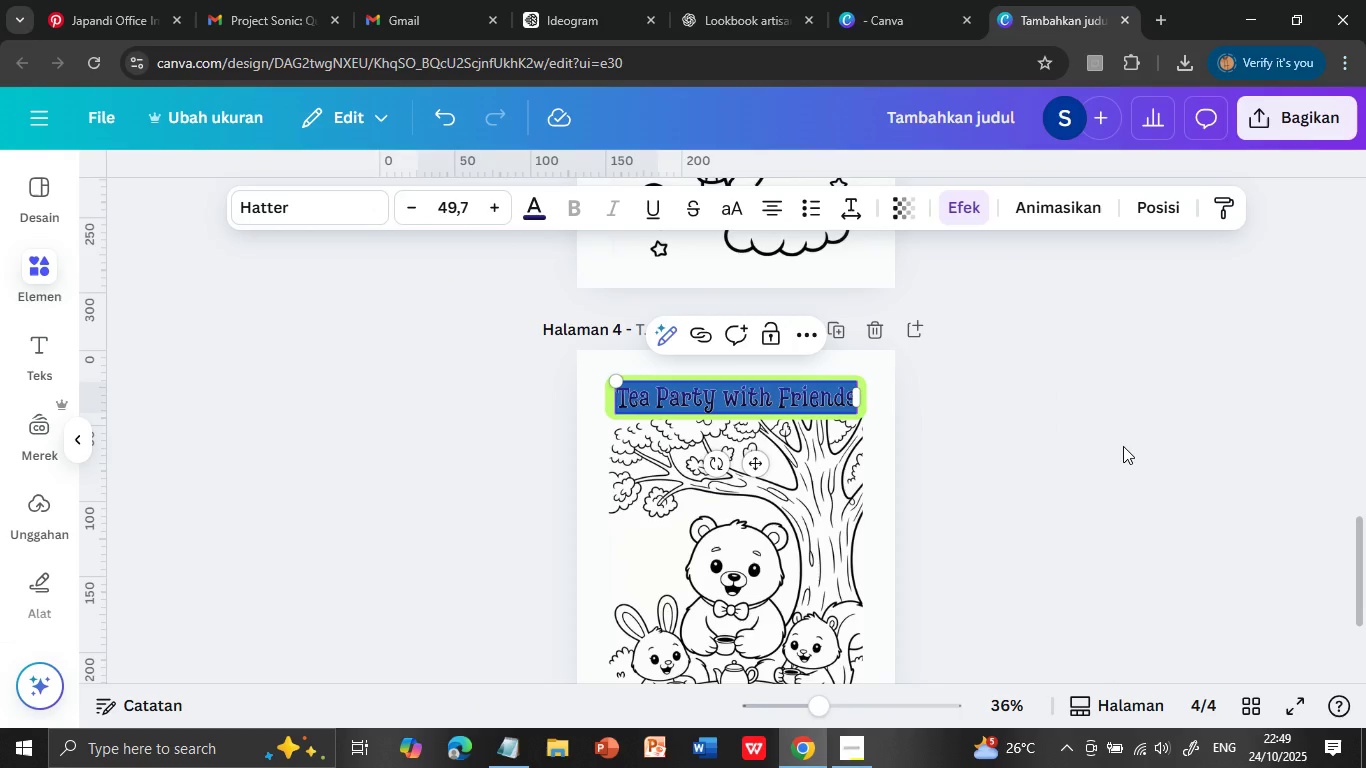 
scroll: coordinate [1157, 484], scroll_direction: up, amount: 3.0
 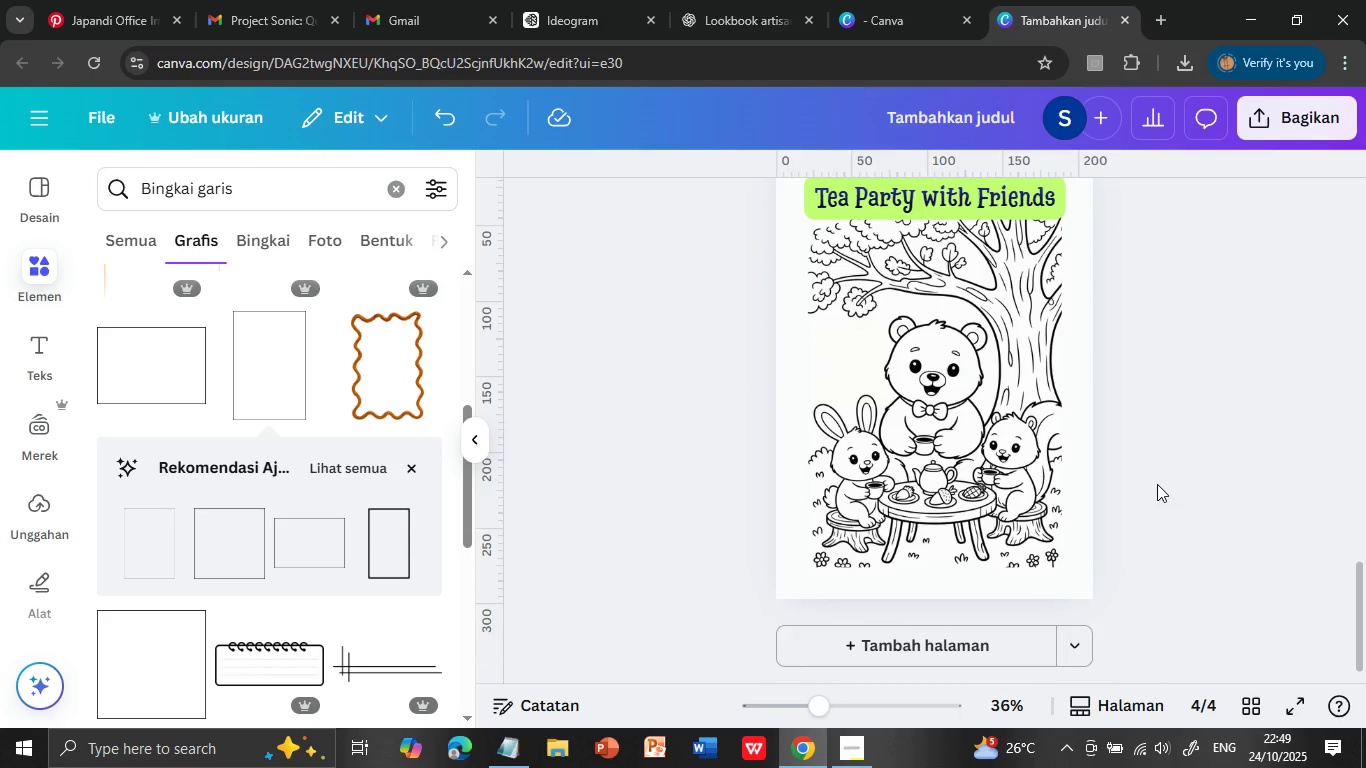 
scroll: coordinate [1157, 484], scroll_direction: down, amount: 12.0
 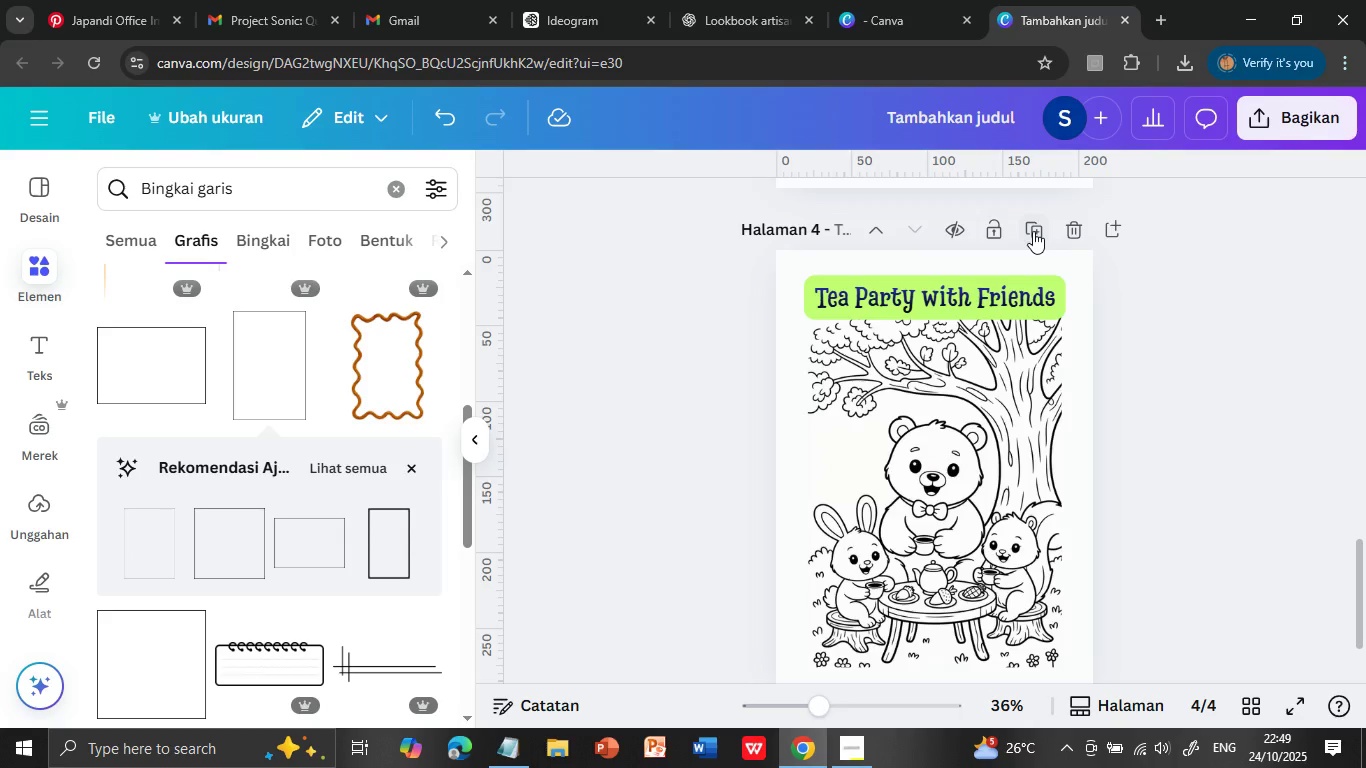 
scroll: coordinate [1157, 484], scroll_direction: up, amount: 1.0
 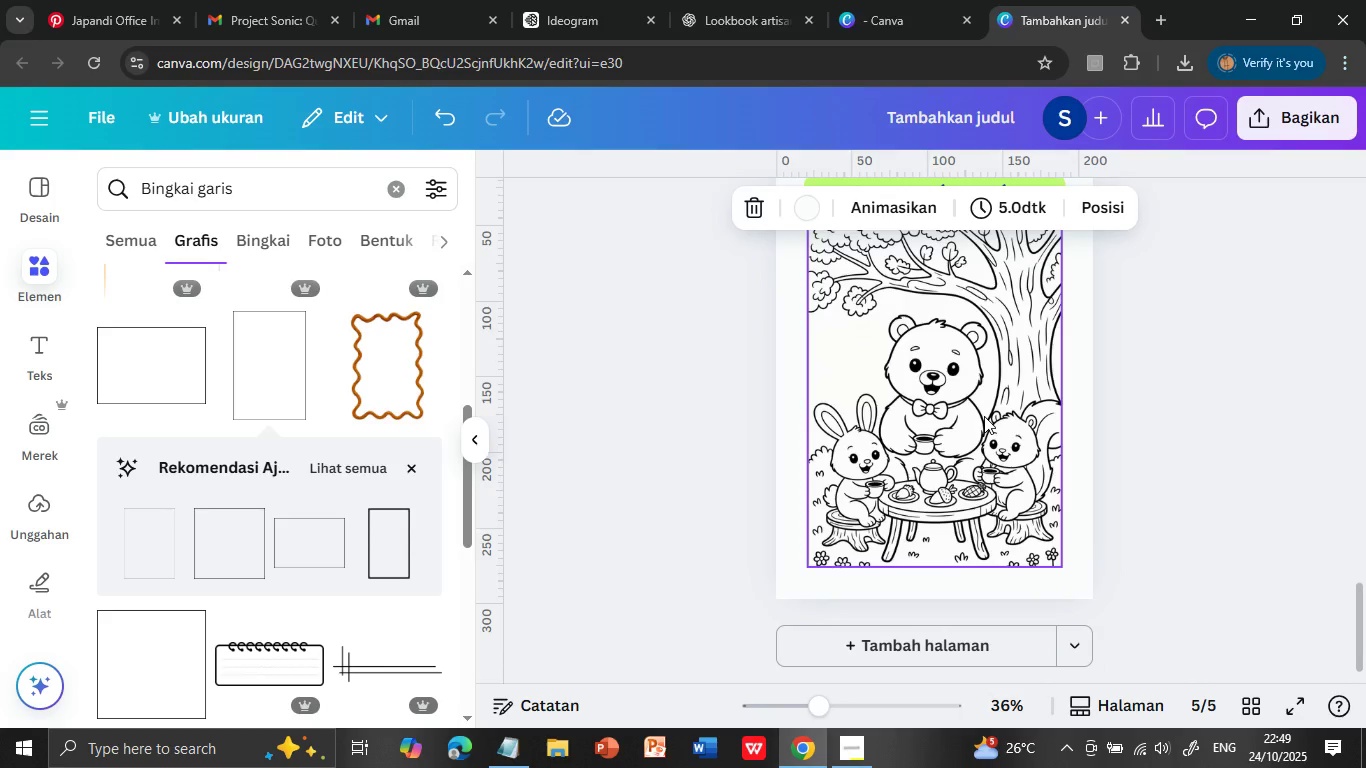 
scroll: coordinate [1157, 484], scroll_direction: down, amount: 2.0
 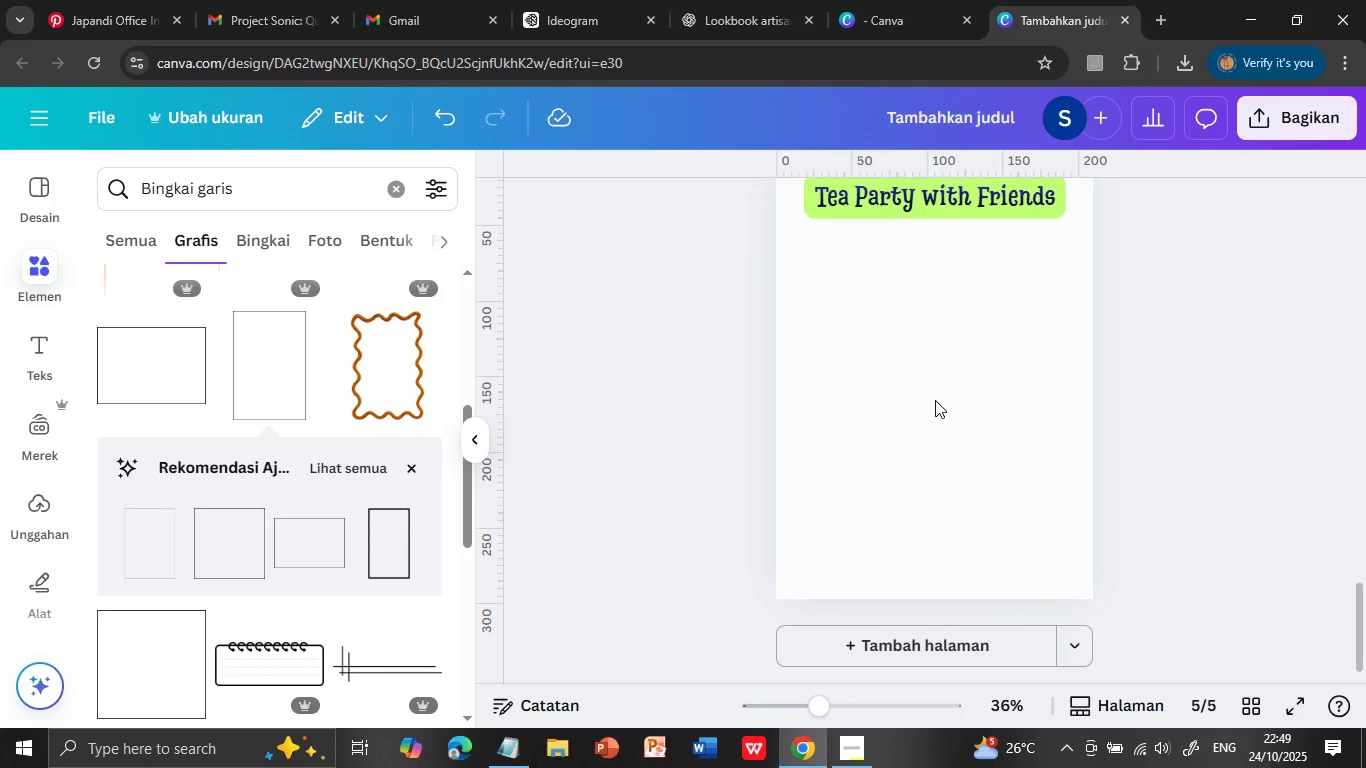 
scroll: coordinate [1157, 484], scroll_direction: up, amount: 1.0
 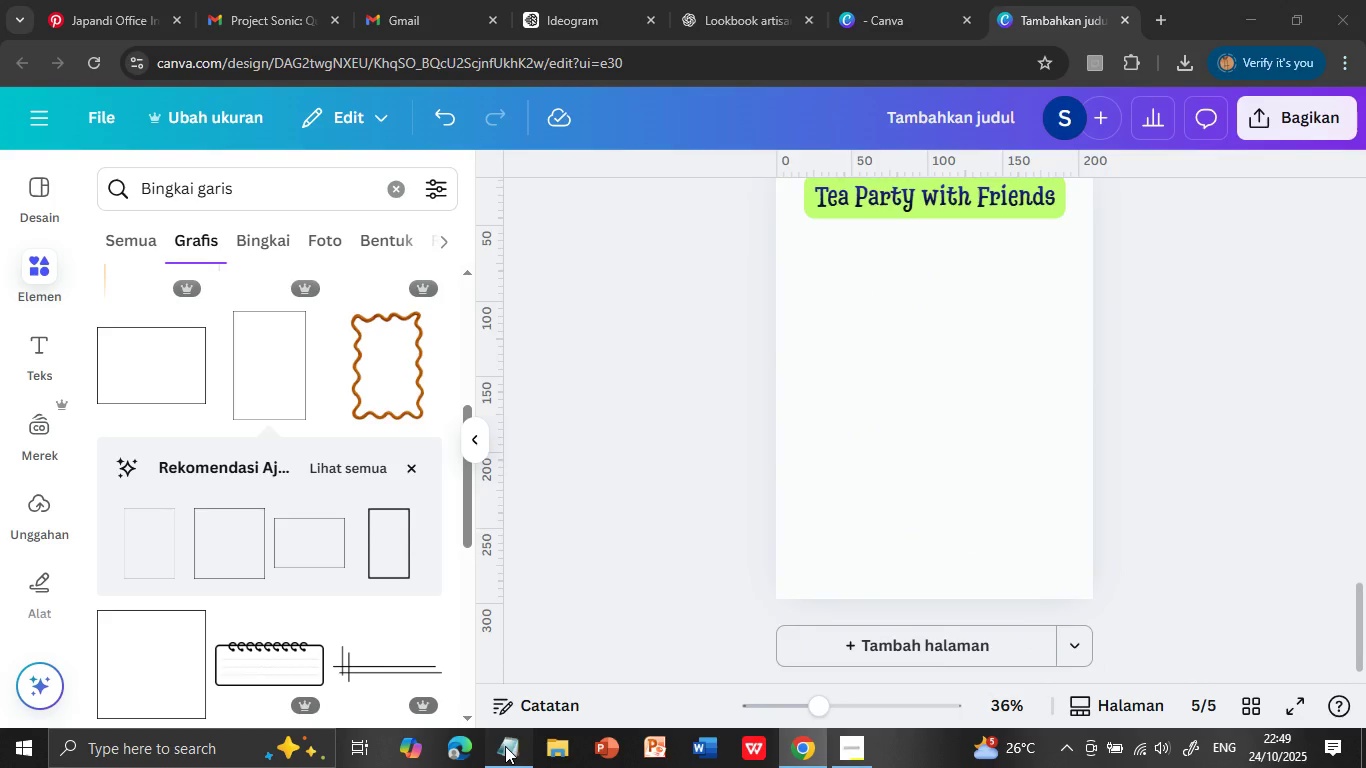 
left_click([1033, 231])
 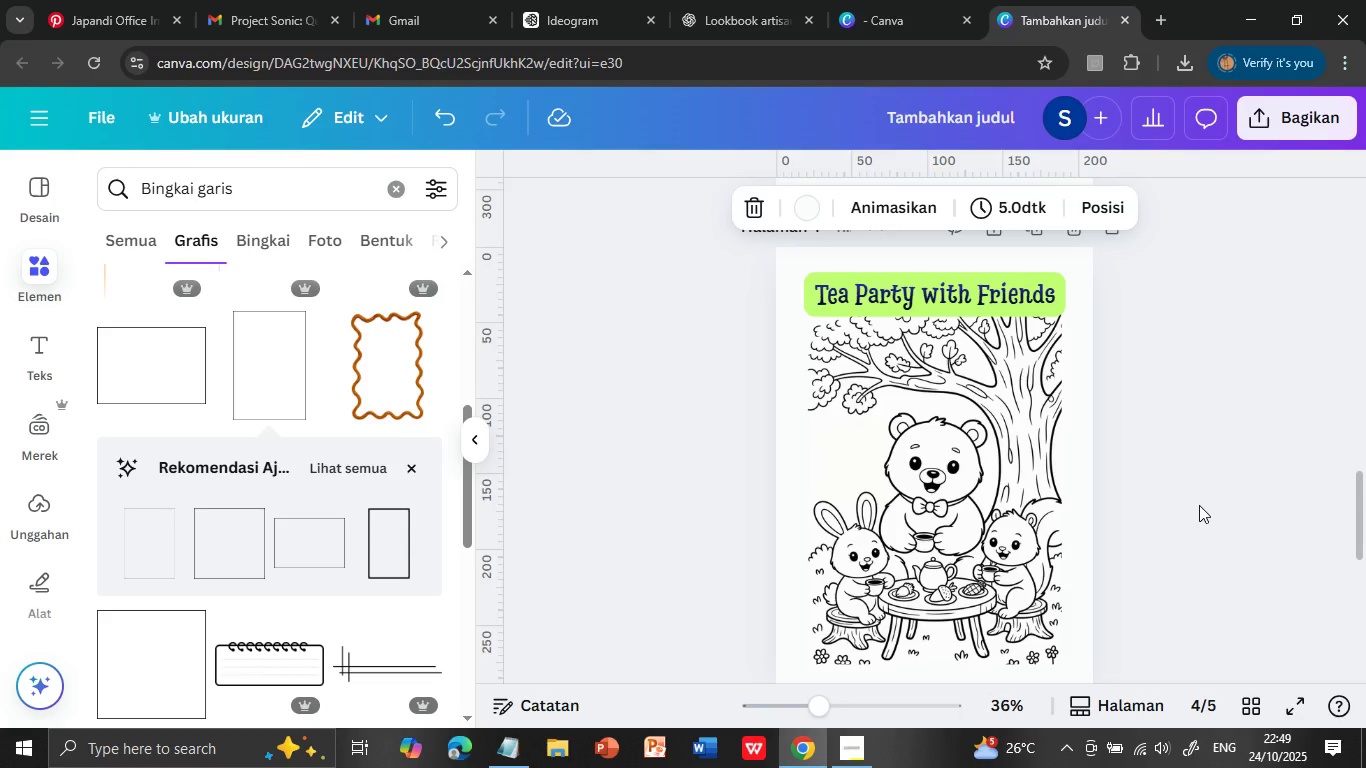 
scroll: coordinate [1199, 508], scroll_direction: down, amount: 2.0
 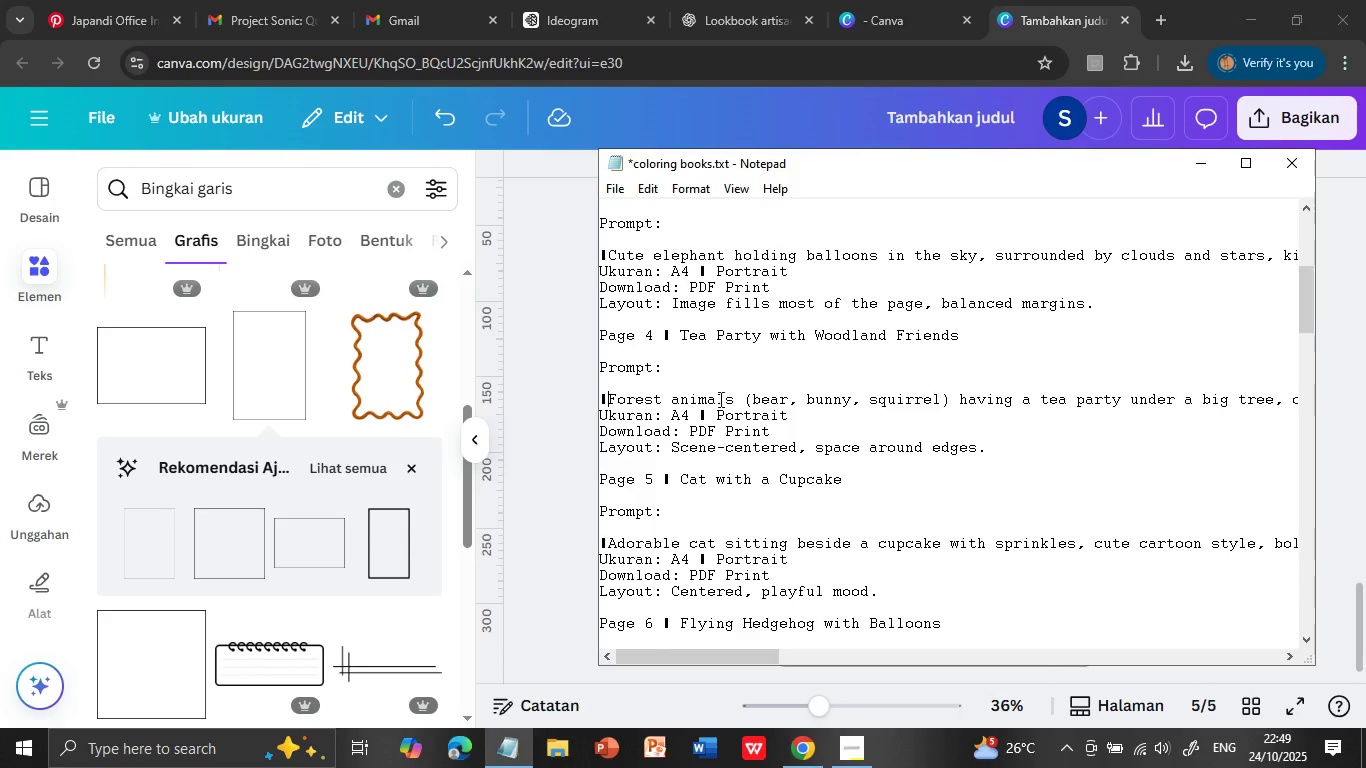 
left_click([955, 402])
 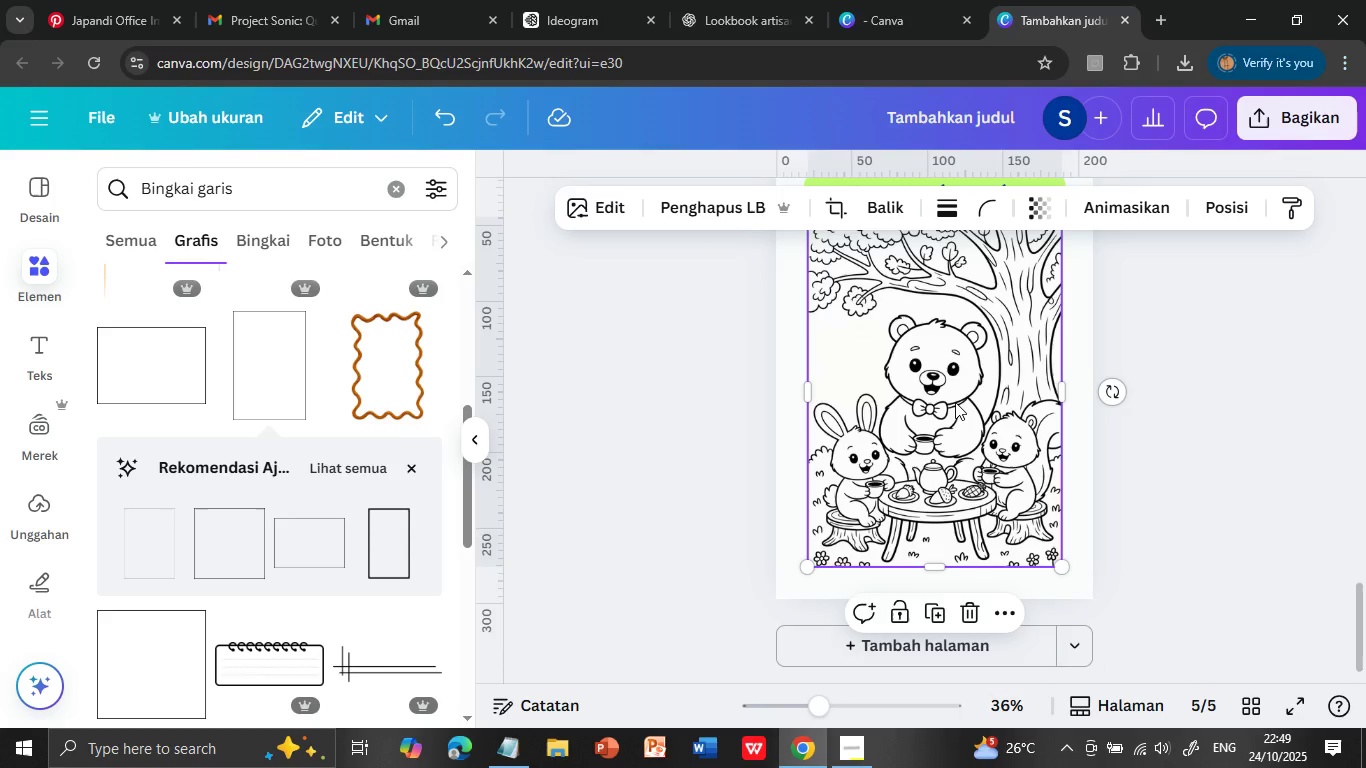 
key(Delete)
 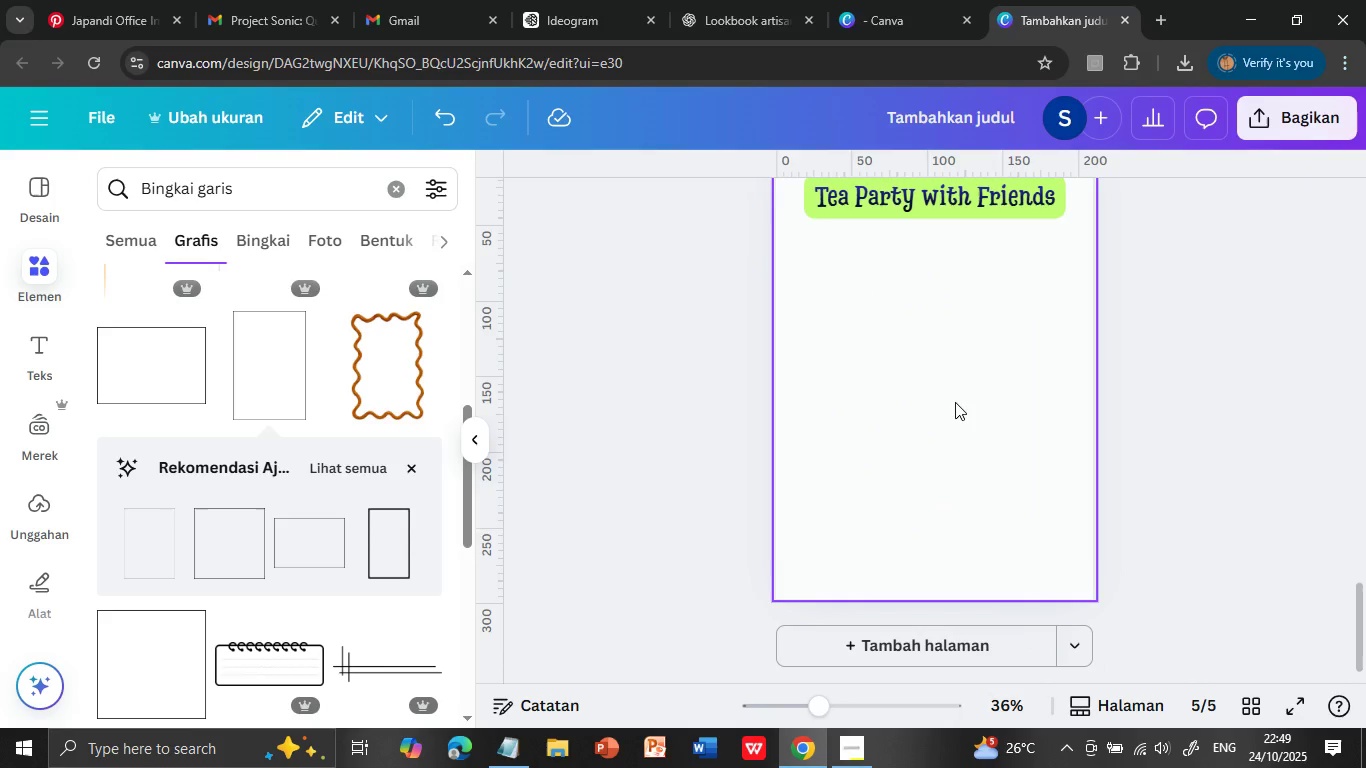 
left_click([505, 746])
 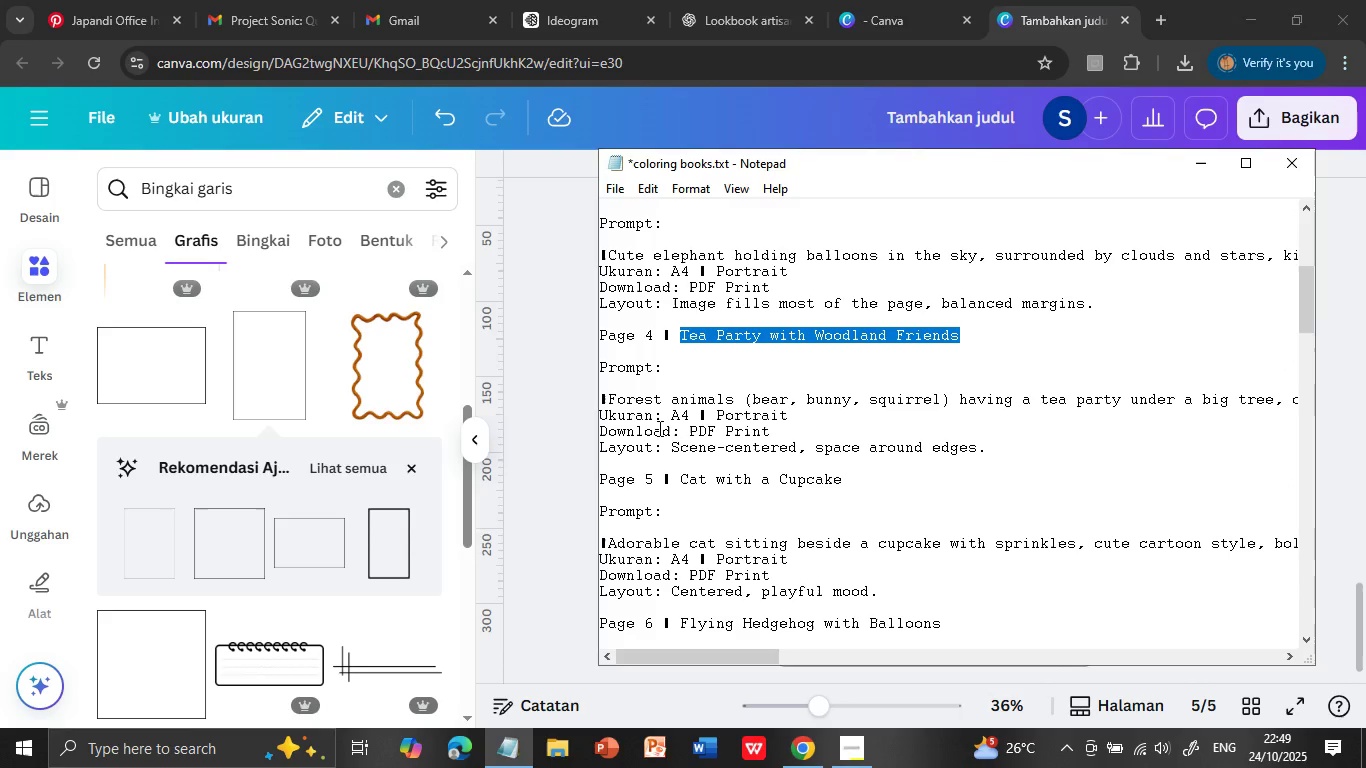 
scroll: coordinate [782, 540], scroll_direction: down, amount: 2.0
 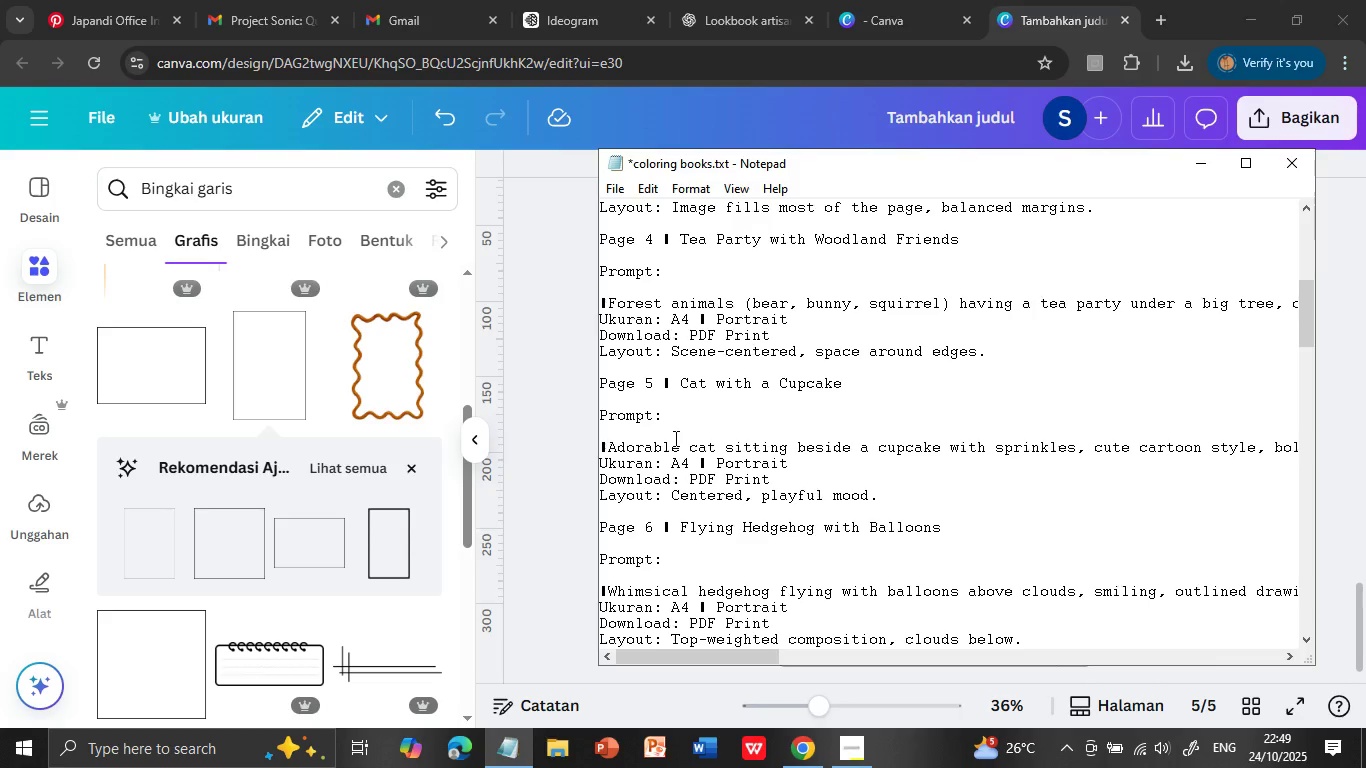 
left_click([611, 399])
 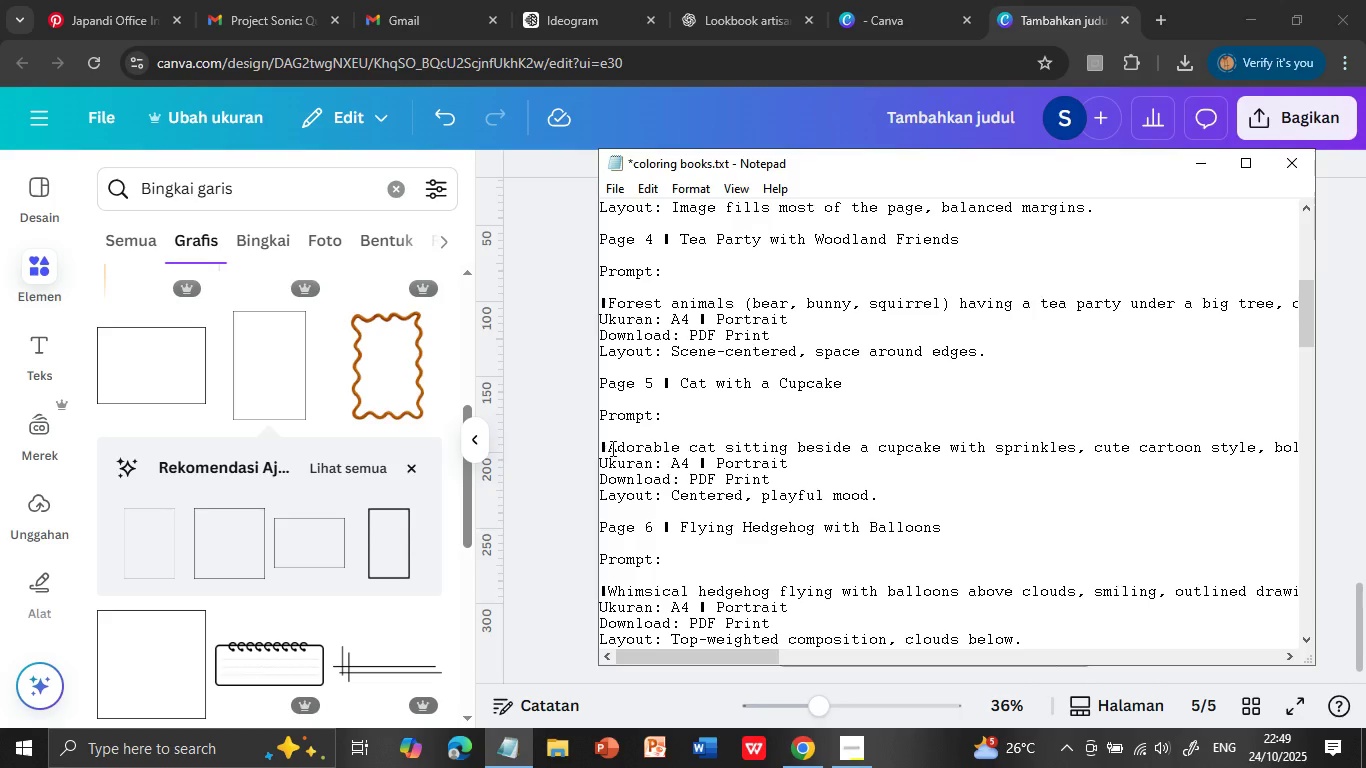 
scroll: coordinate [722, 467], scroll_direction: down, amount: 2.0
 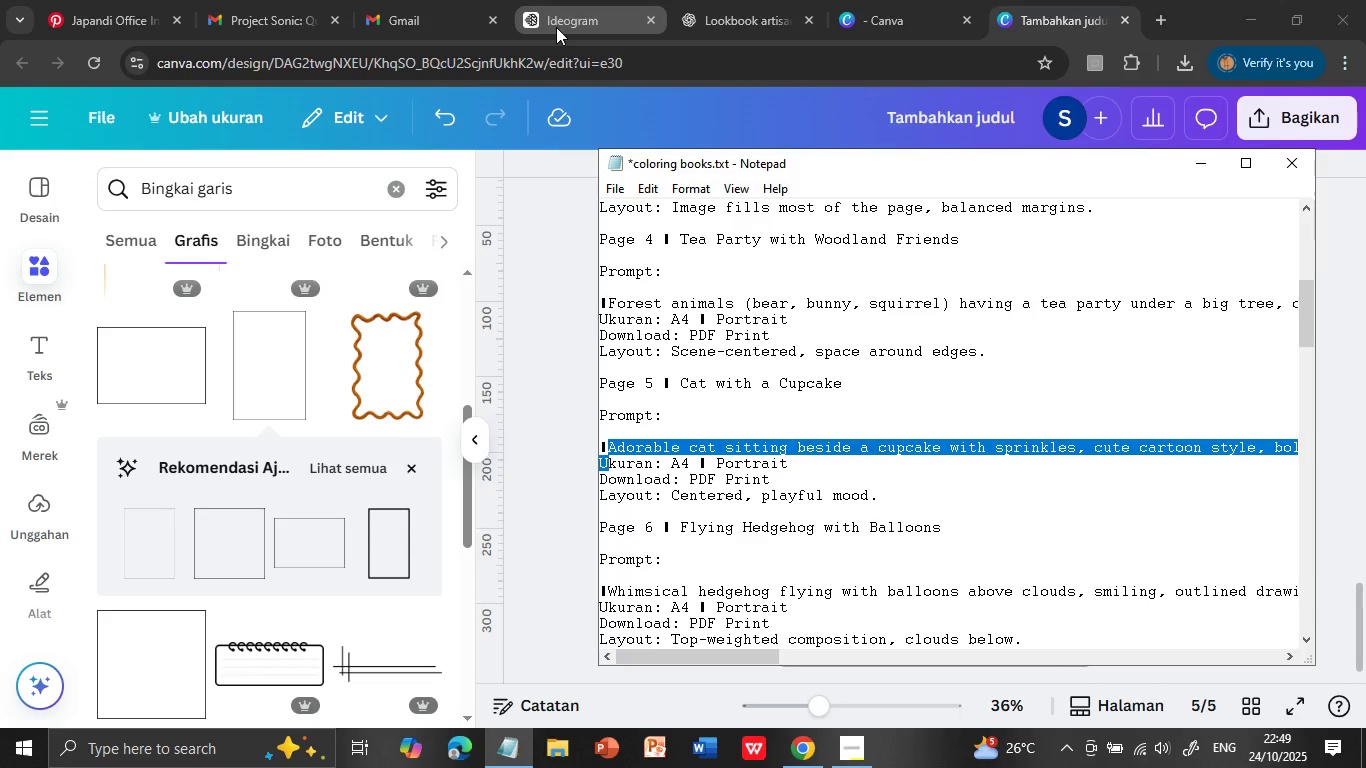 
left_click([611, 448])
 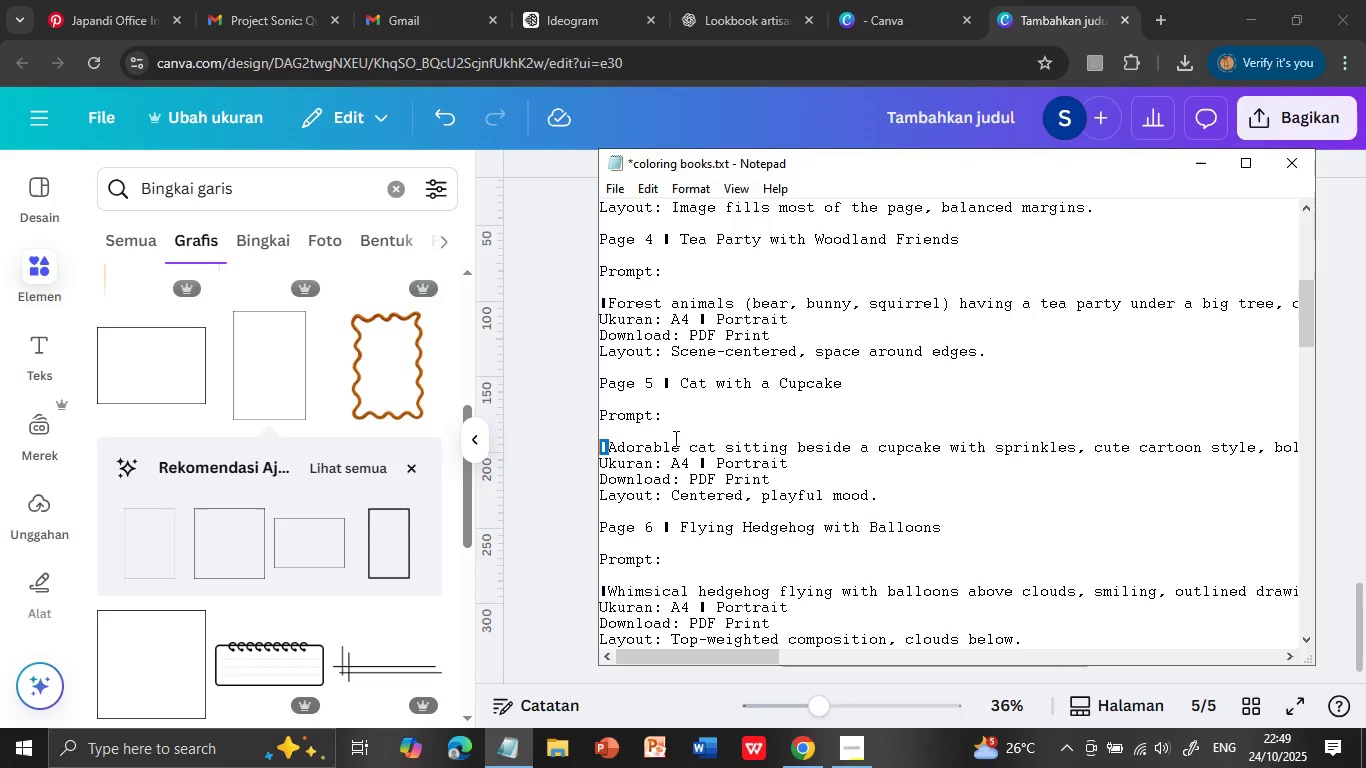 
key(Shift+ArrowLeft)
 